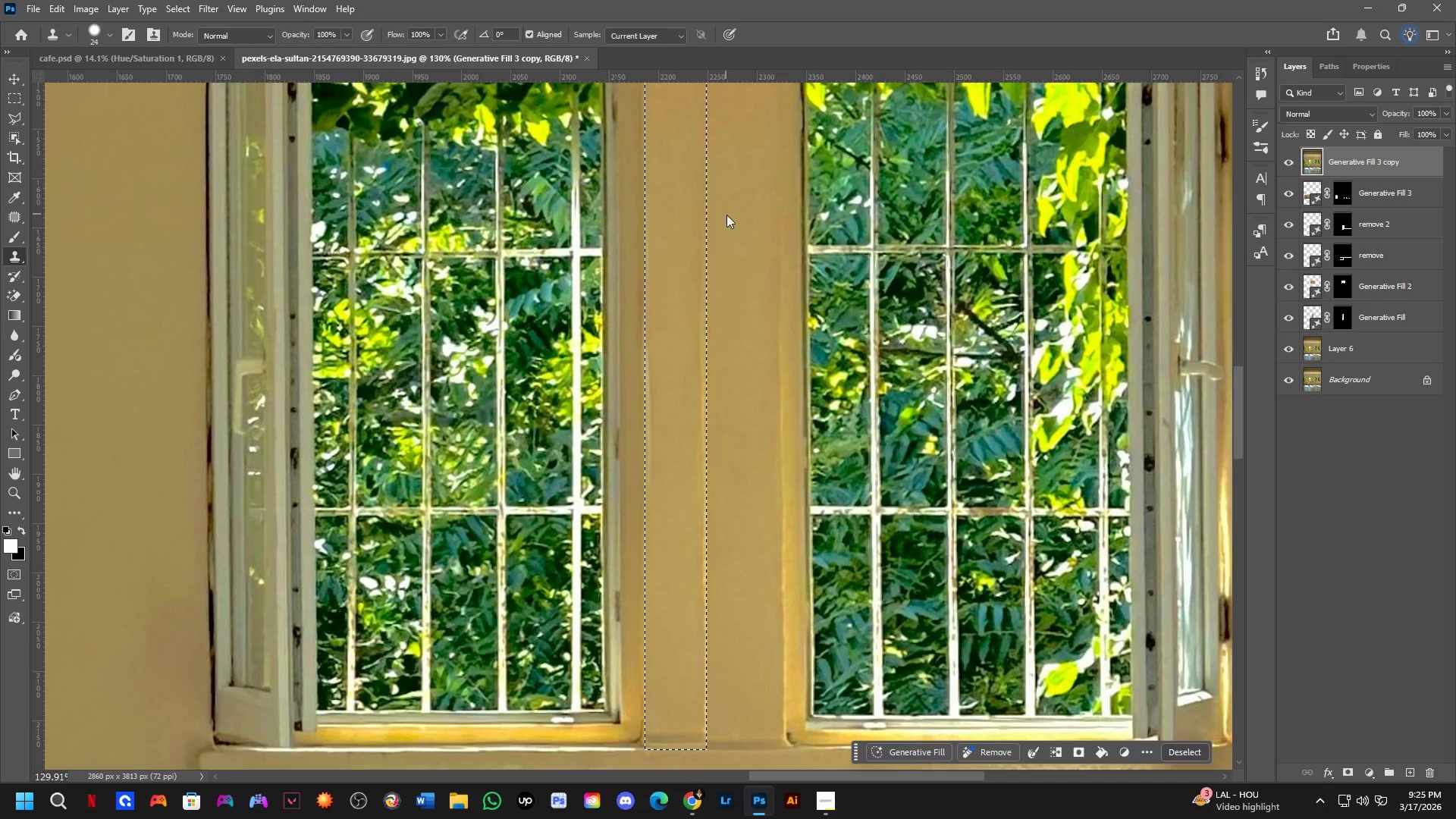 
hold_key(key=AltLeft, duration=0.33)
 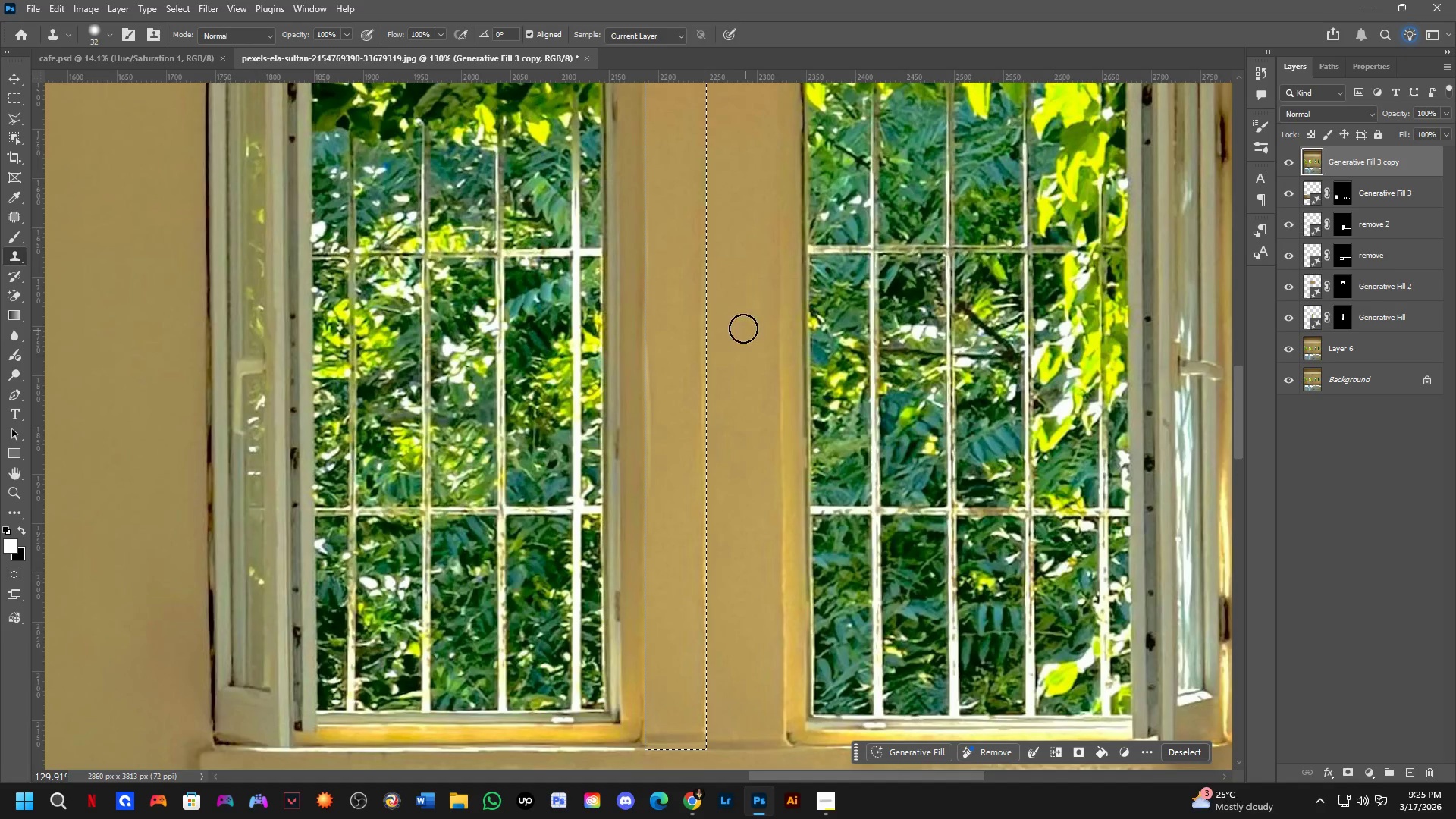 
key(Alt+AltLeft)
 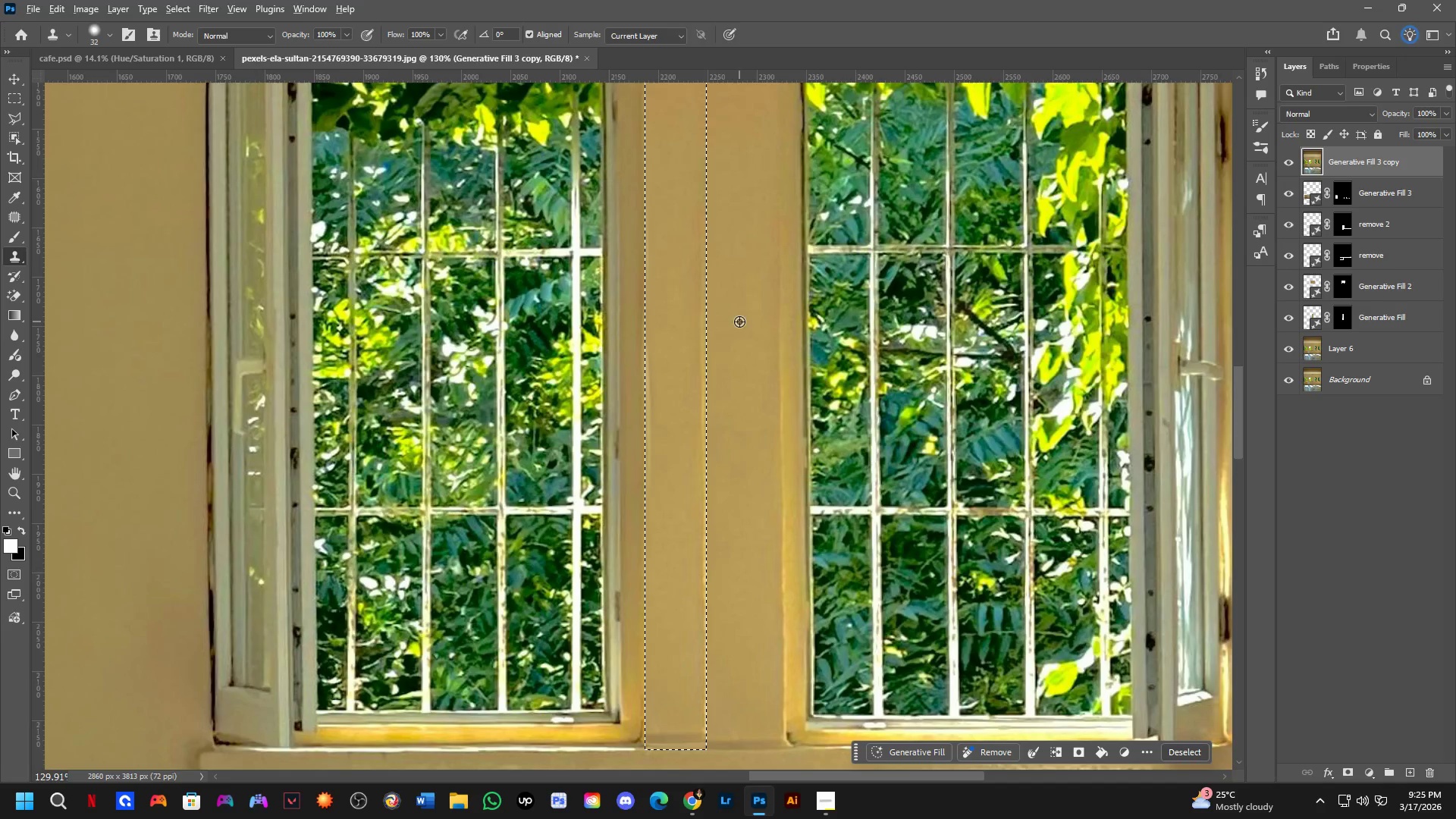 
key(Control+D)
 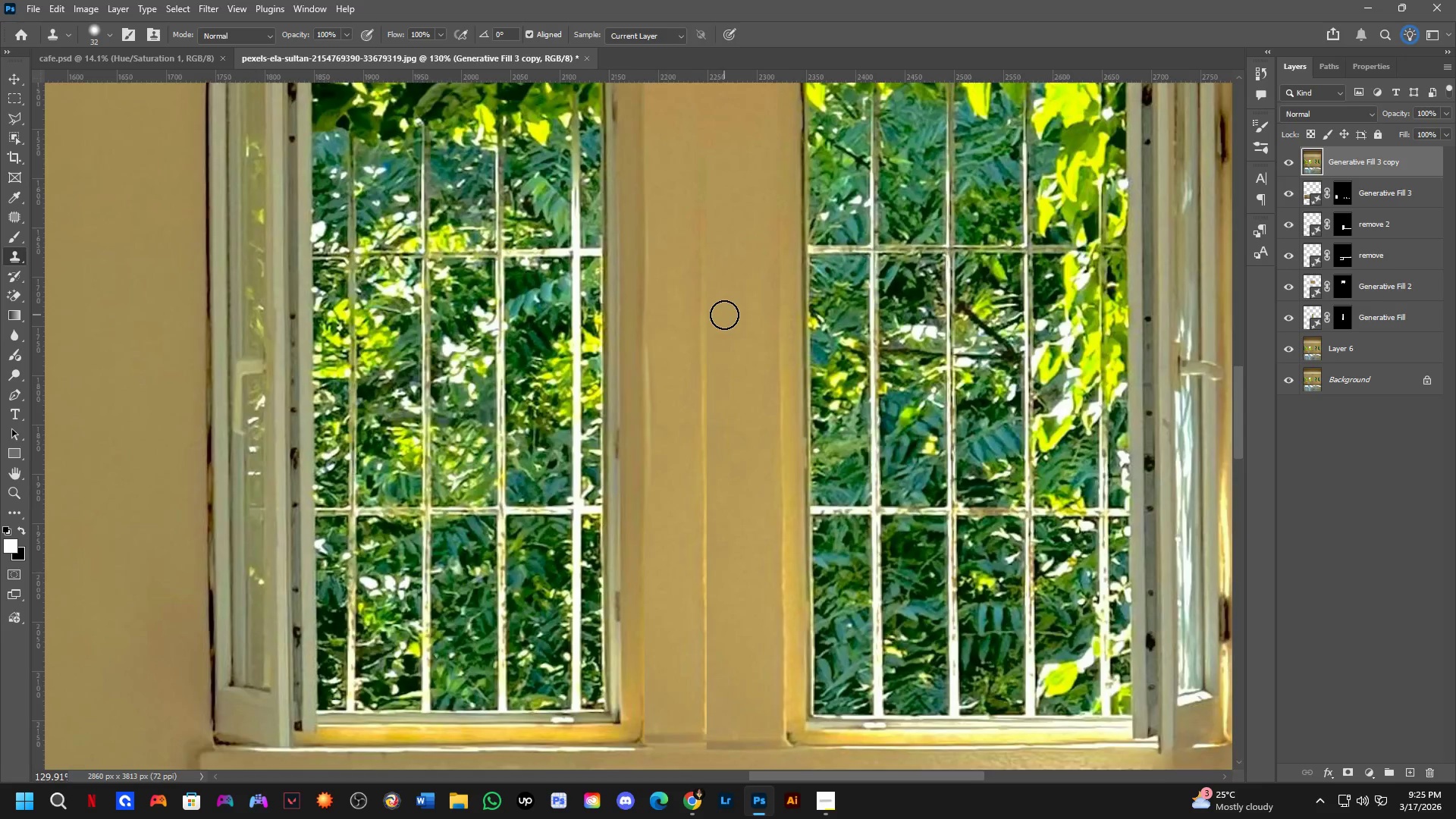 
hold_key(key=Space, duration=0.58)
 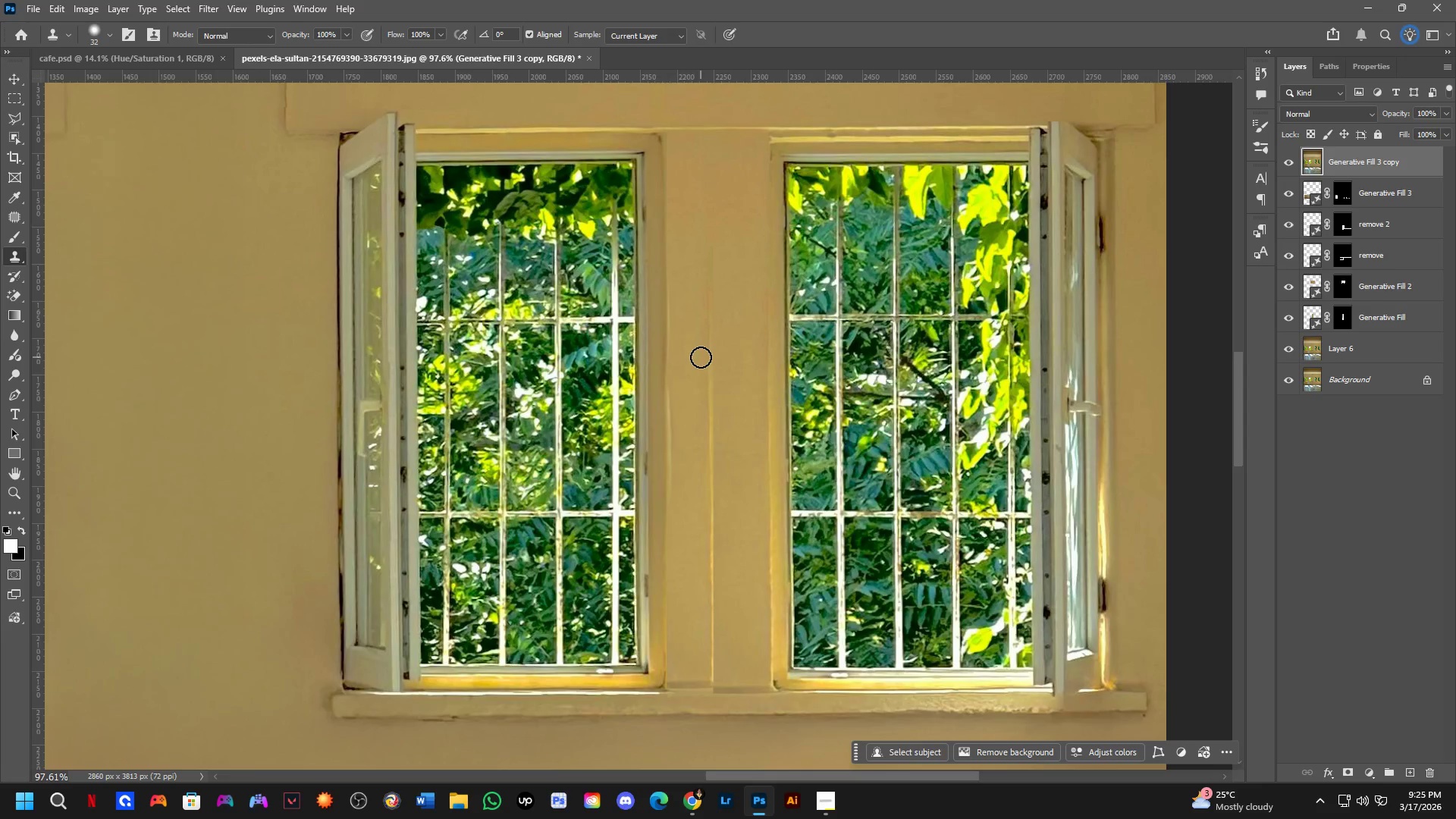 
left_click_drag(start_coordinate=[721, 302], to_coordinate=[723, 353])
 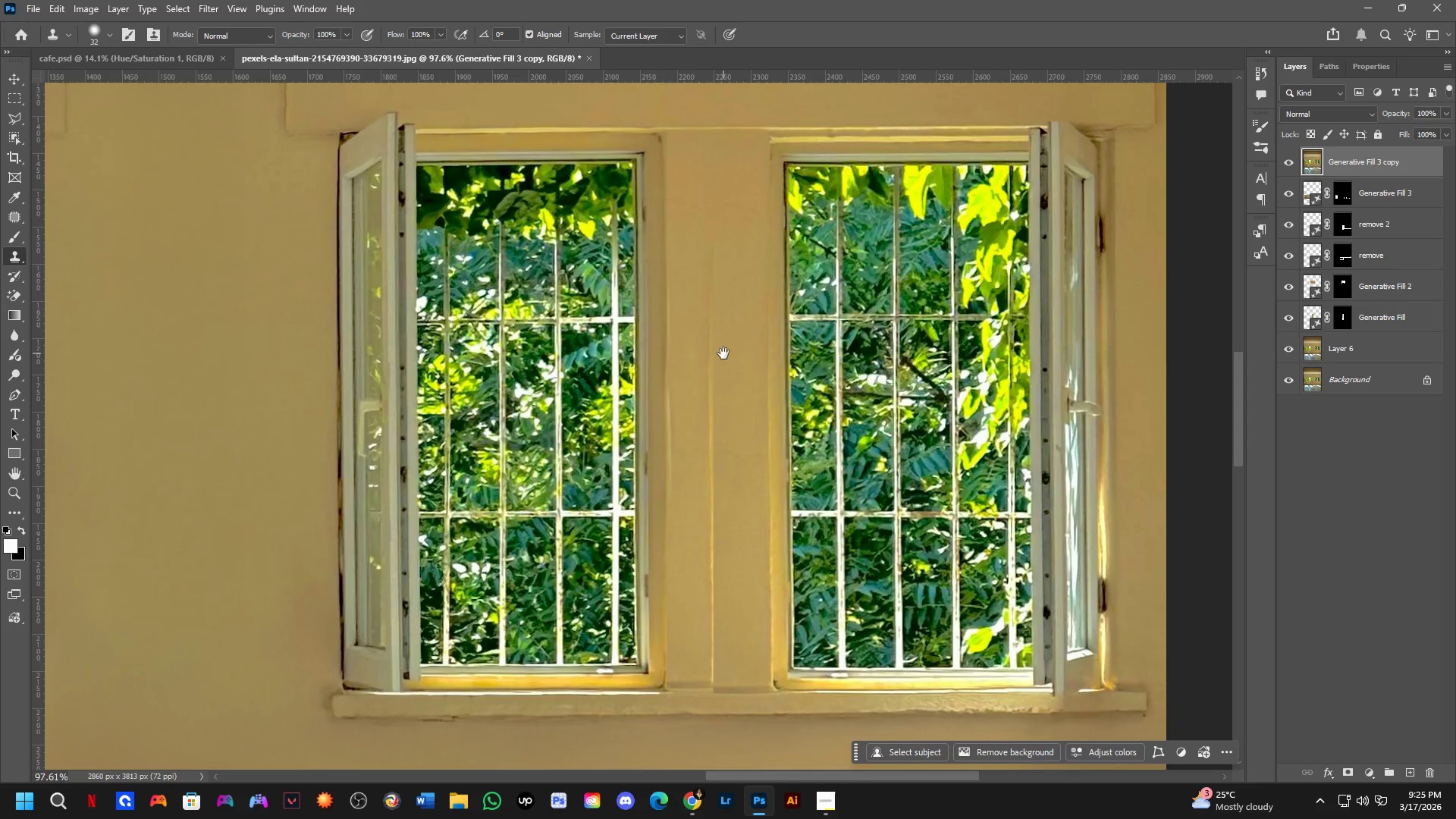 
scroll: coordinate [724, 315], scroll_direction: down, amount: 3.0
 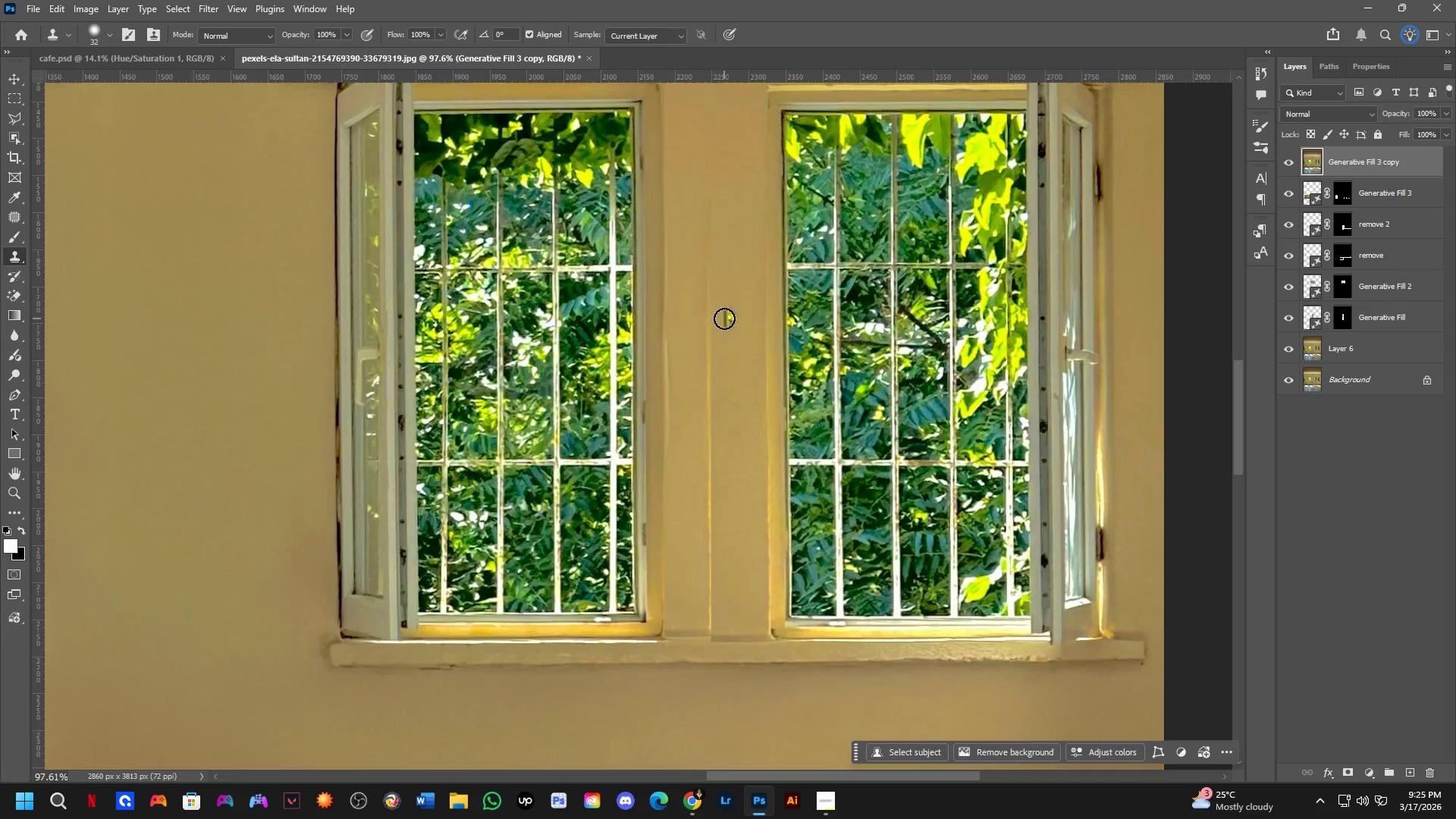 
hold_key(key=Space, duration=5.66)
 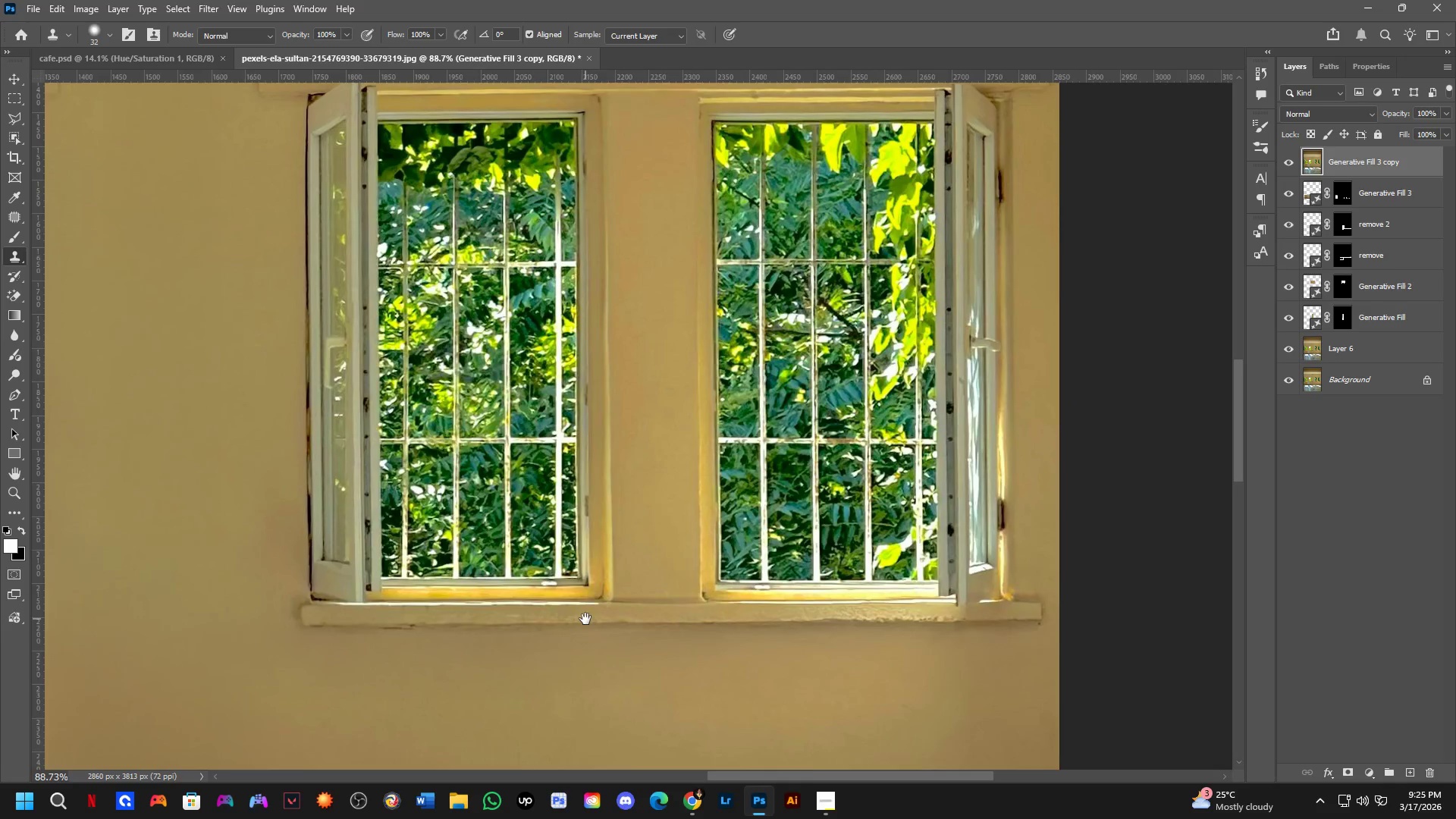 
key(Control+Z)
 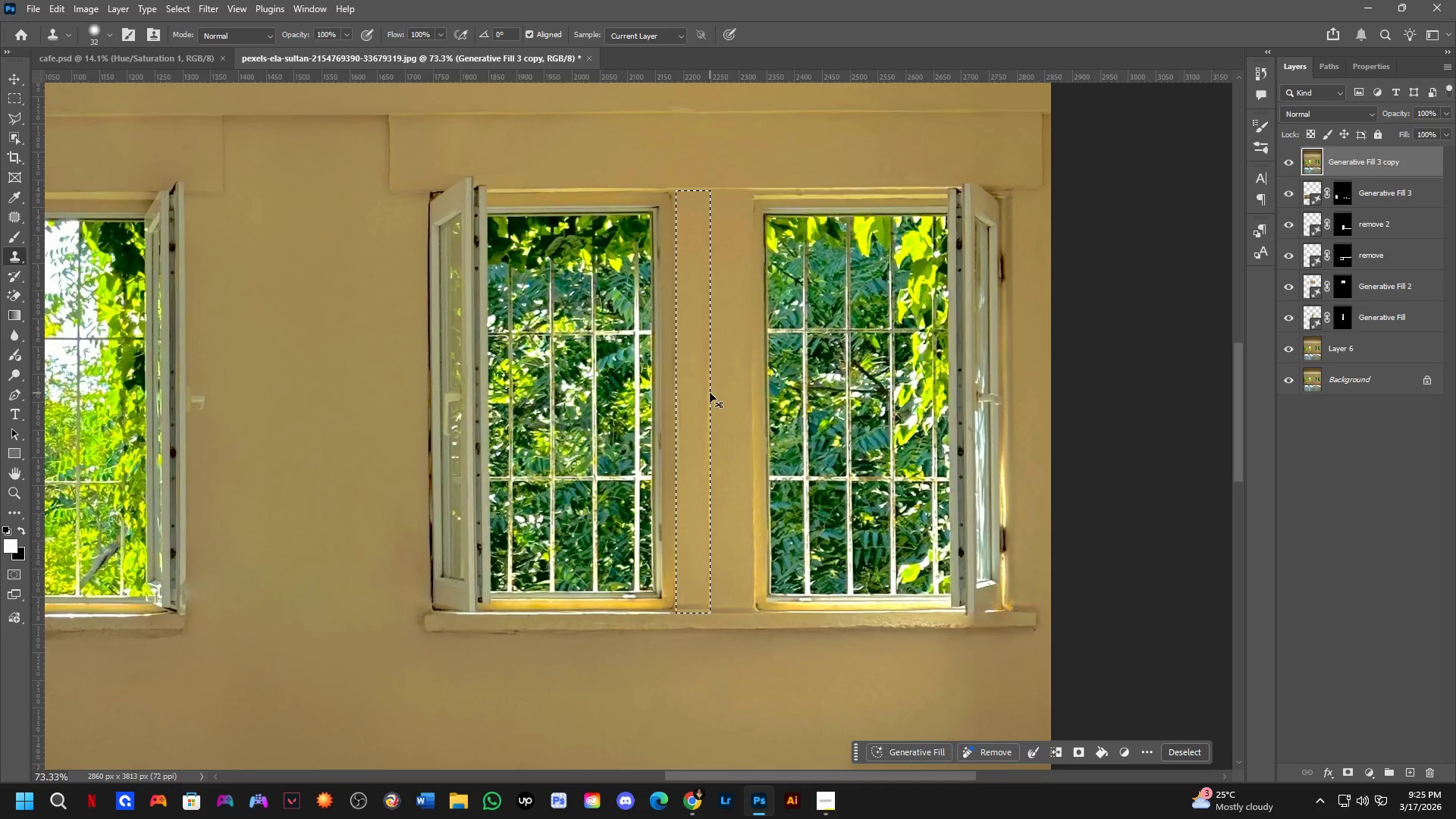 
scroll: coordinate [704, 375], scroll_direction: down, amount: 3.0
 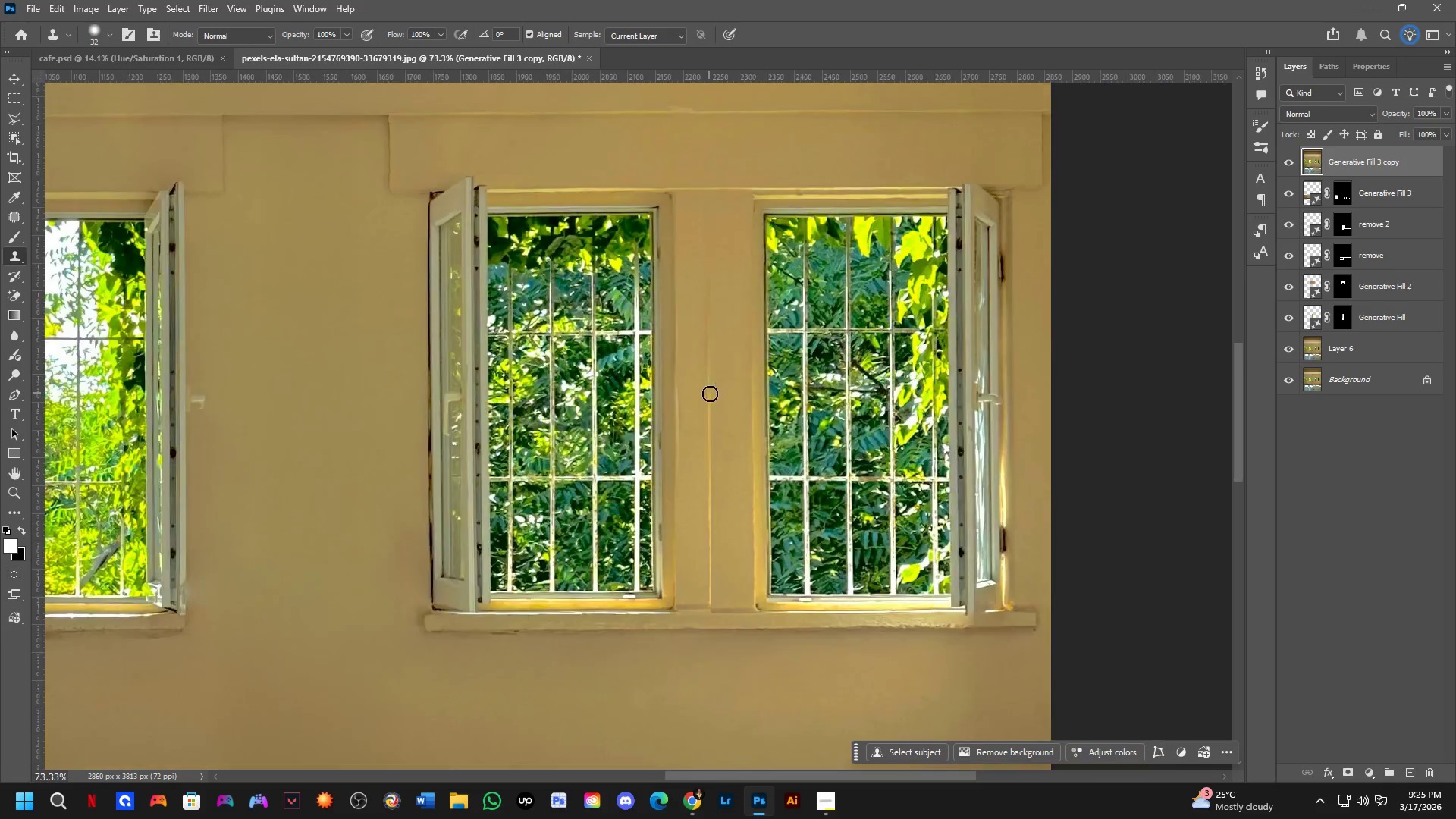 
key(Control+Z)
 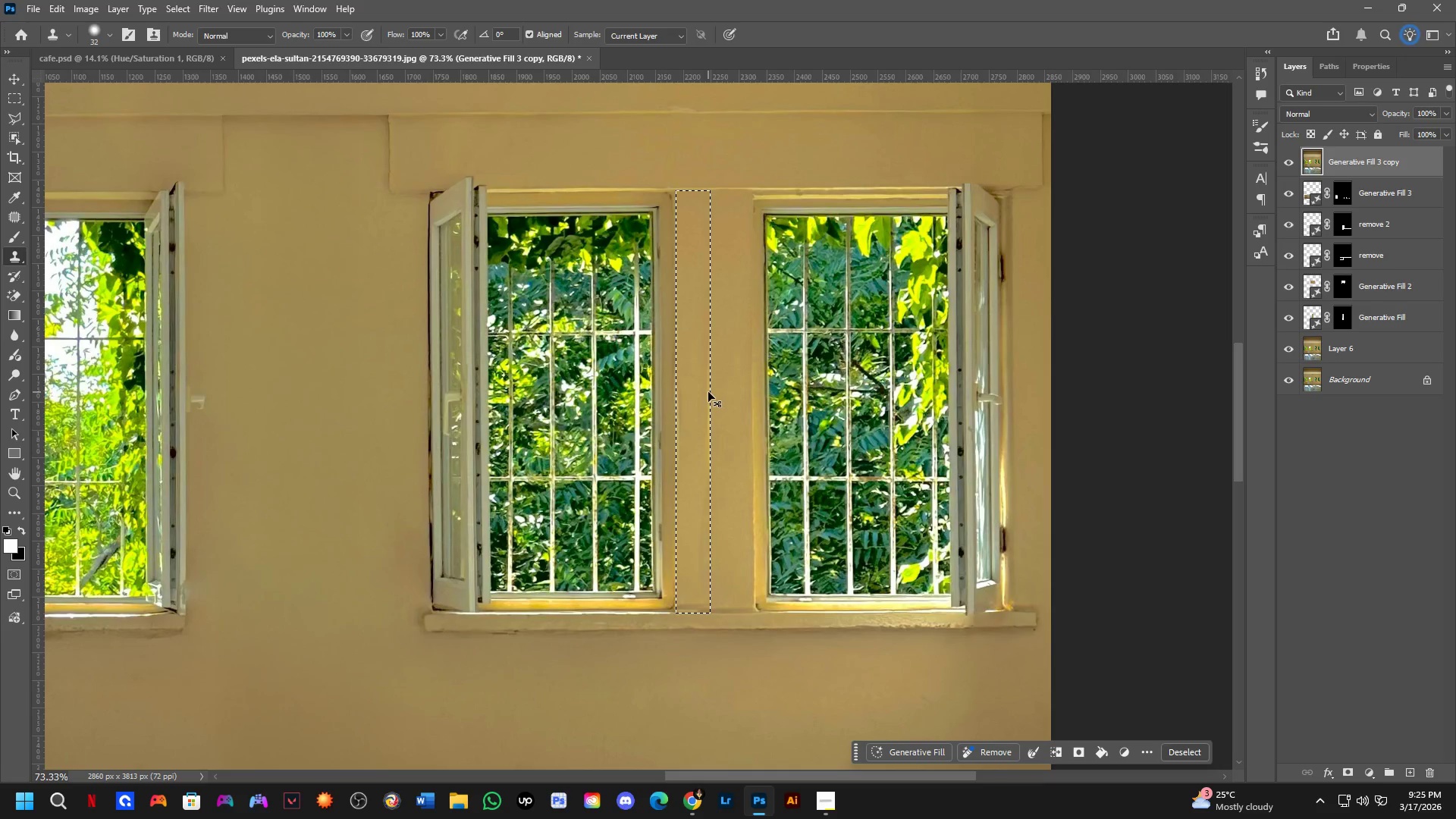 
key(Control+Z)
 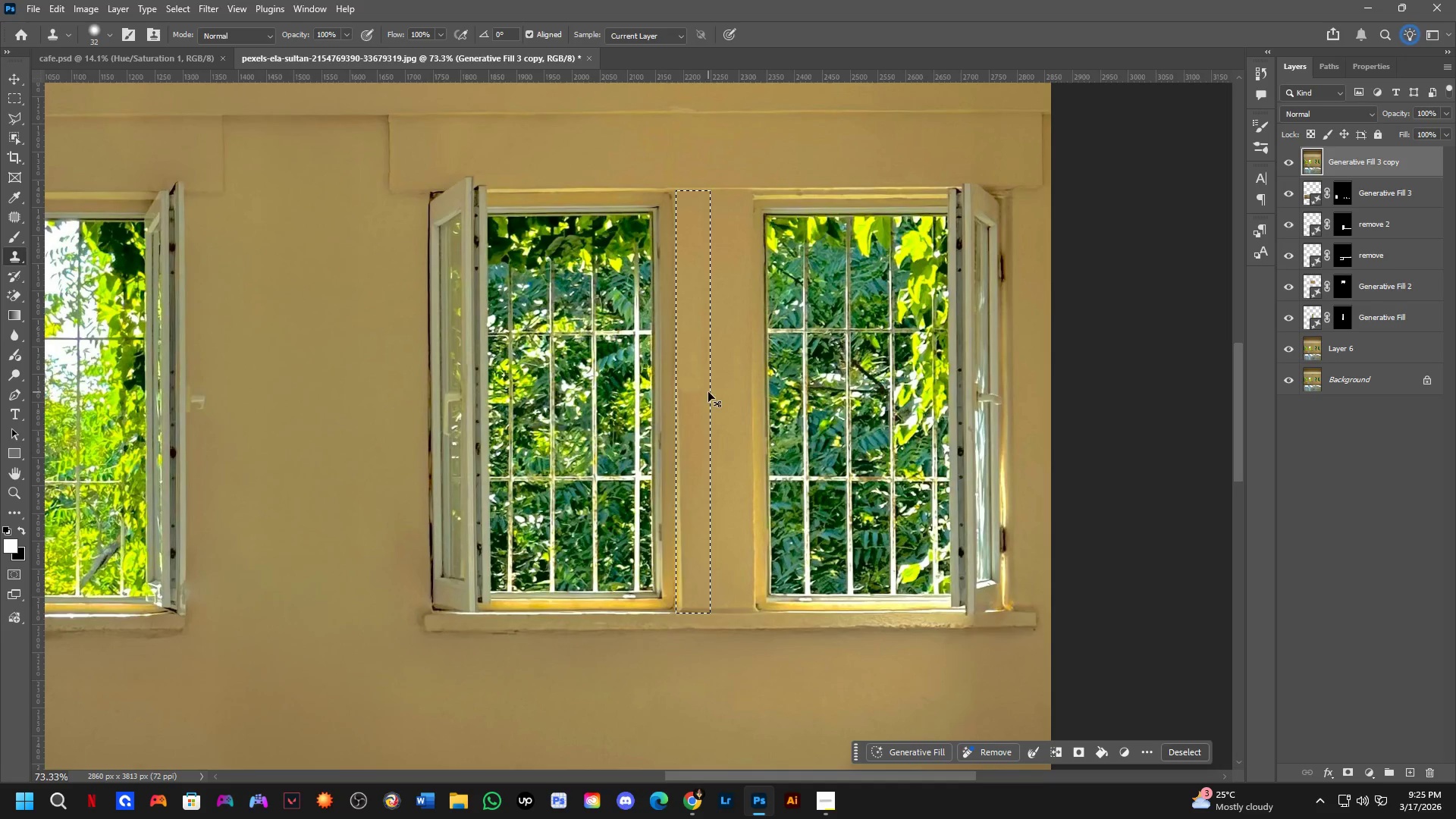 
key(Control+Z)
 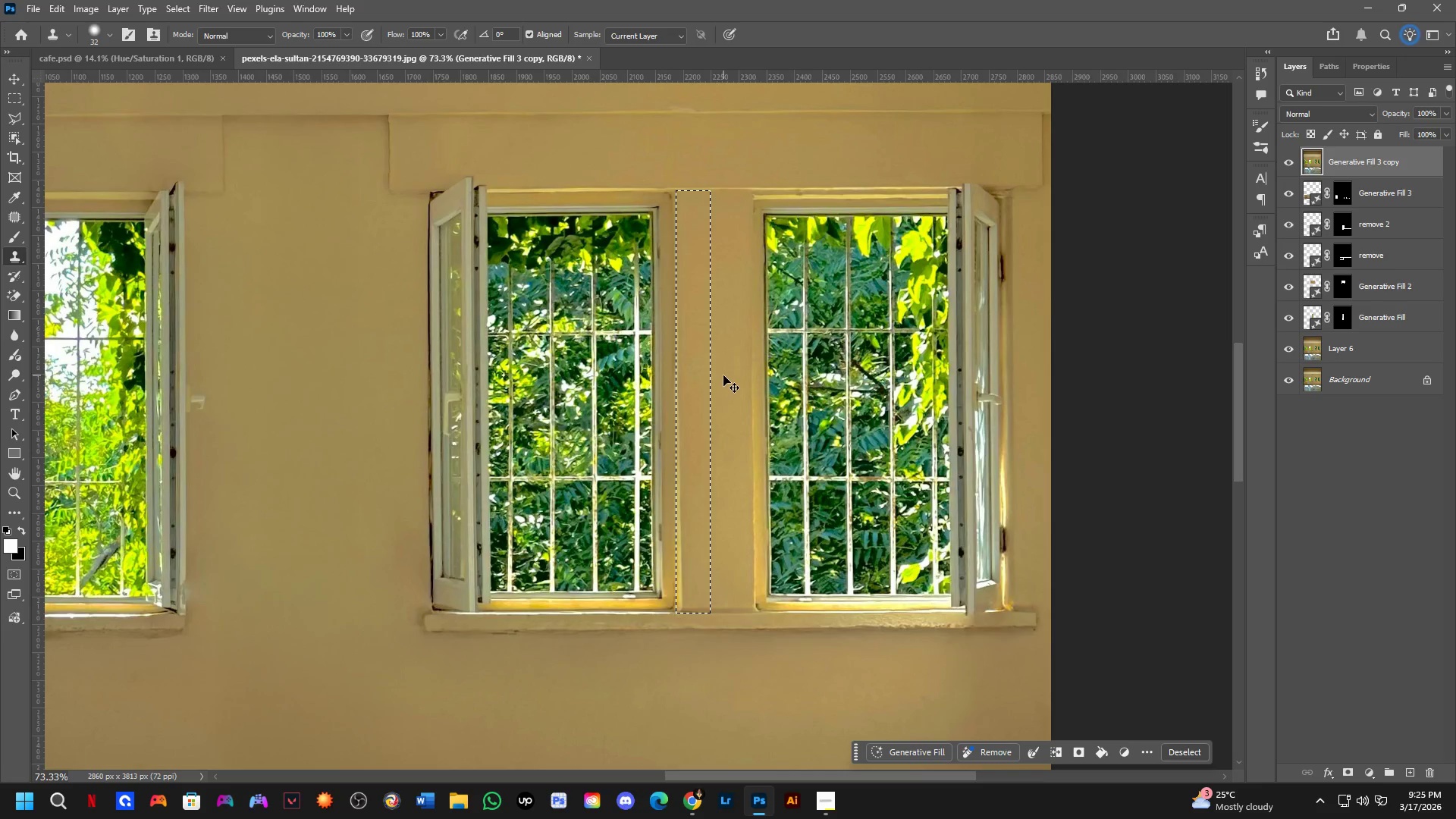 
key(Control+Z)
 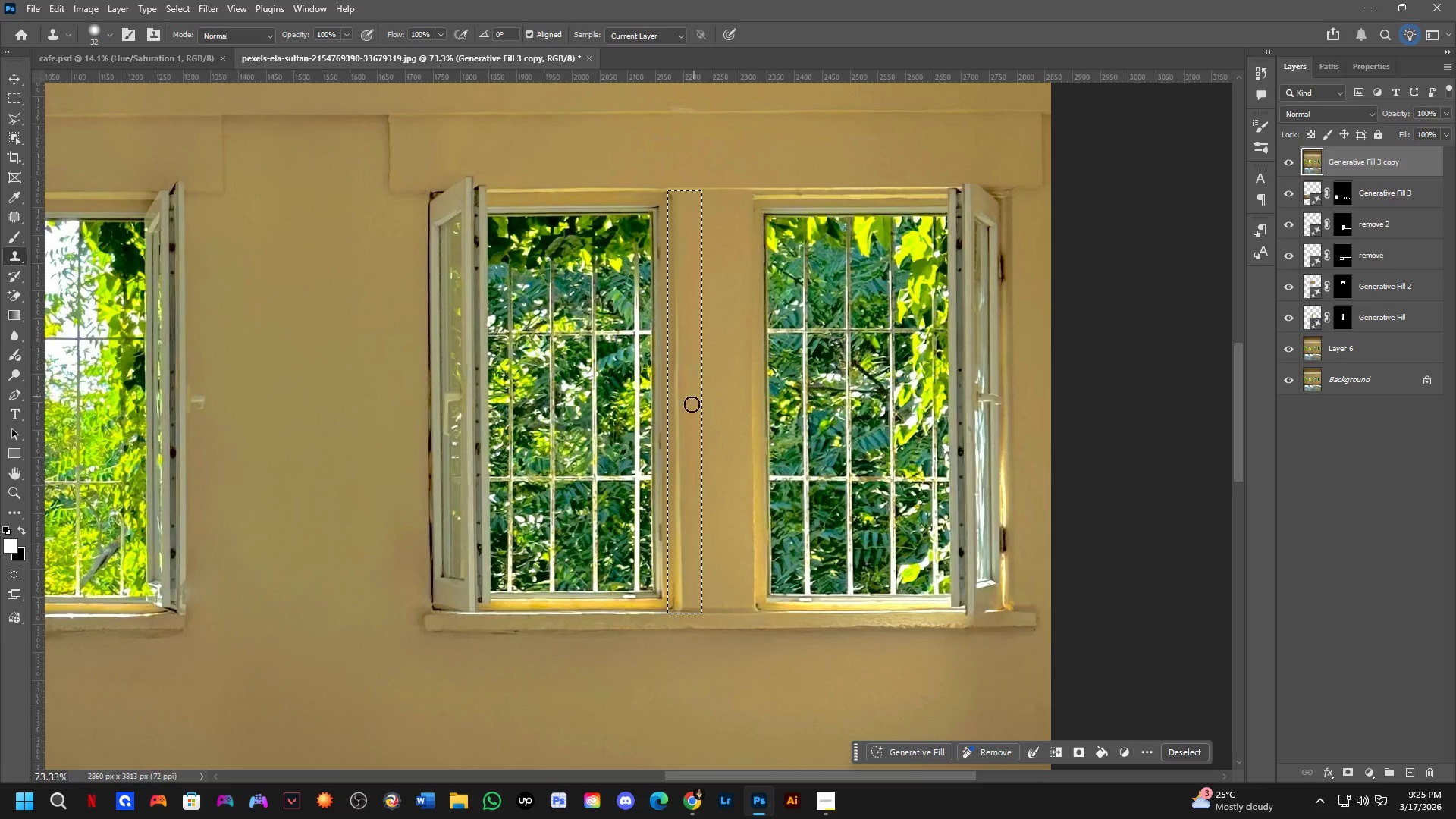 
key(Control+D)
 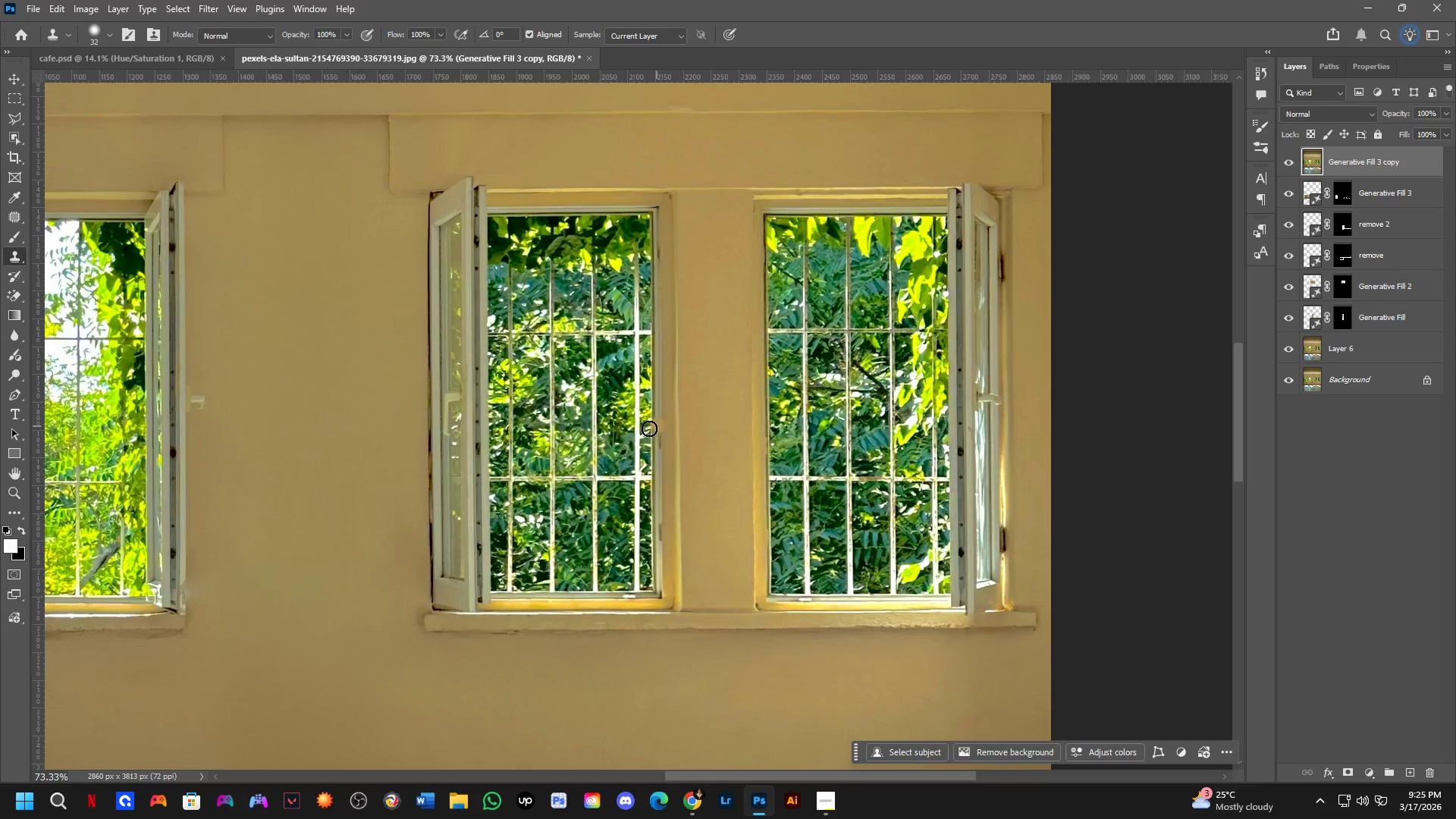 
key(Shift+ShiftLeft)
 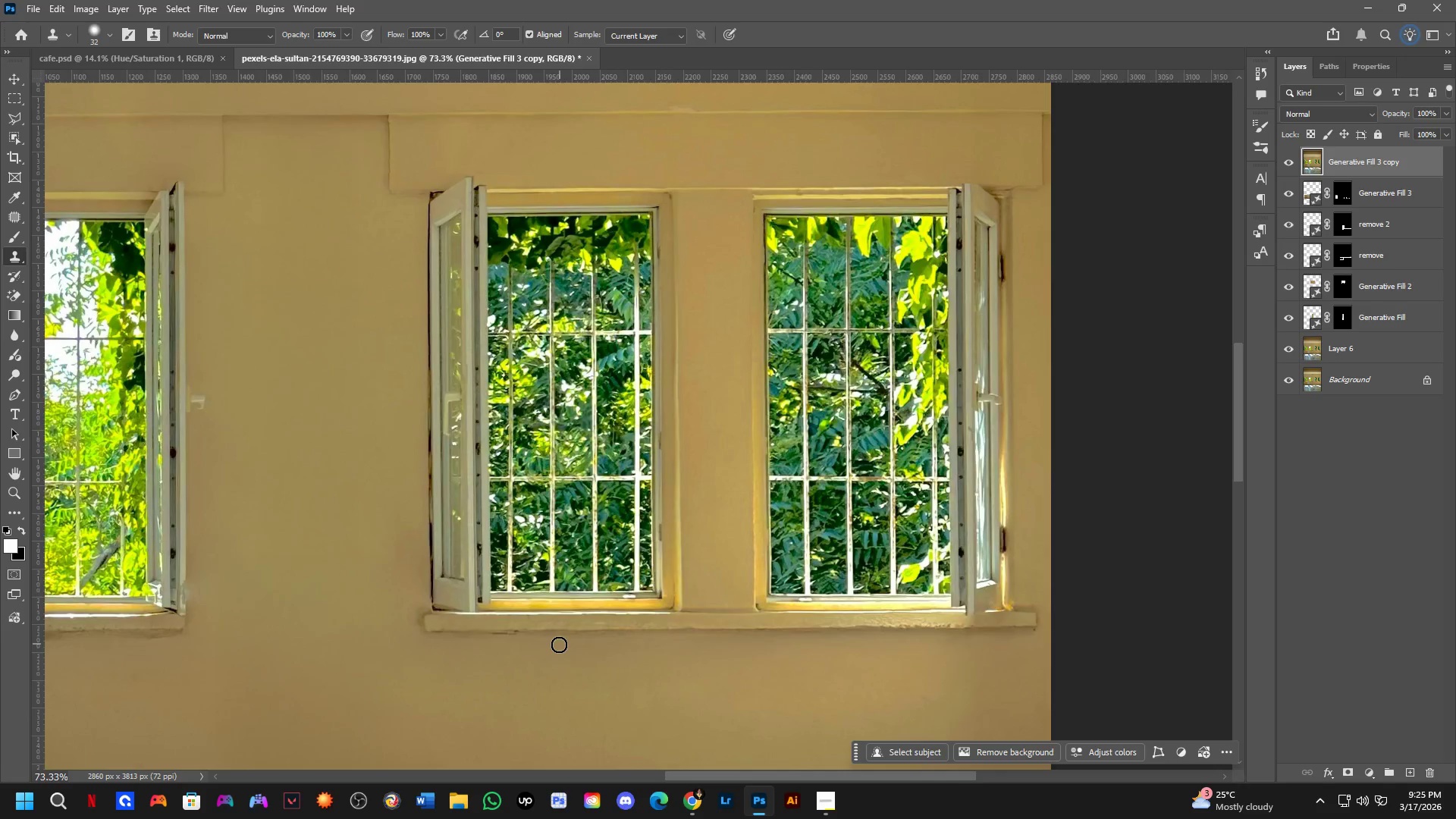 
hold_key(key=Space, duration=0.72)
 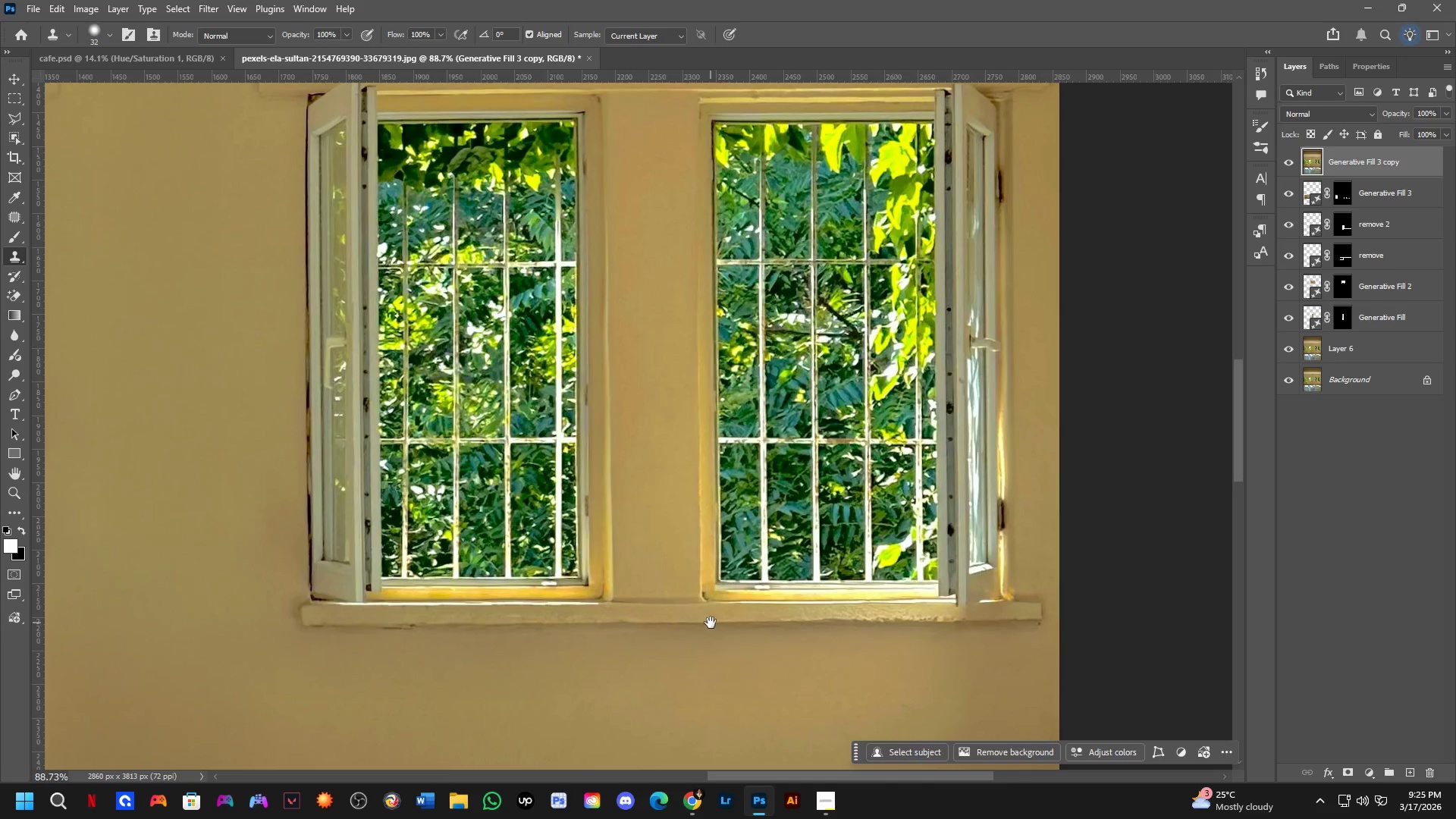 
left_click_drag(start_coordinate=[687, 614], to_coordinate=[585, 619])
 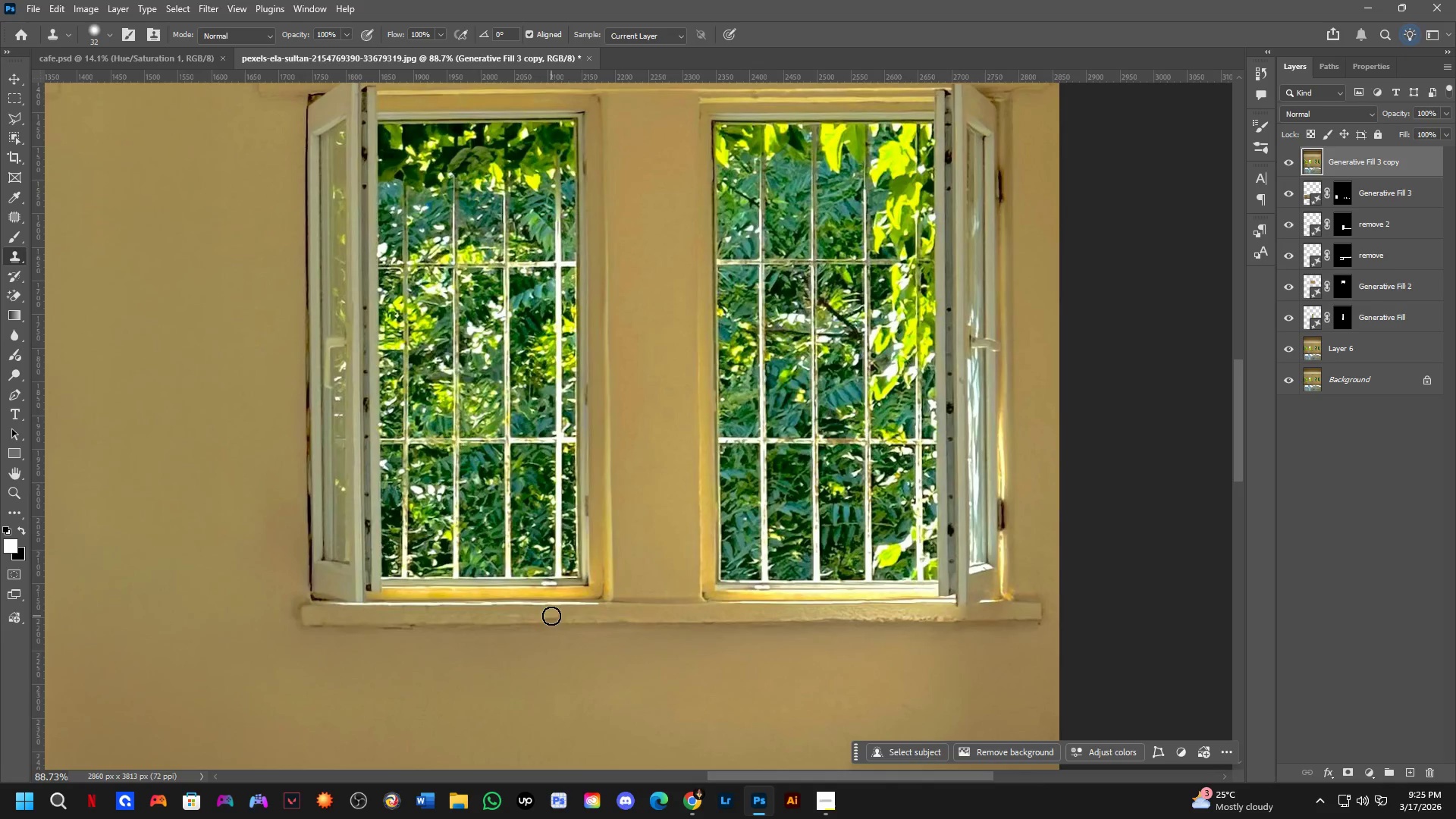 
scroll: coordinate [570, 599], scroll_direction: up, amount: 2.0
 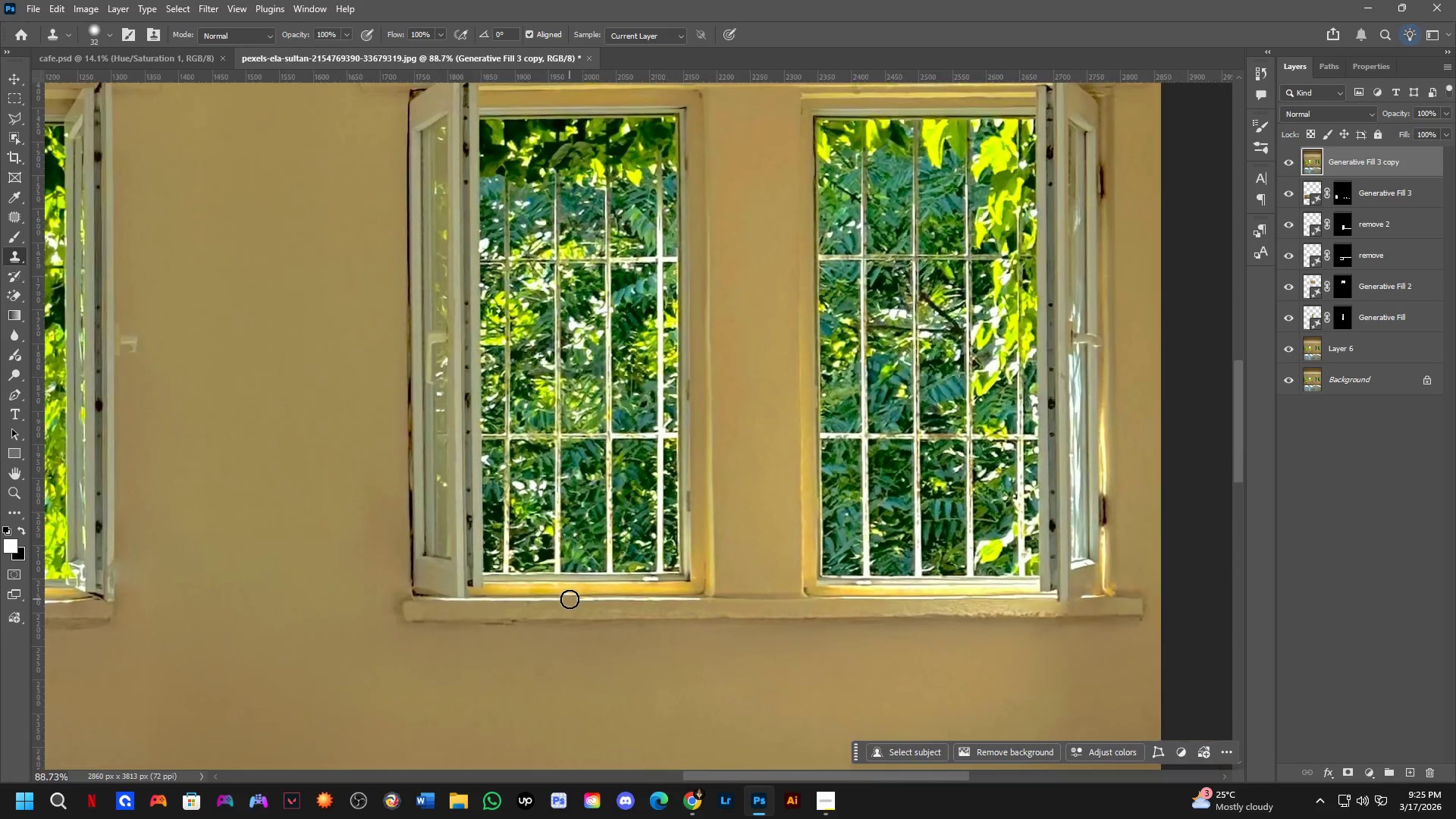 
hold_key(key=Space, duration=0.61)
 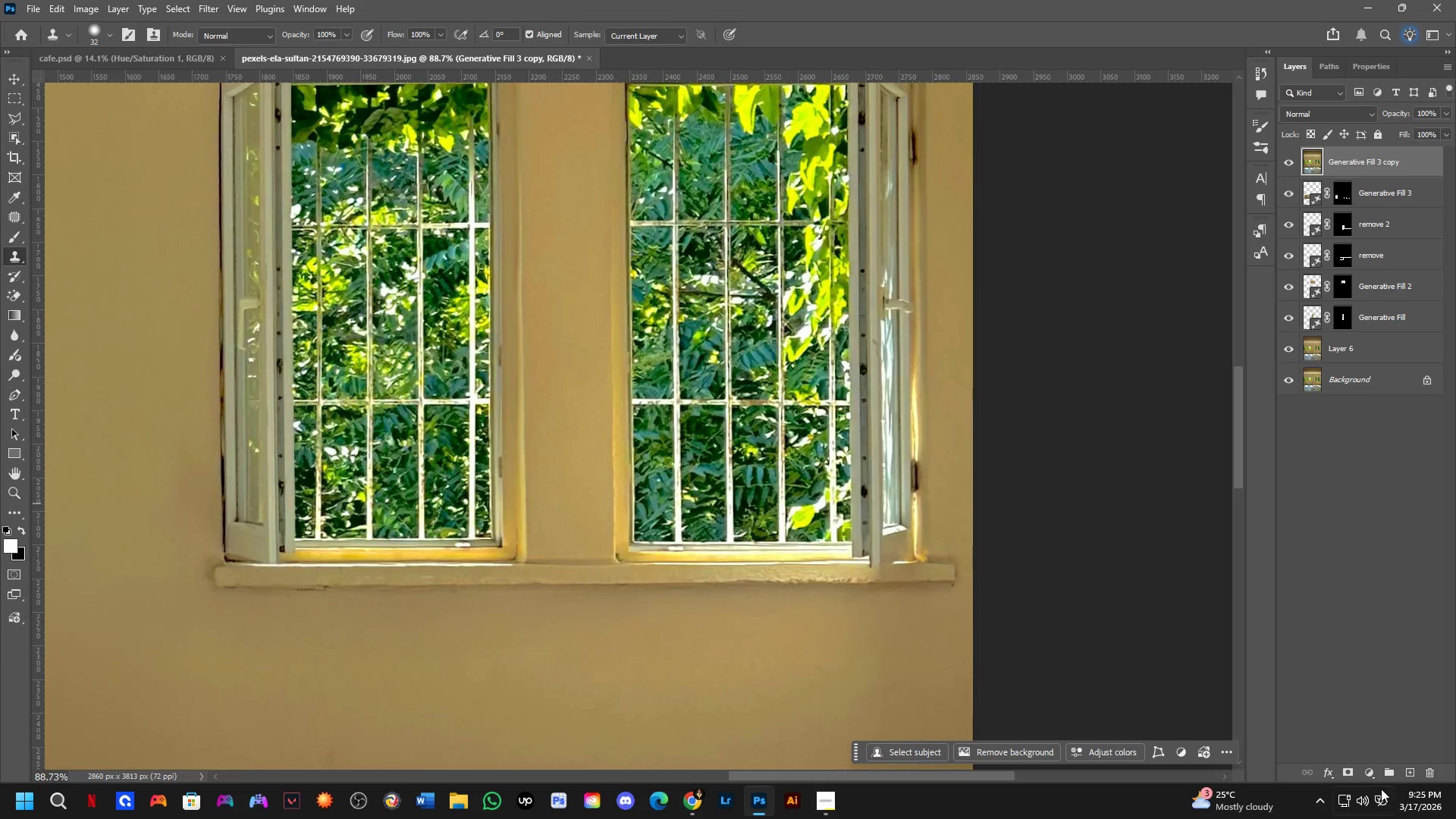 
left_click_drag(start_coordinate=[711, 623], to_coordinate=[624, 584])
 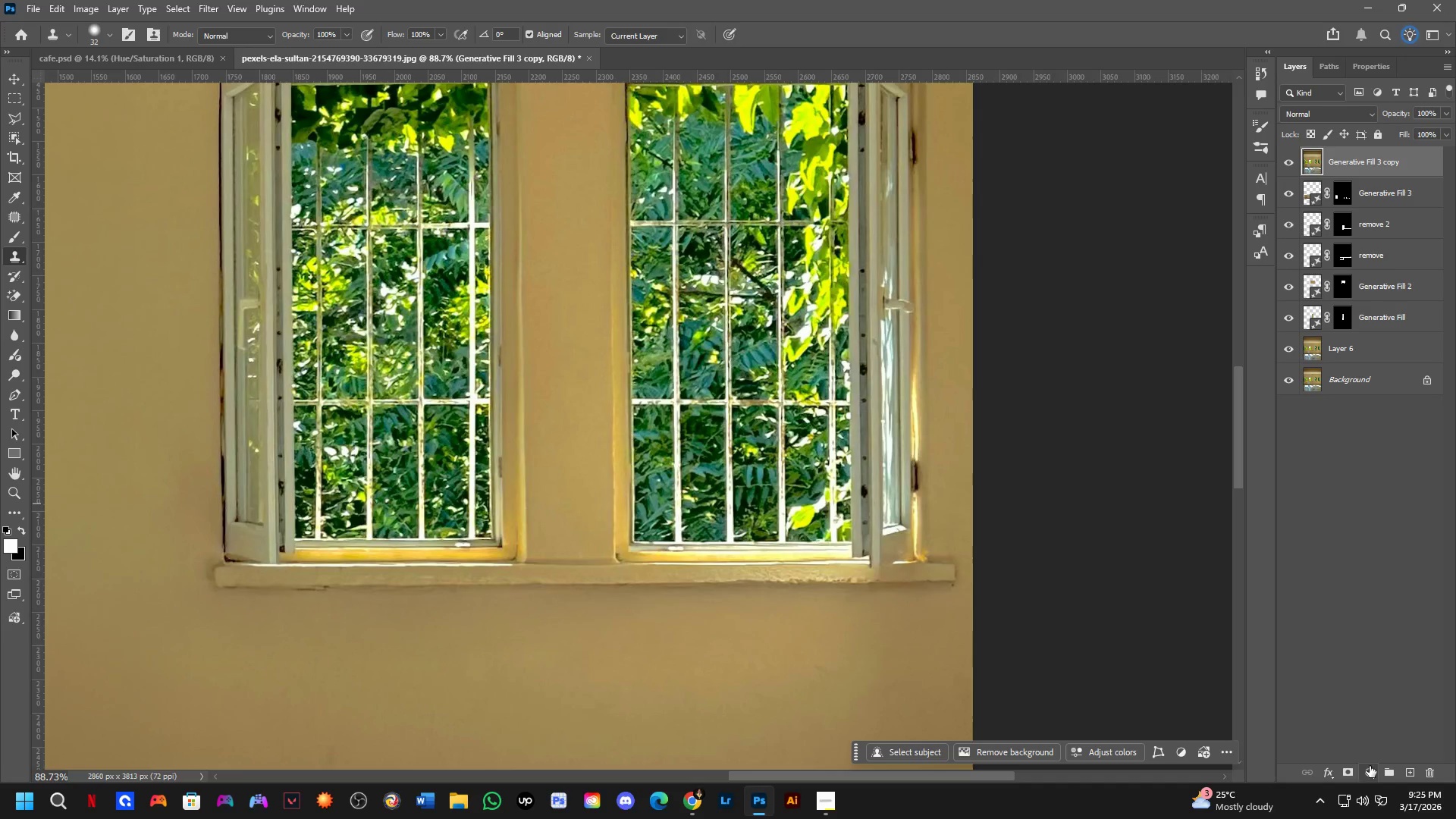 
hold_key(key=Space, duration=1.5)
 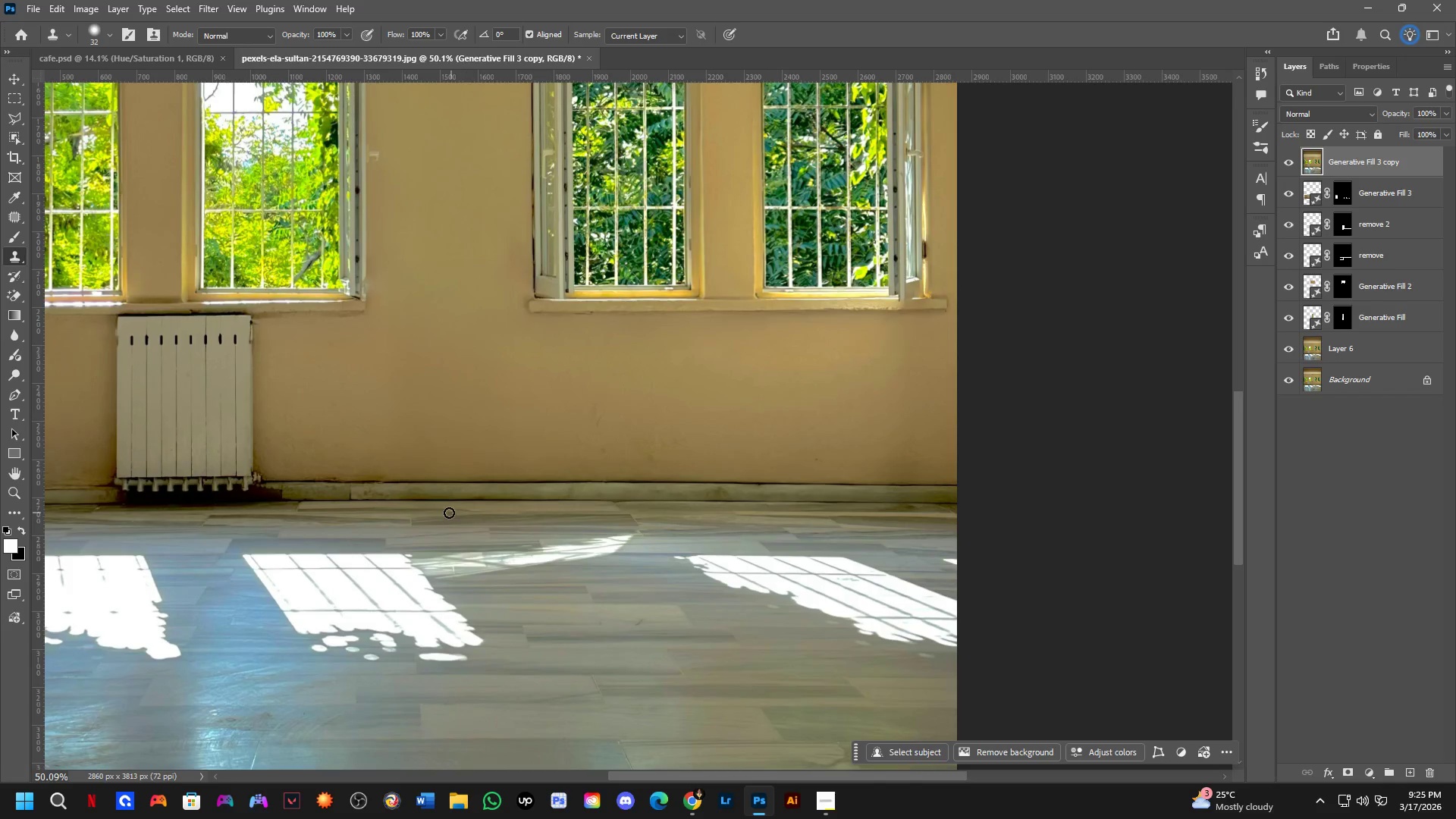 
scroll: coordinate [748, 578], scroll_direction: down, amount: 6.0
 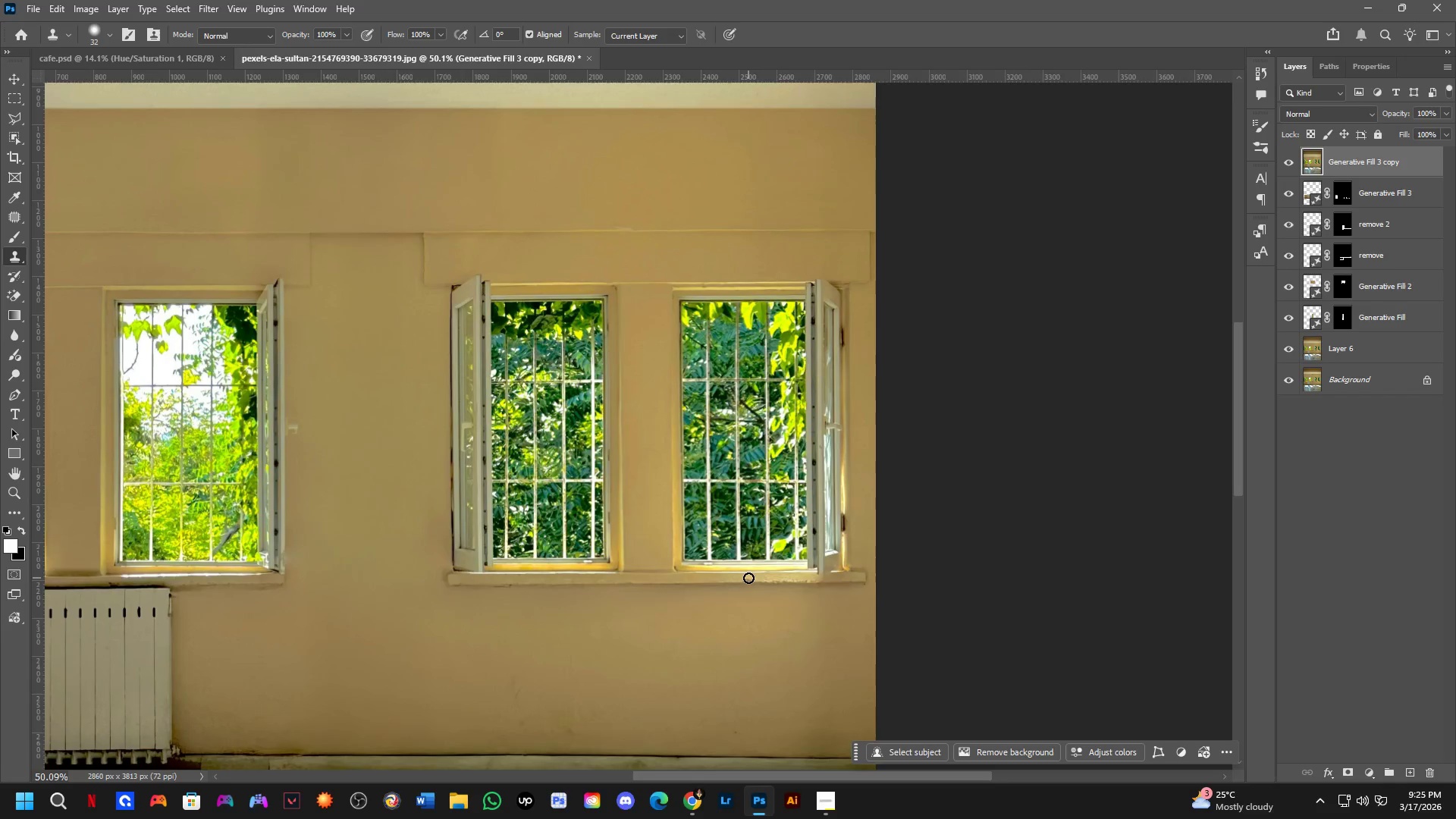 
left_click_drag(start_coordinate=[728, 567], to_coordinate=[768, 459])
 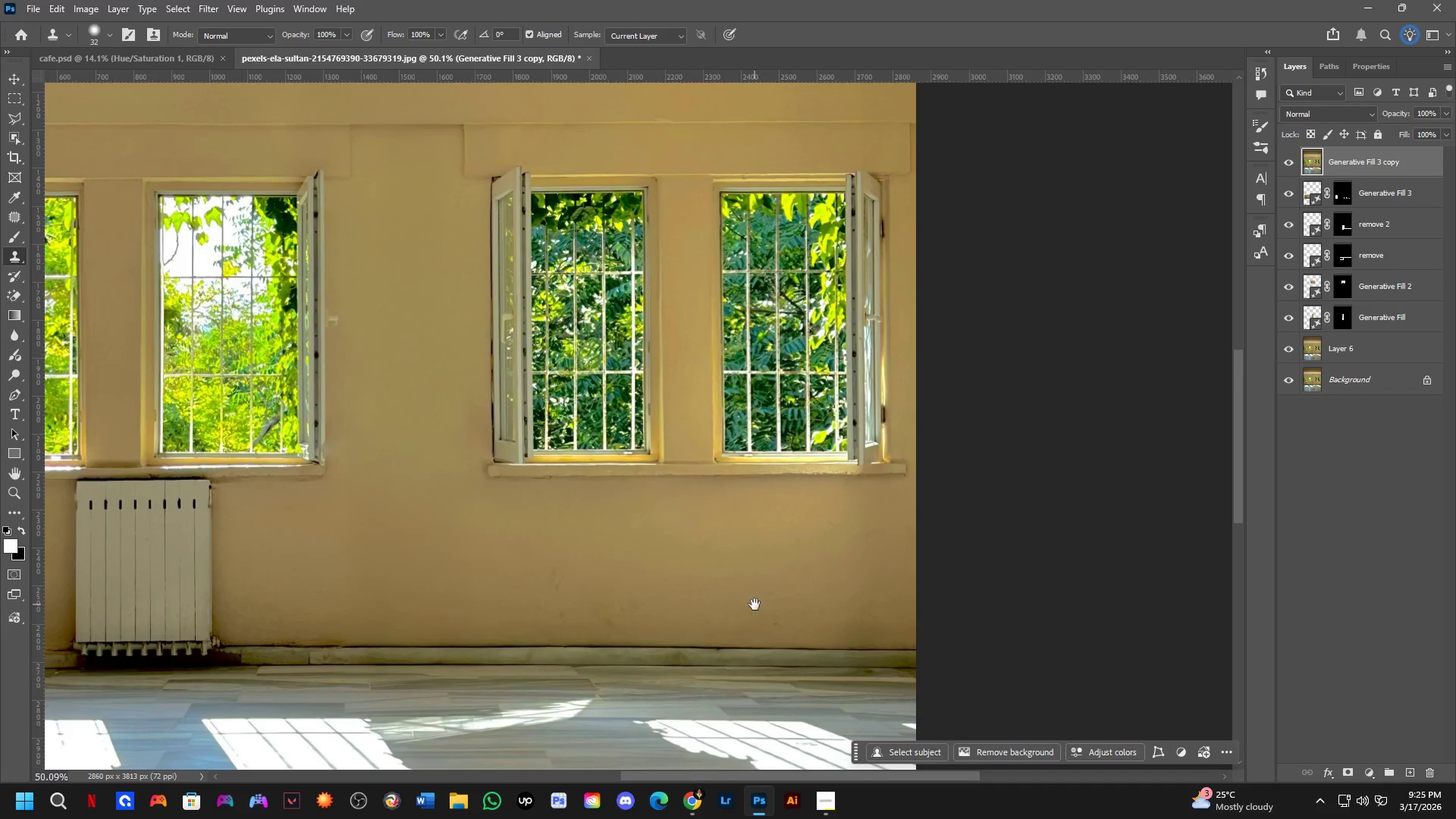 
left_click_drag(start_coordinate=[755, 604], to_coordinate=[795, 440])
 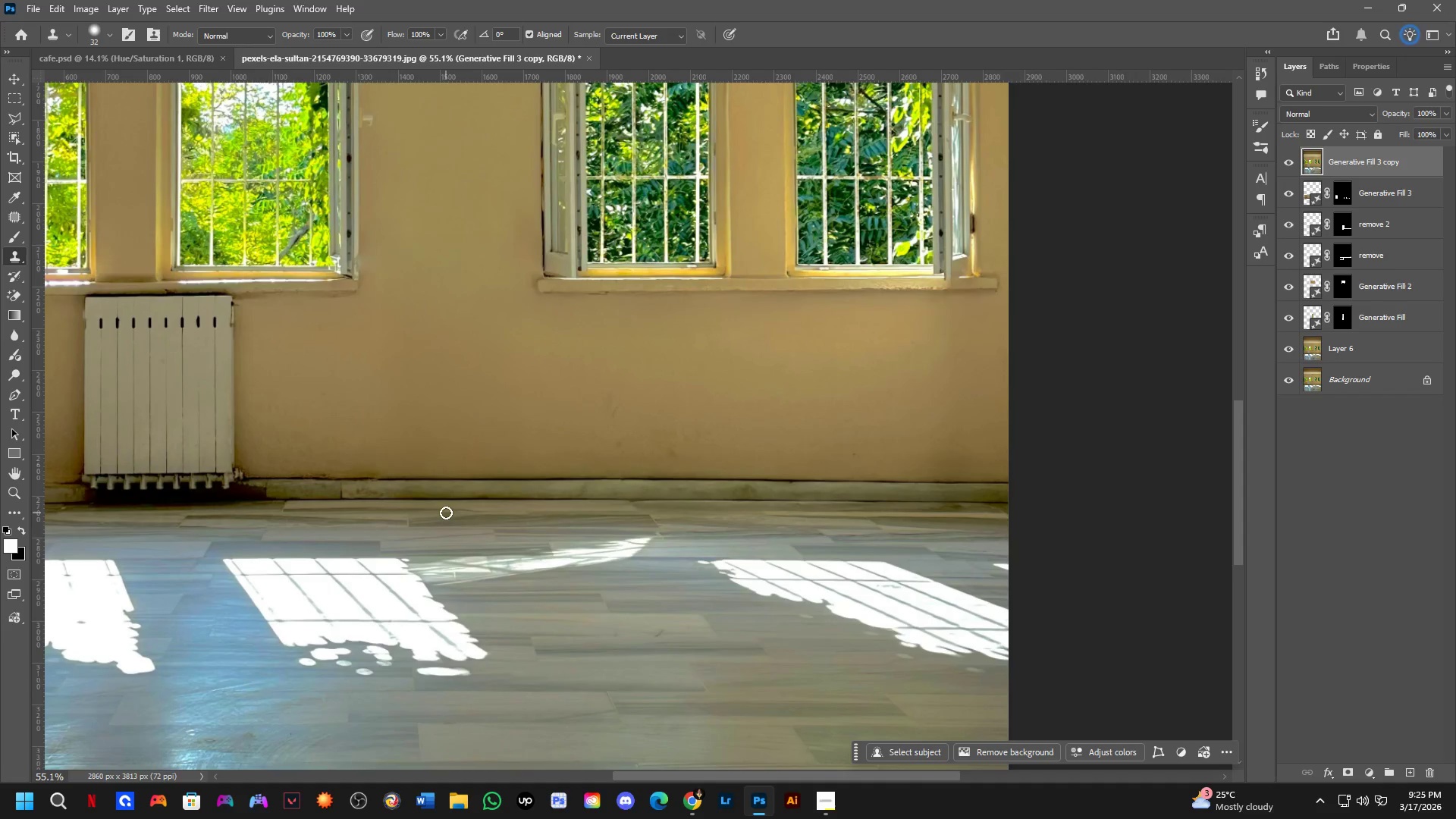 
hold_key(key=Space, duration=0.33)
 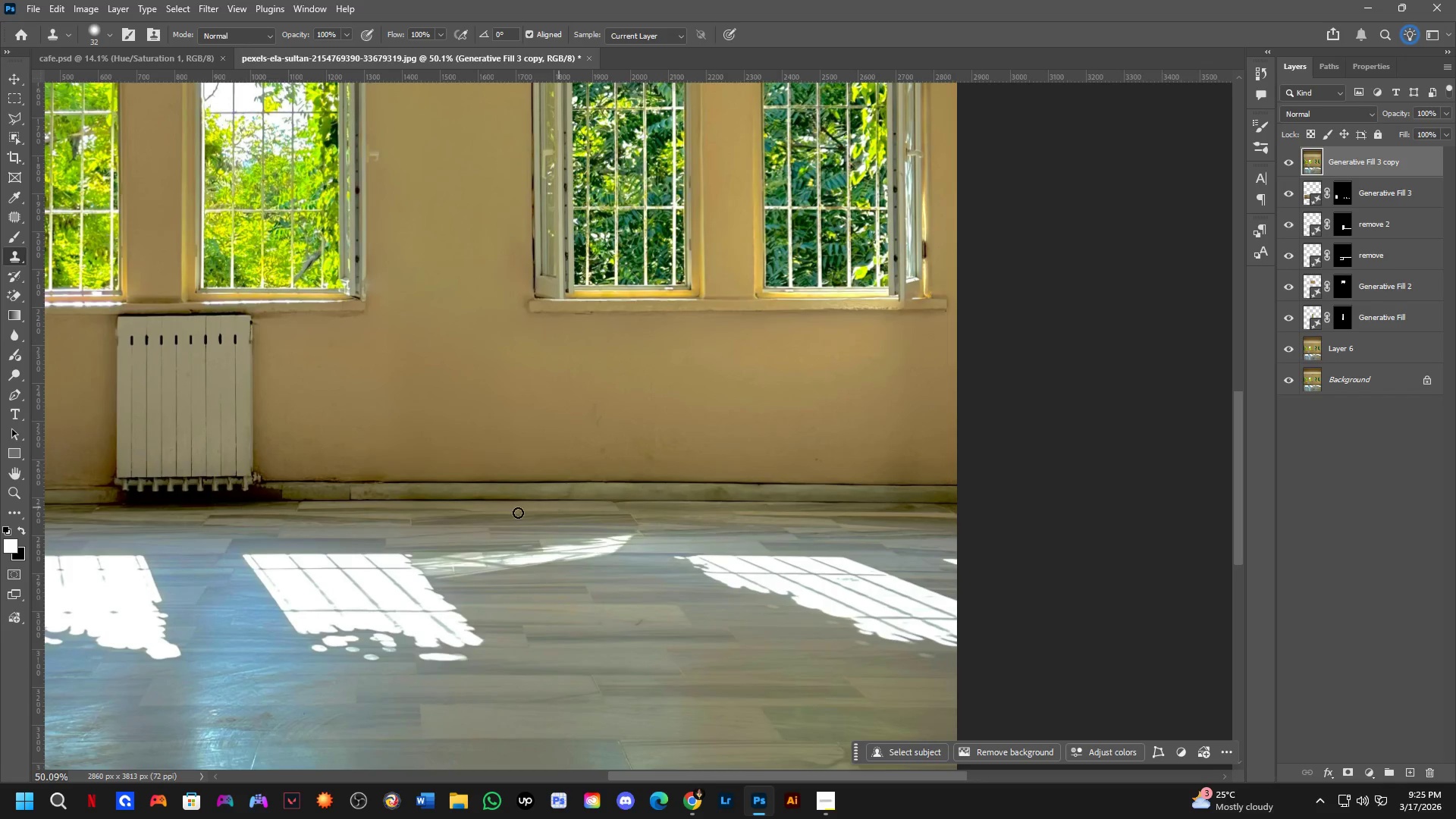 
key(Shift+ShiftLeft)
 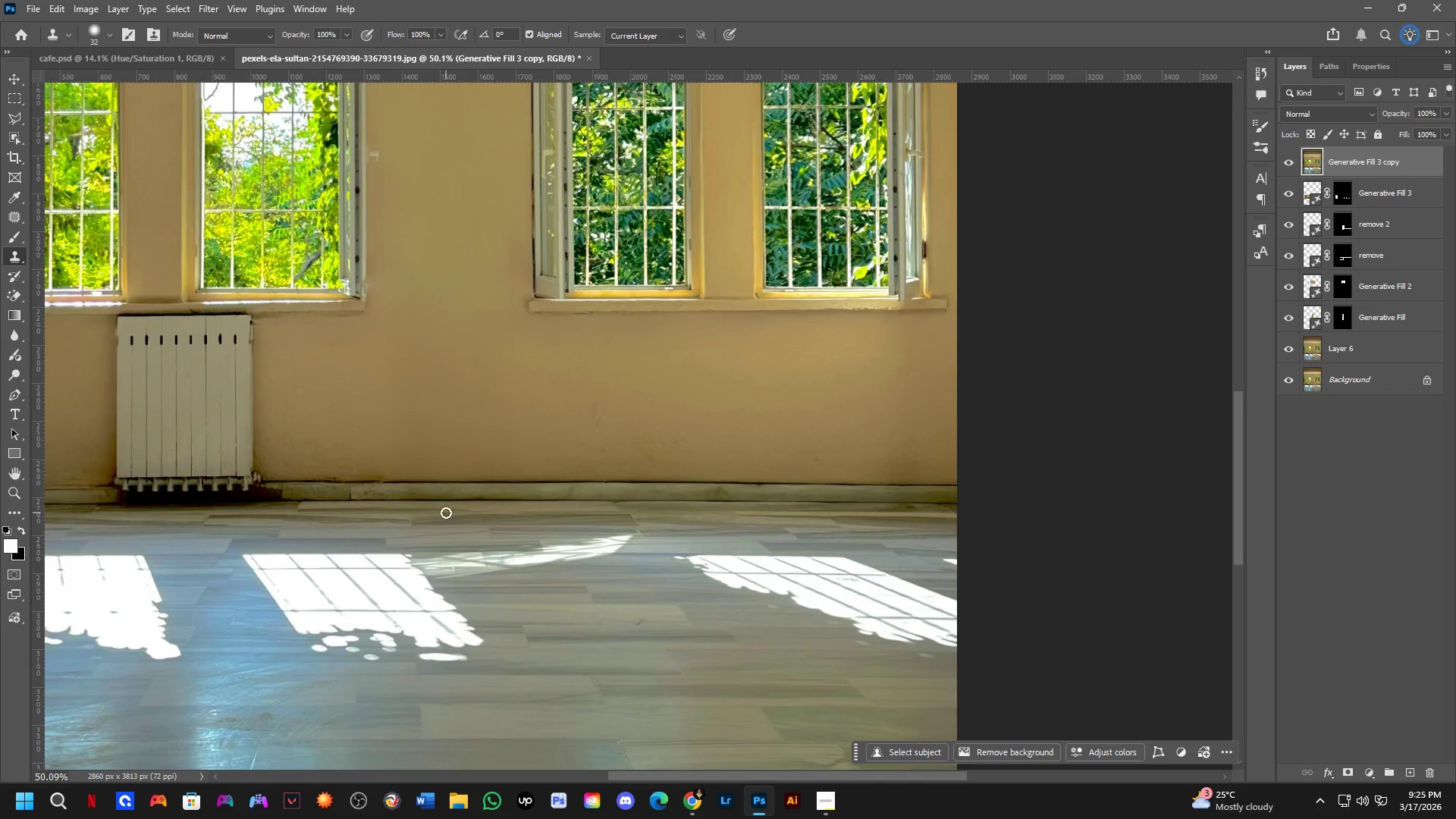 
hold_key(key=Space, duration=1.5)
 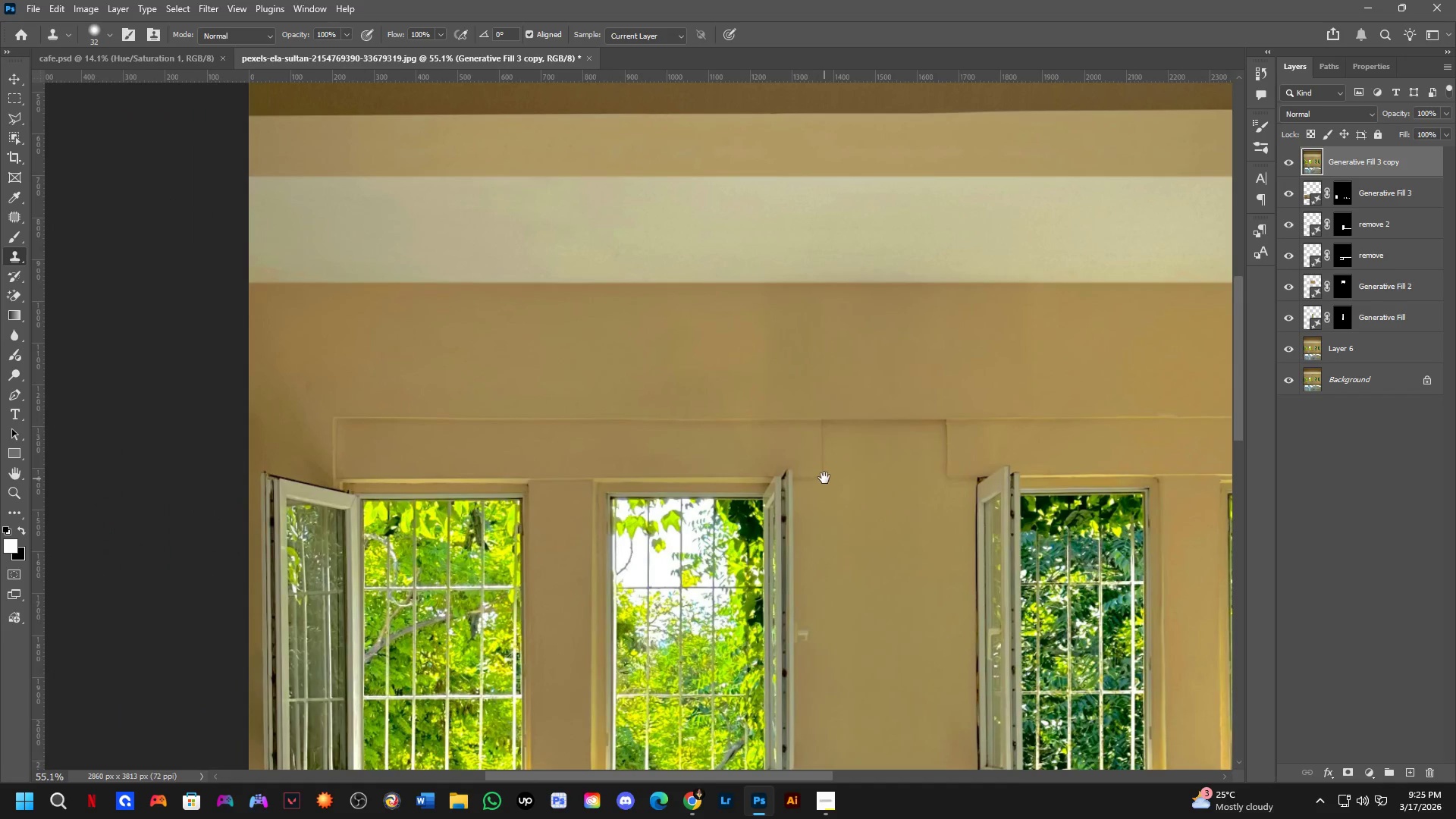 
left_click_drag(start_coordinate=[338, 545], to_coordinate=[533, 713])
 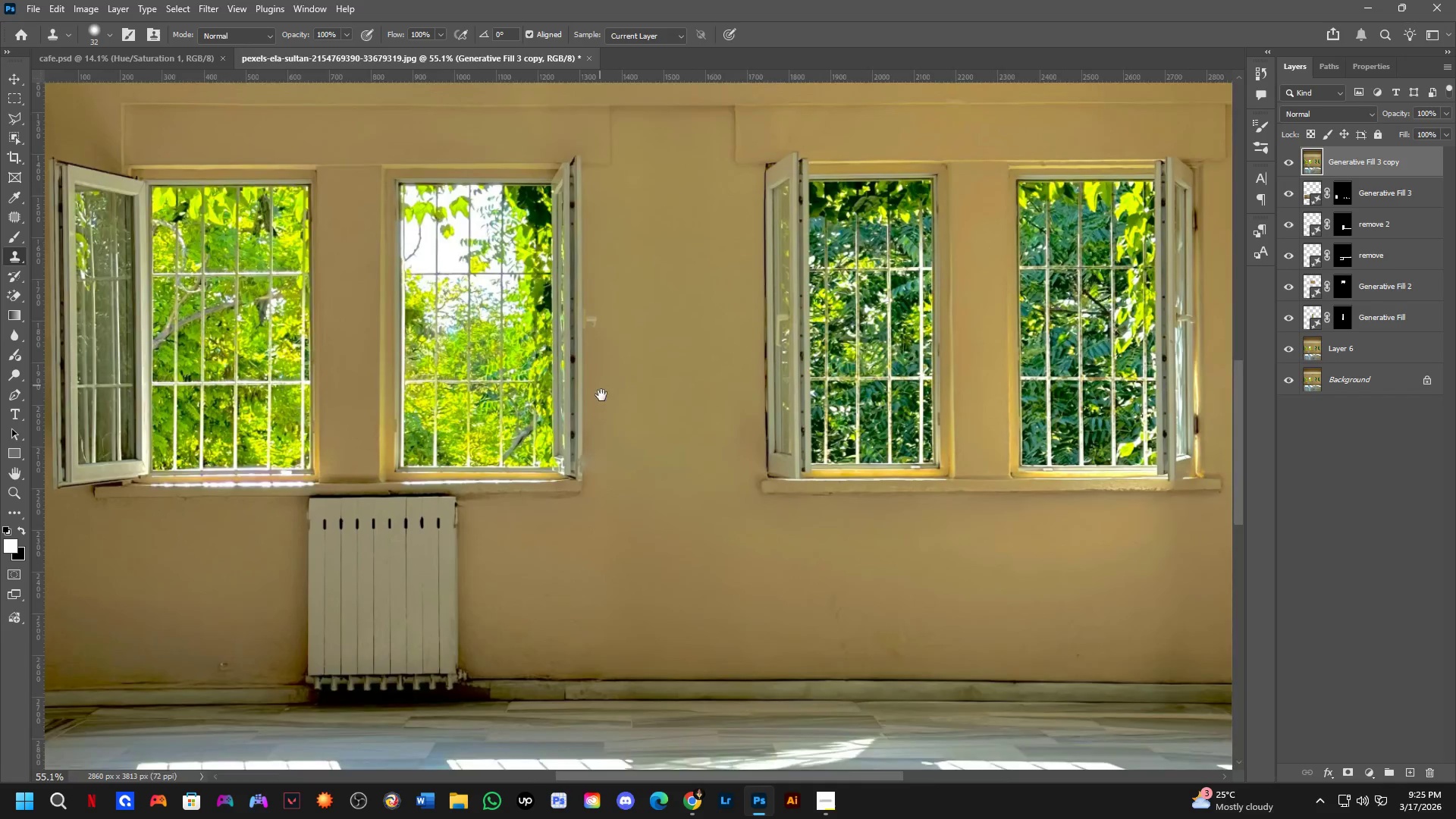 
scroll: coordinate [446, 513], scroll_direction: up, amount: 1.0
 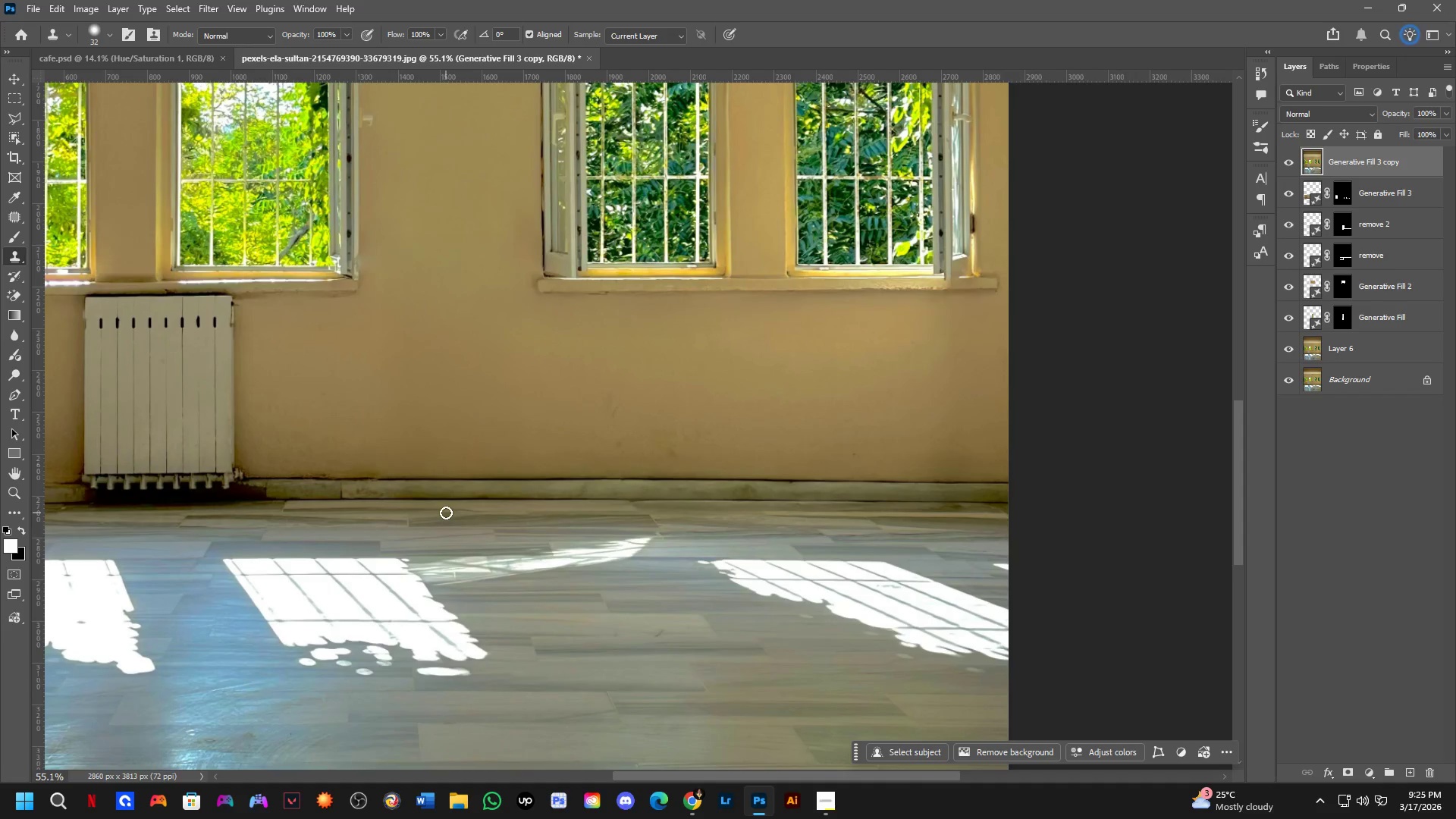 
left_click_drag(start_coordinate=[604, 421], to_coordinate=[609, 483])
 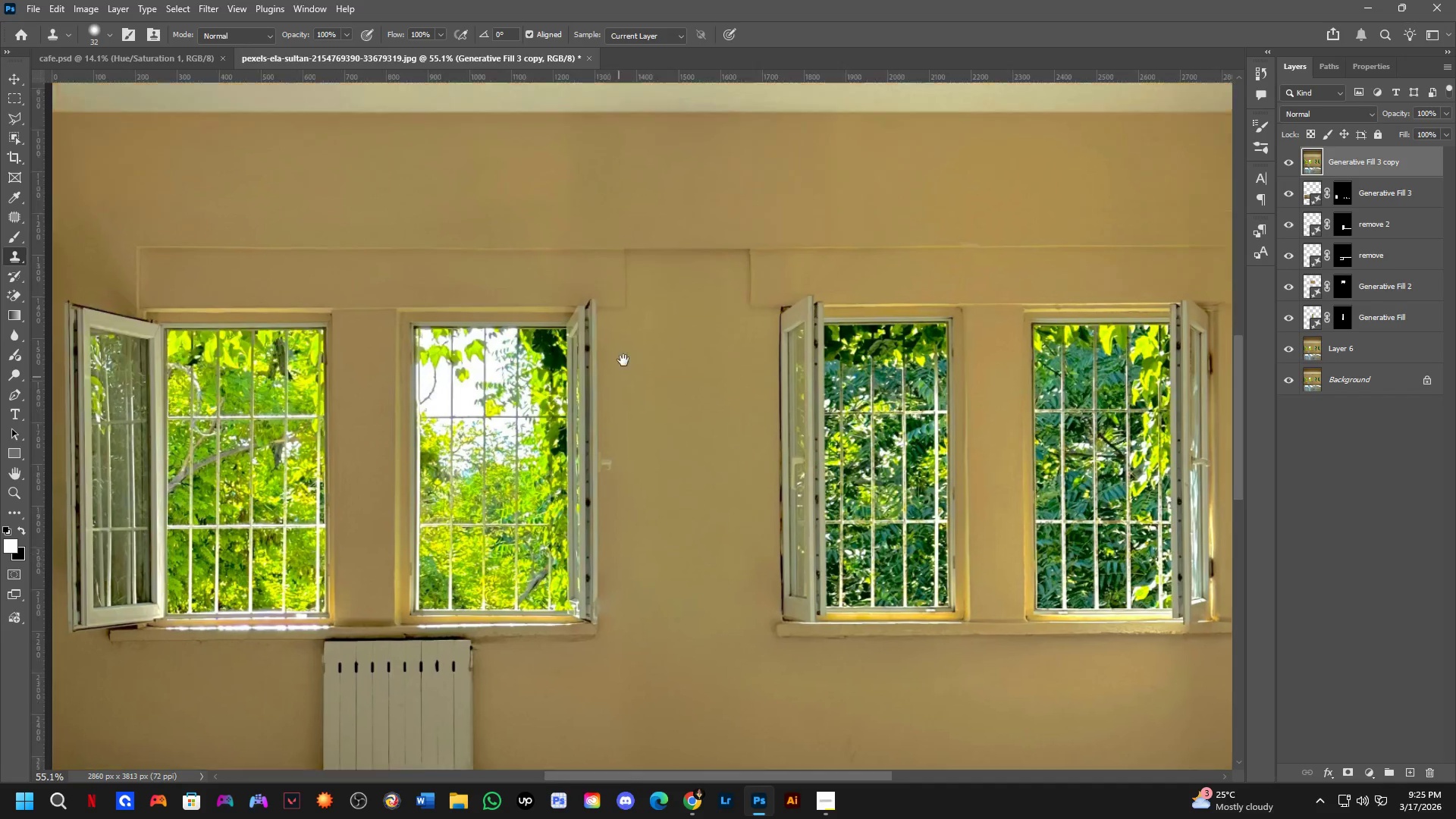 
left_click_drag(start_coordinate=[632, 365], to_coordinate=[821, 476])
 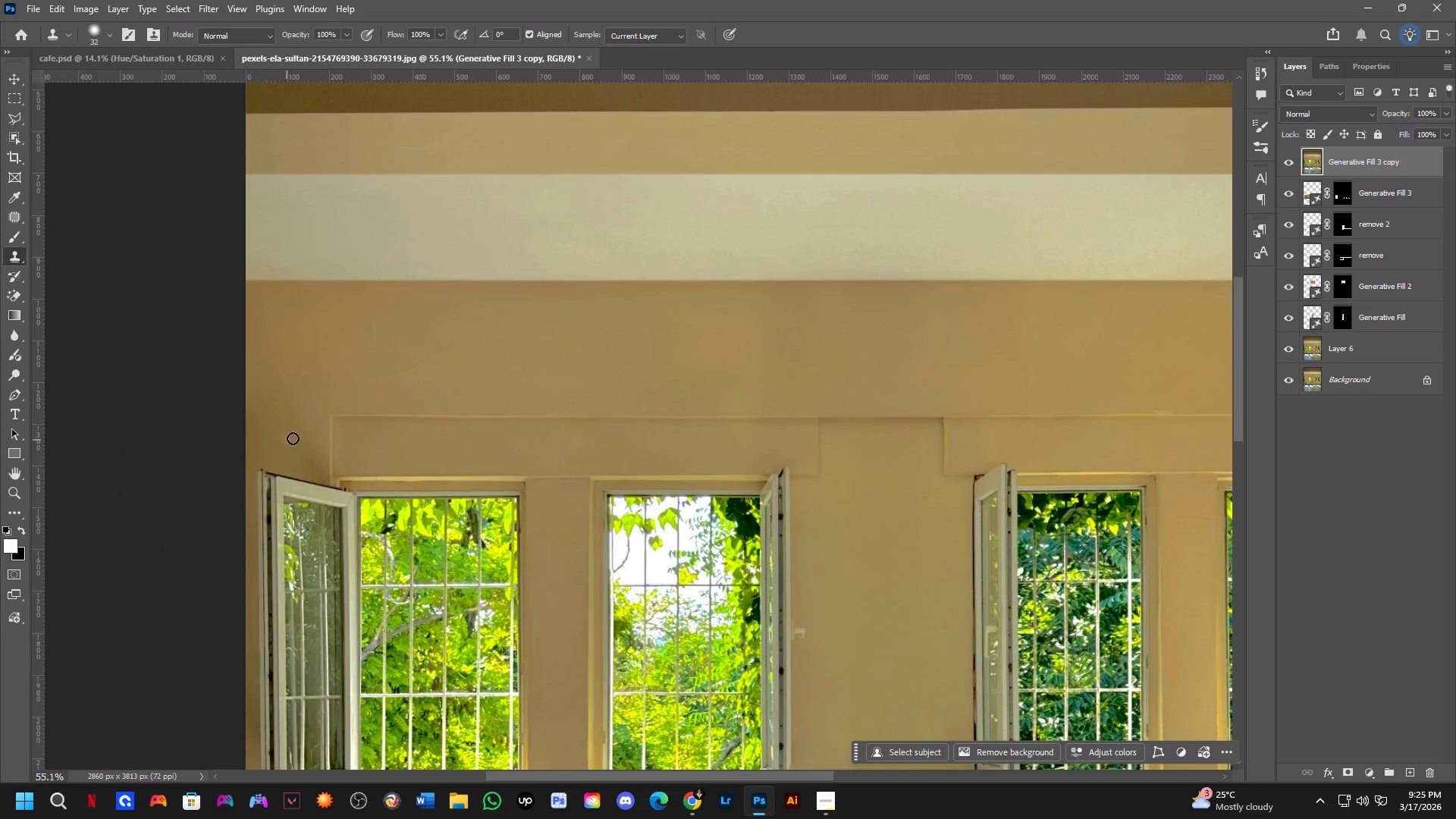 
hold_key(key=Space, duration=1.0)
 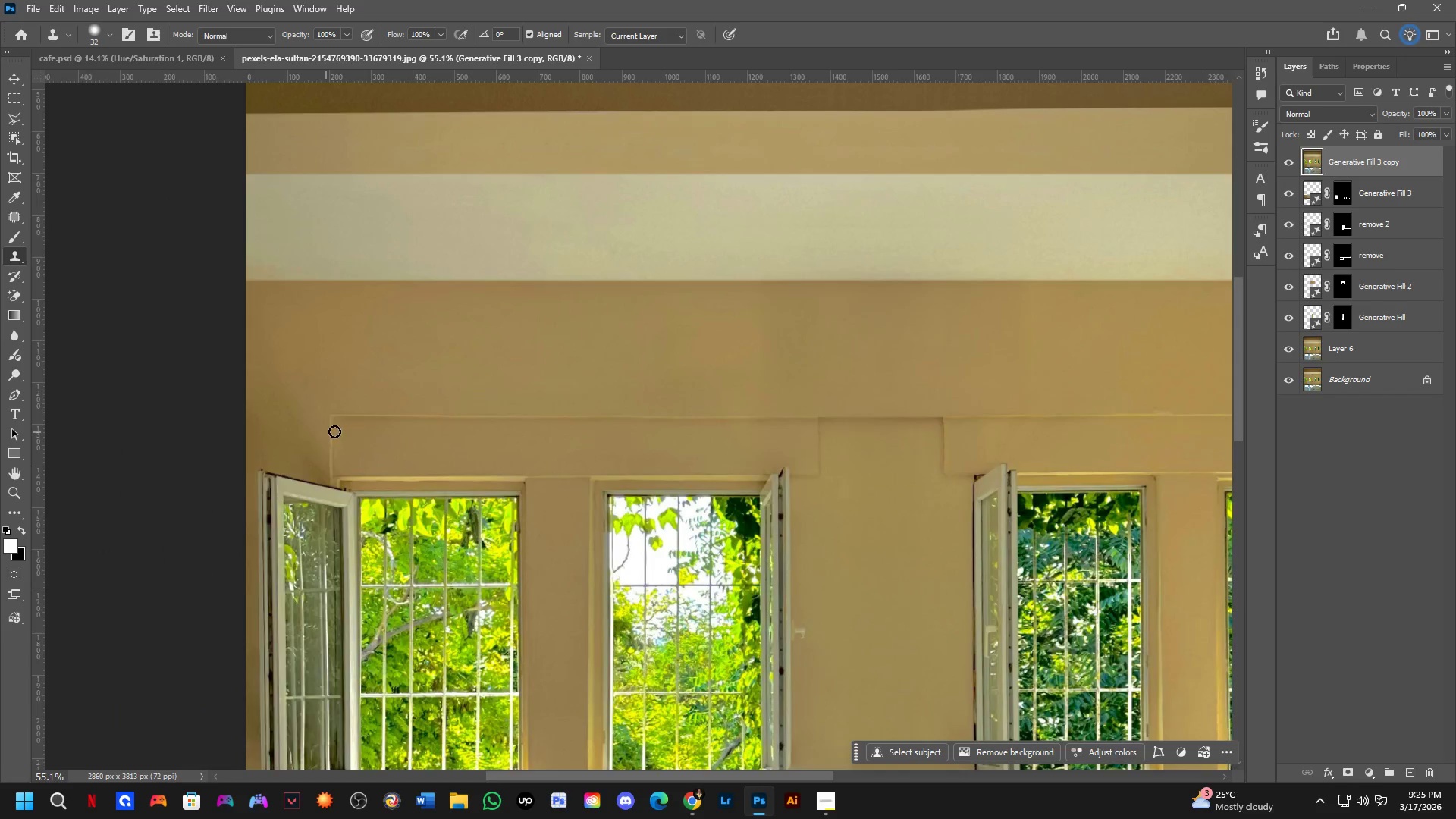 
hold_key(key=Space, duration=0.59)
 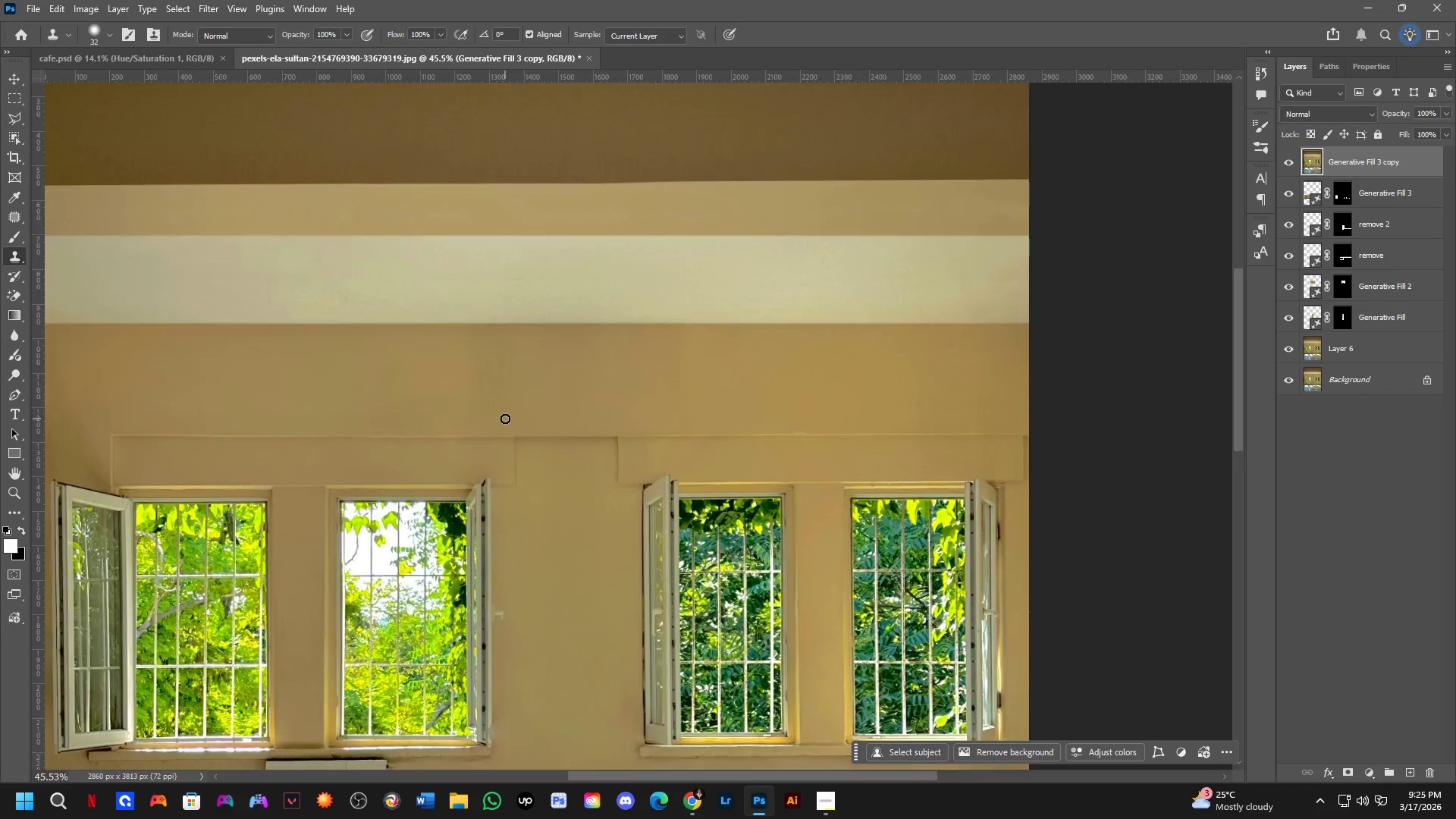 
left_click_drag(start_coordinate=[651, 415], to_coordinate=[439, 435])
 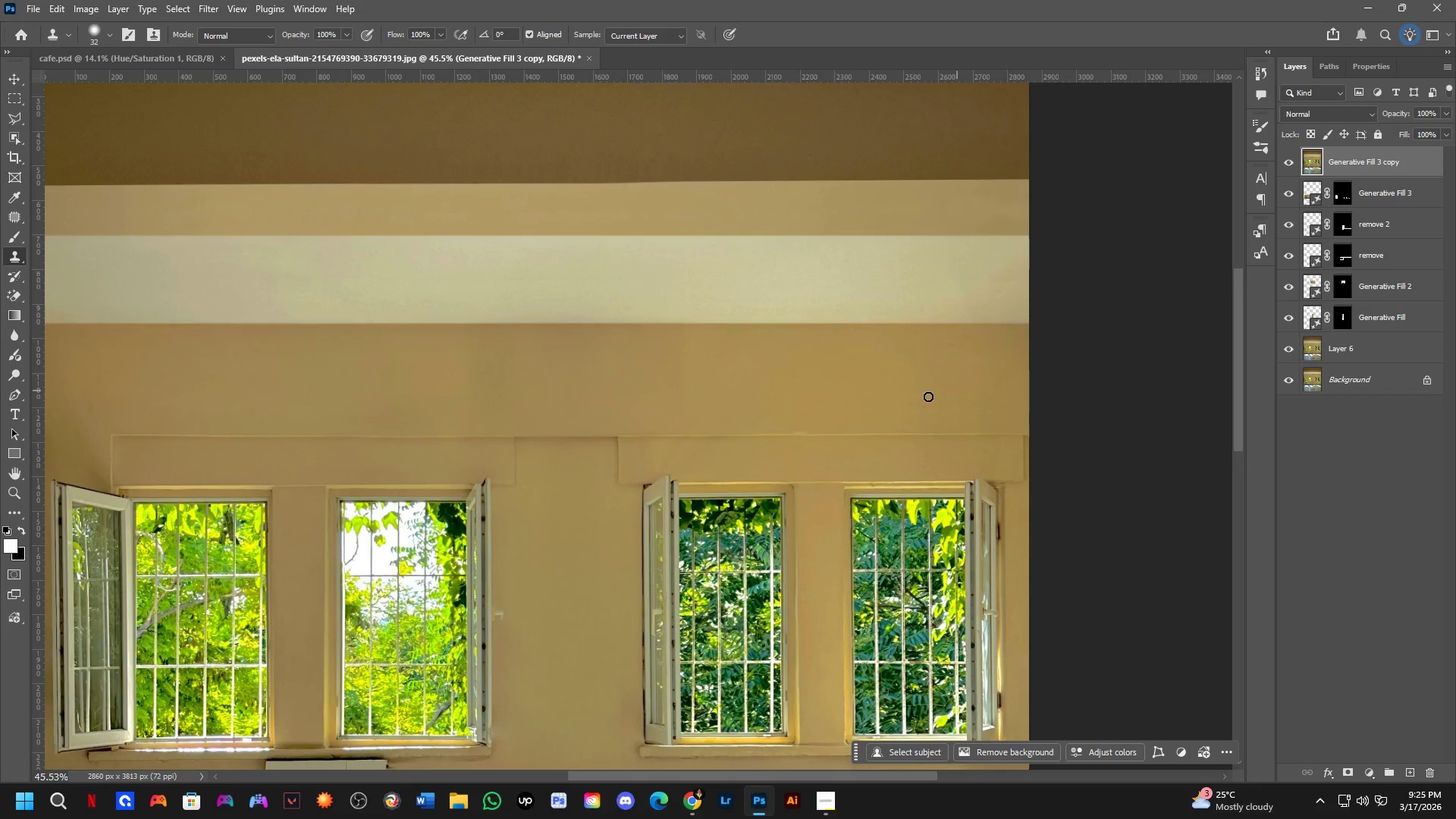 
scroll: coordinate [341, 431], scroll_direction: down, amount: 2.0
 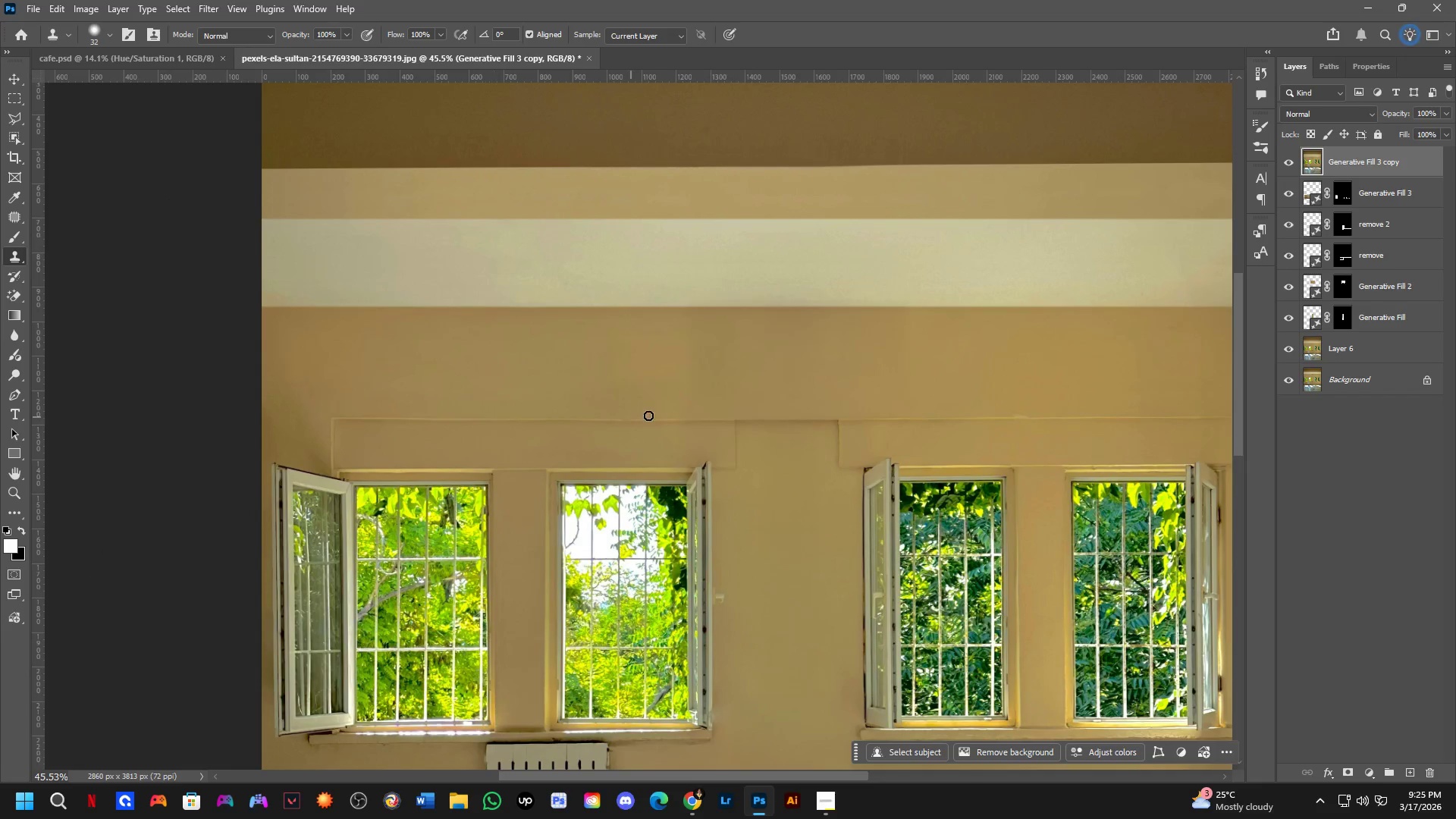 
hold_key(key=Space, duration=0.77)
 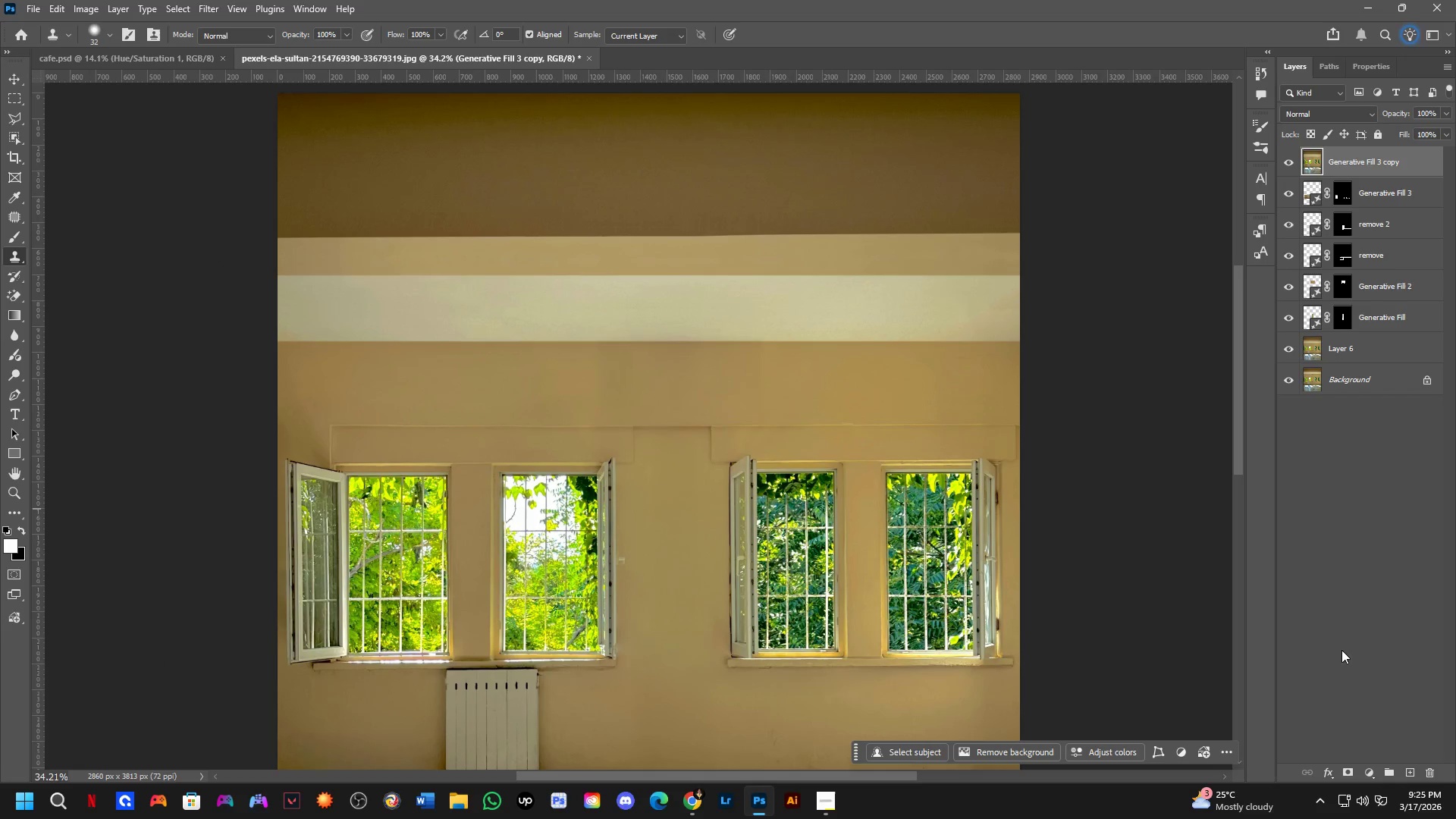 
left_click_drag(start_coordinate=[503, 394], to_coordinate=[624, 388])
 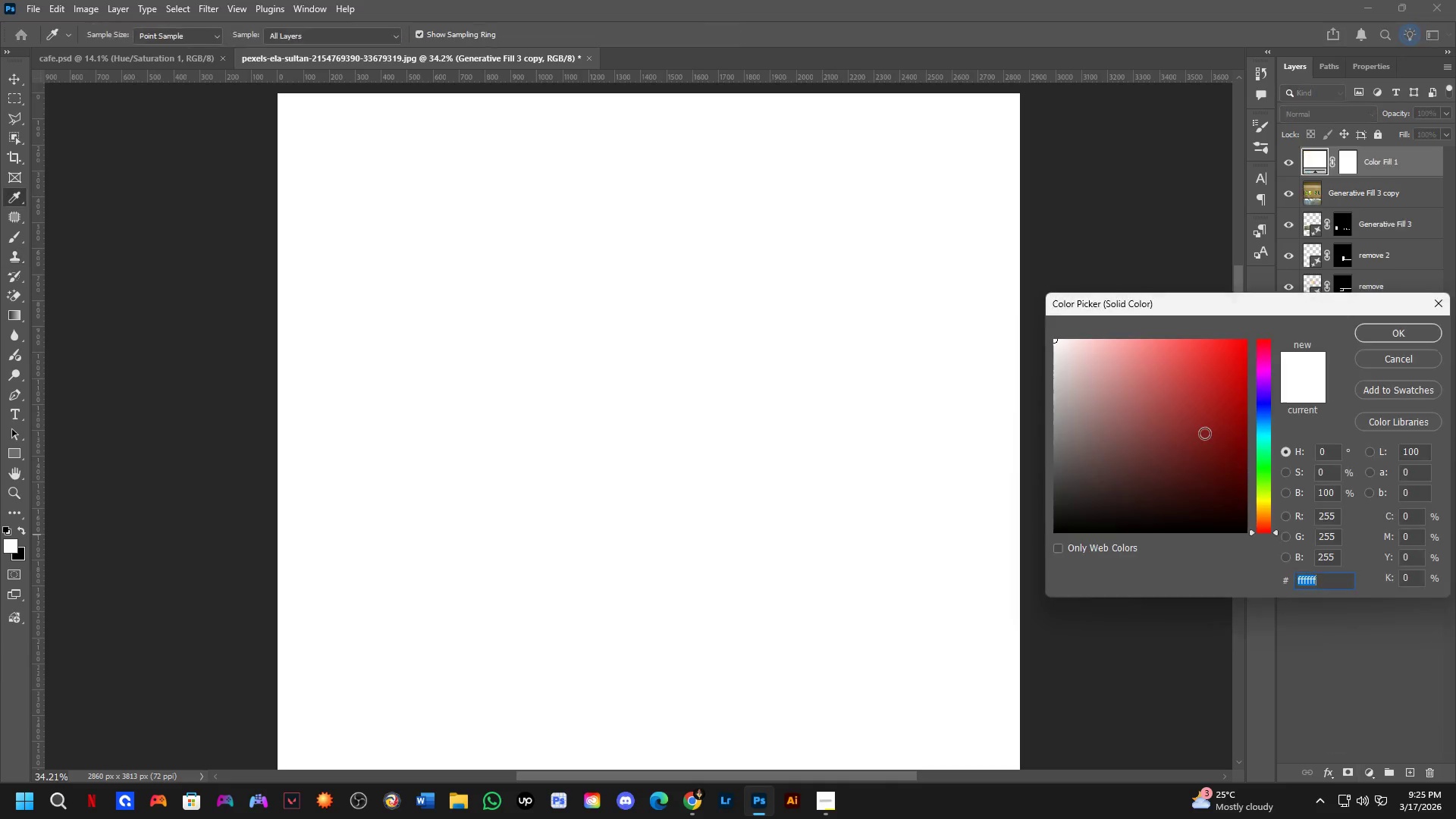 
scroll: coordinate [505, 419], scroll_direction: down, amount: 3.0
 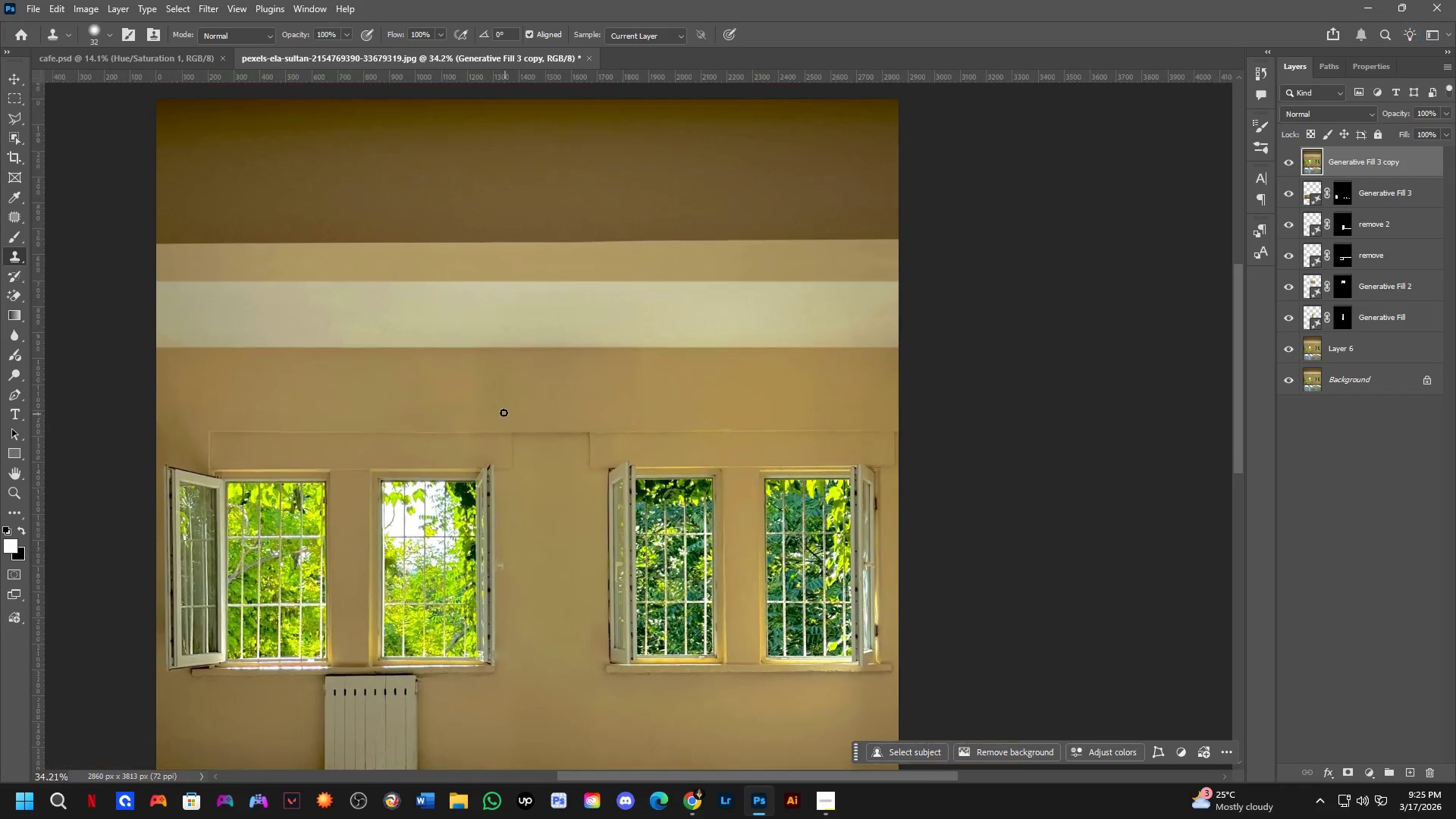 
left_click([1402, 331])
 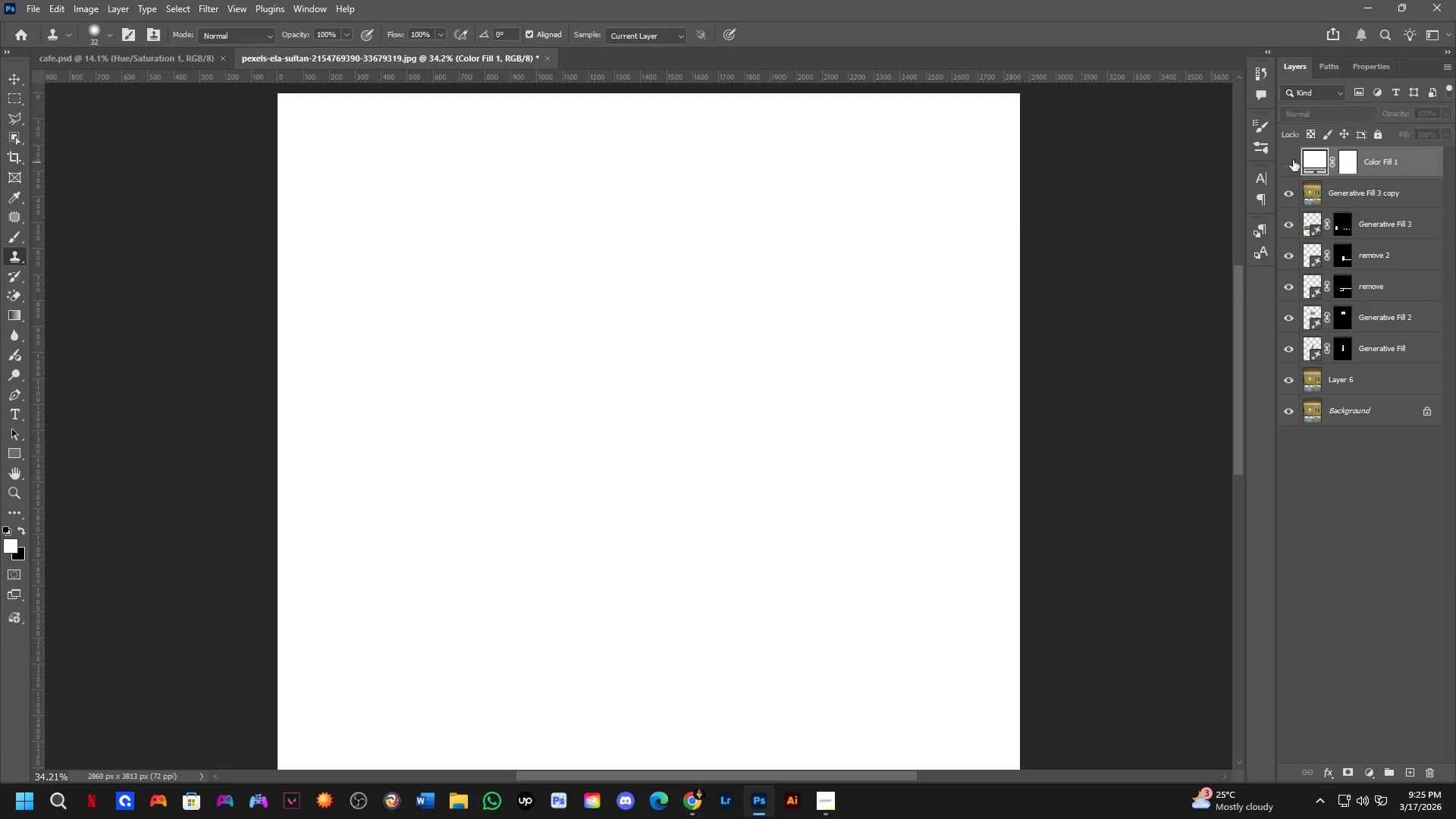 
double_click([1307, 163])
 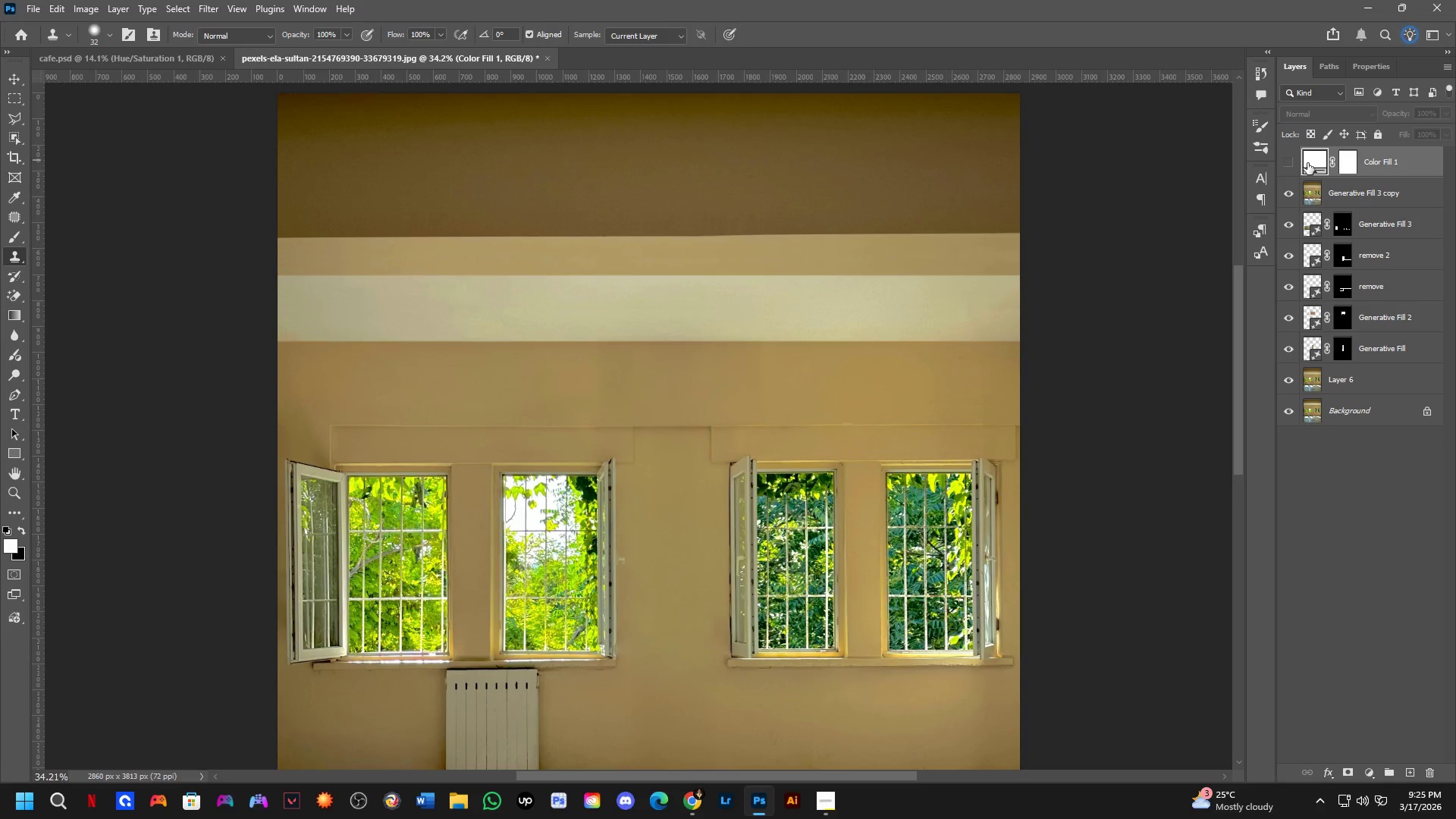 
triple_click([1307, 163])
 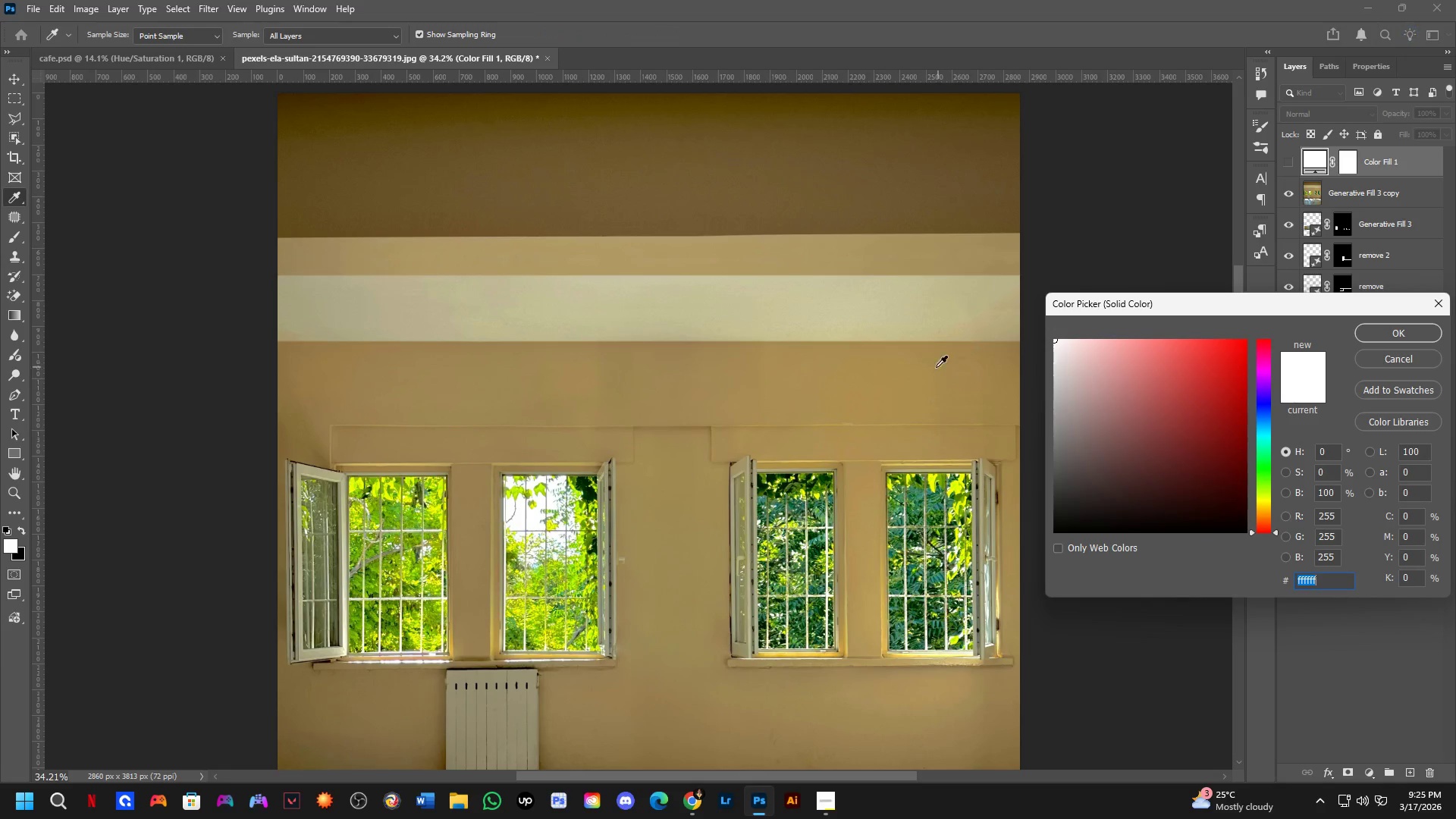 
left_click([893, 383])
 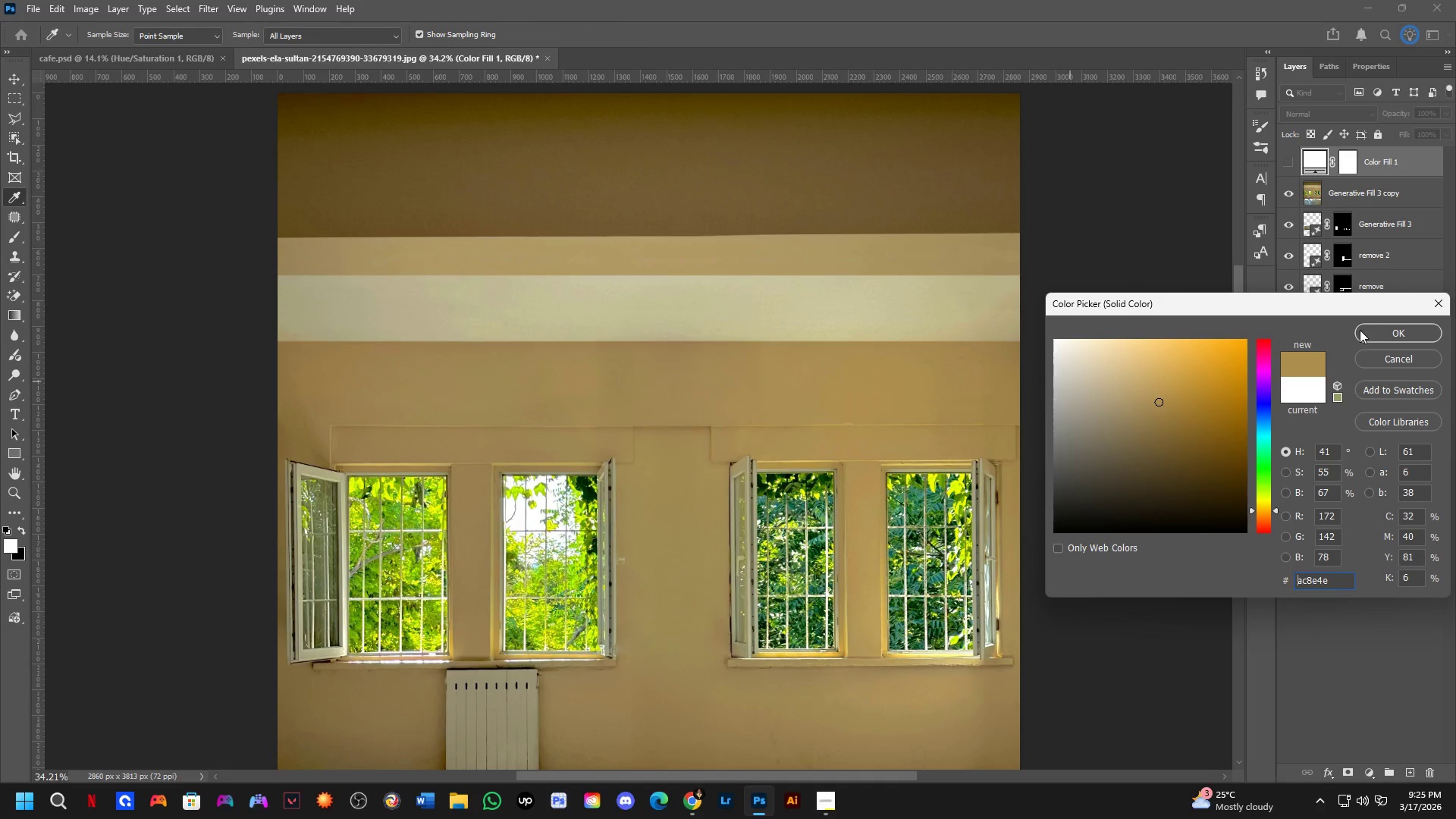 
left_click([1364, 330])
 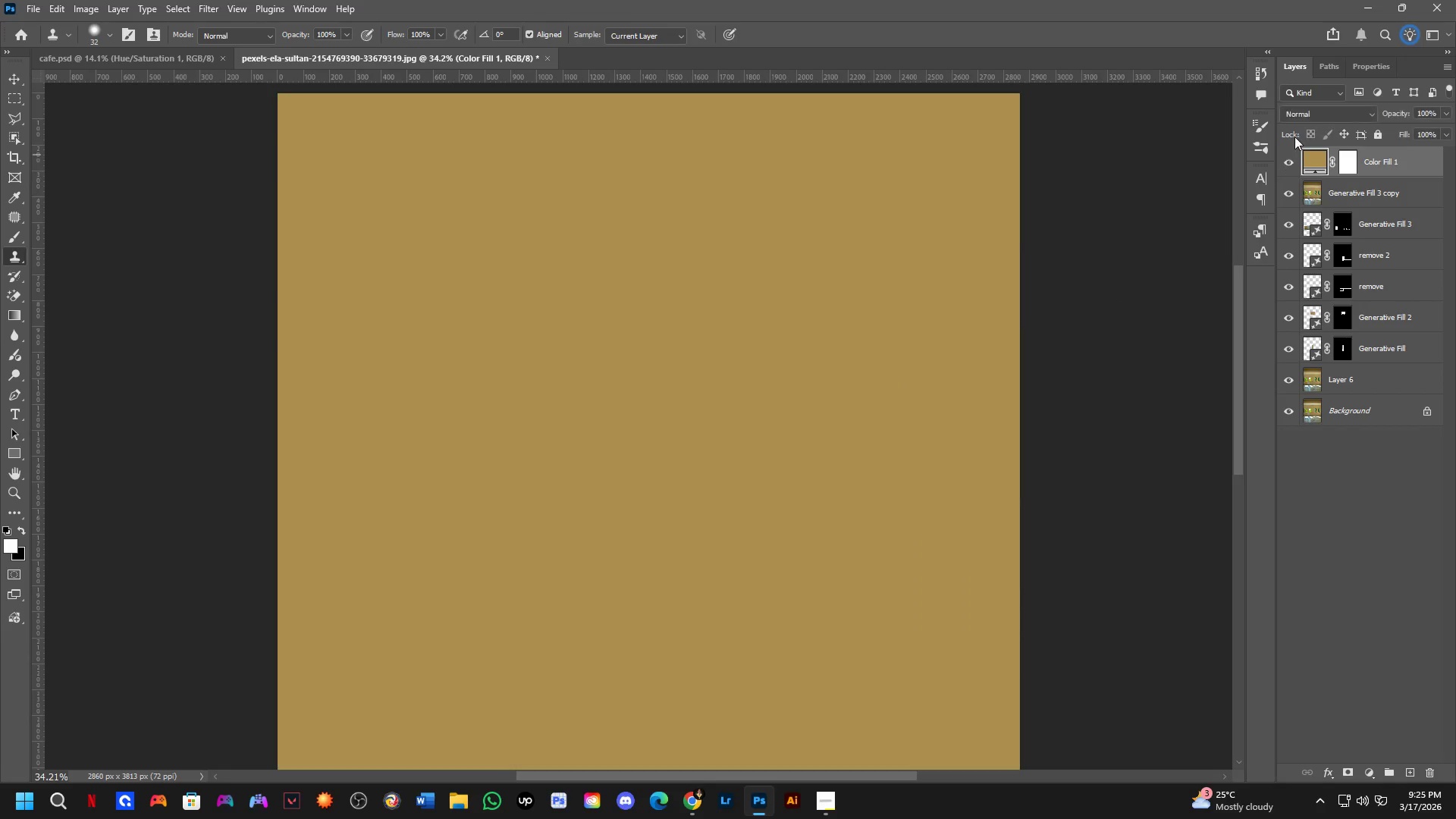 
double_click([1300, 108])
 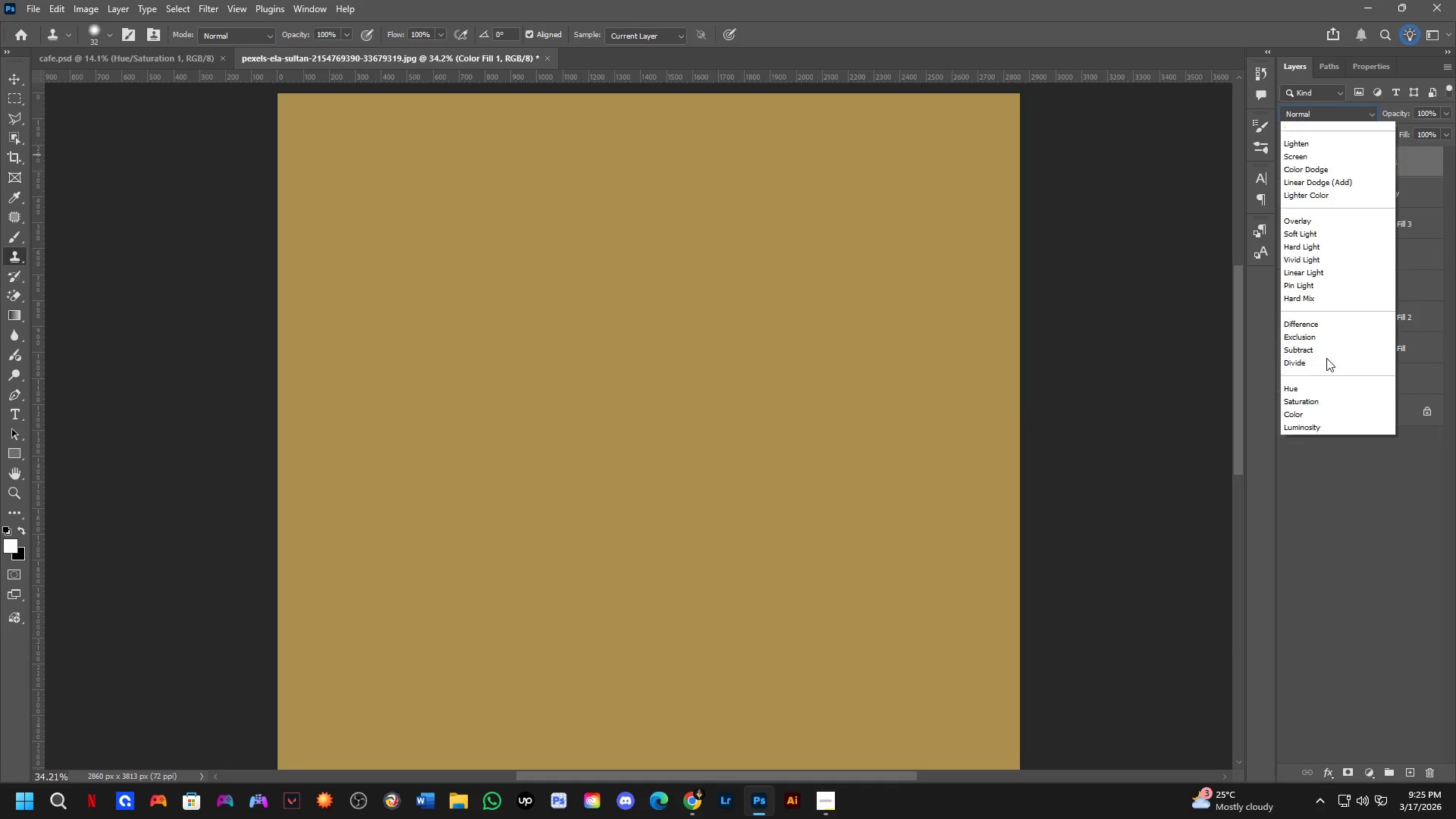 
mouse_move([1309, 520])
 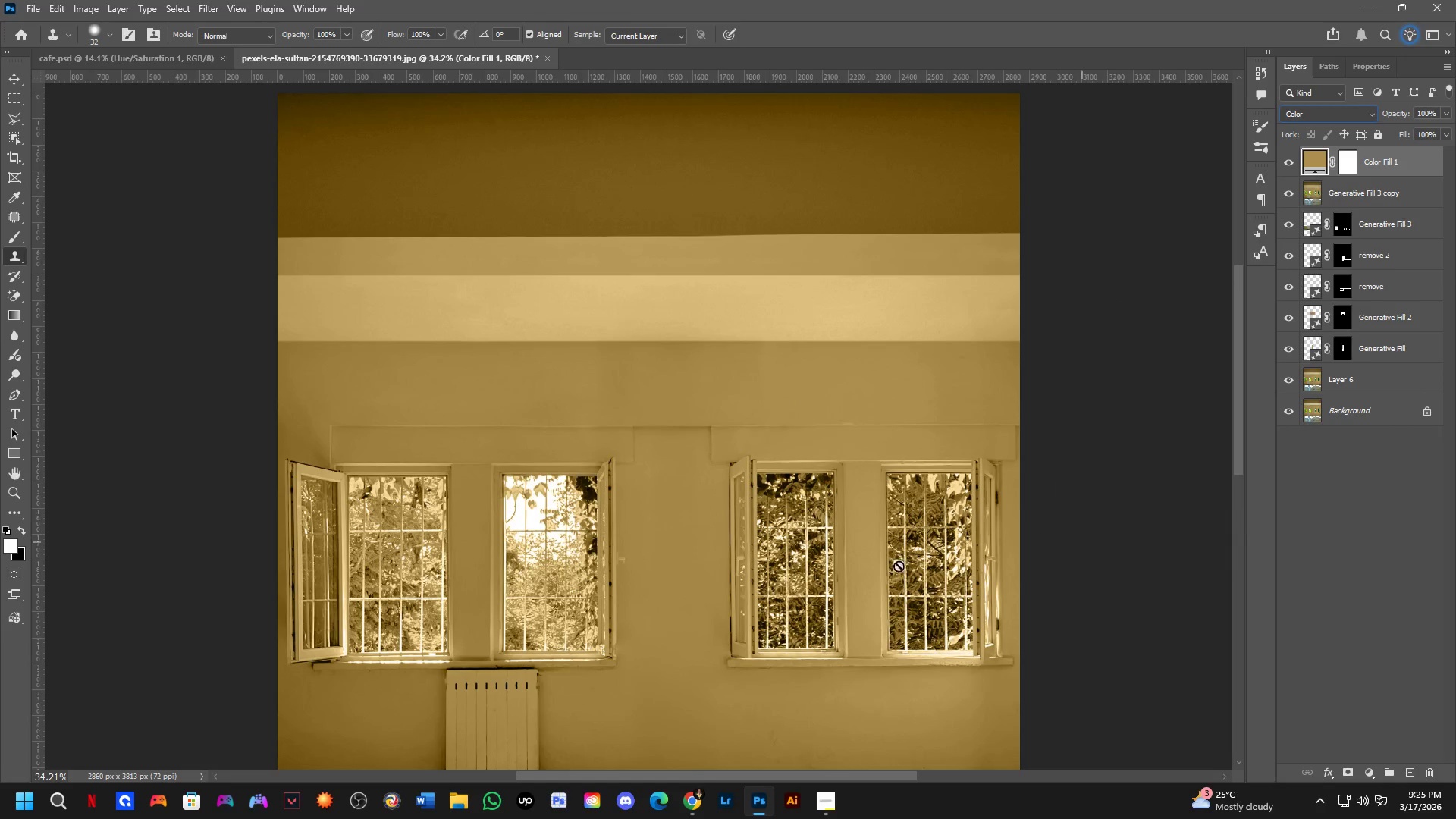 
hold_key(key=Space, duration=0.62)
 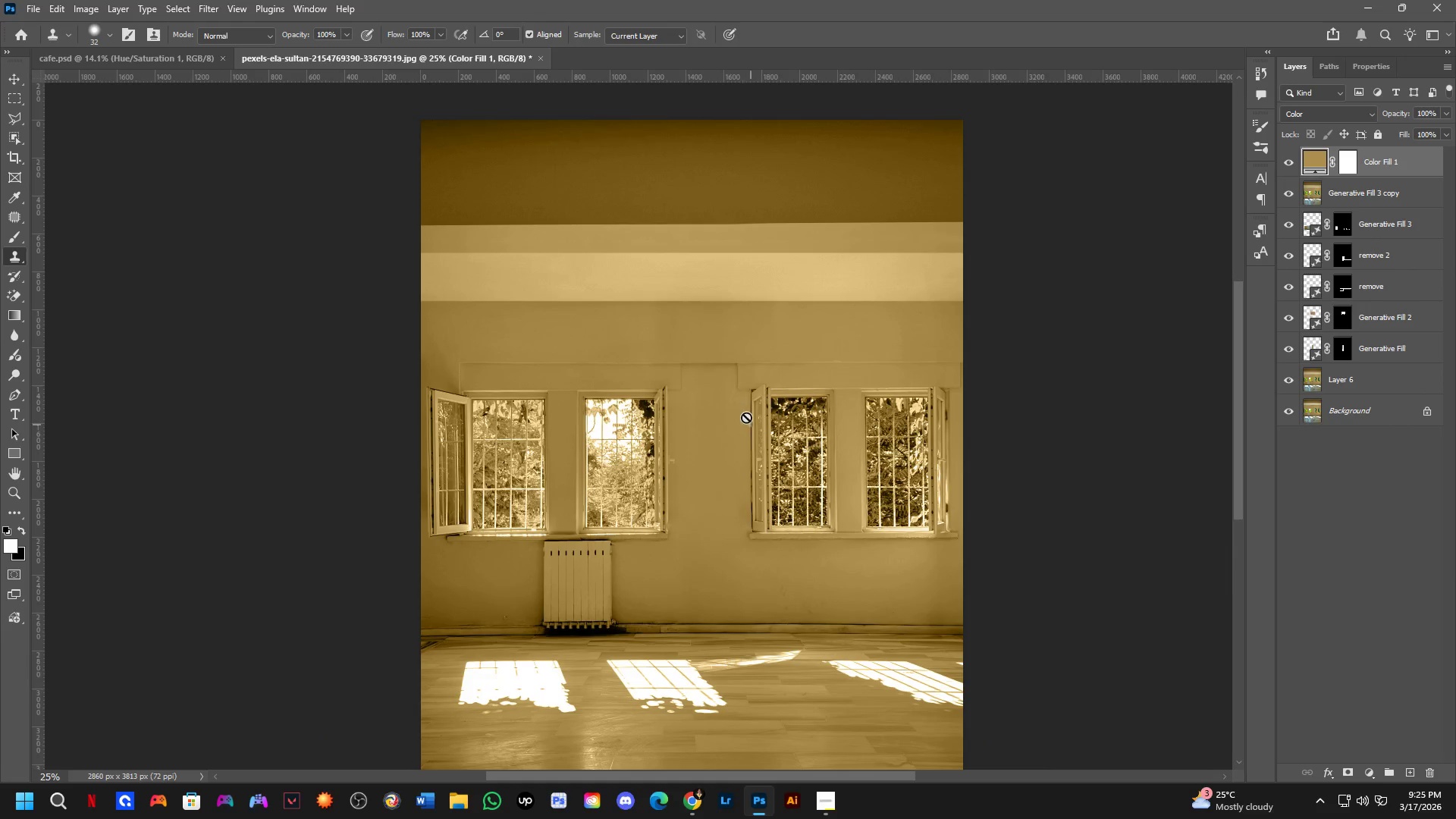 
left_click_drag(start_coordinate=[729, 554], to_coordinate=[749, 467])
 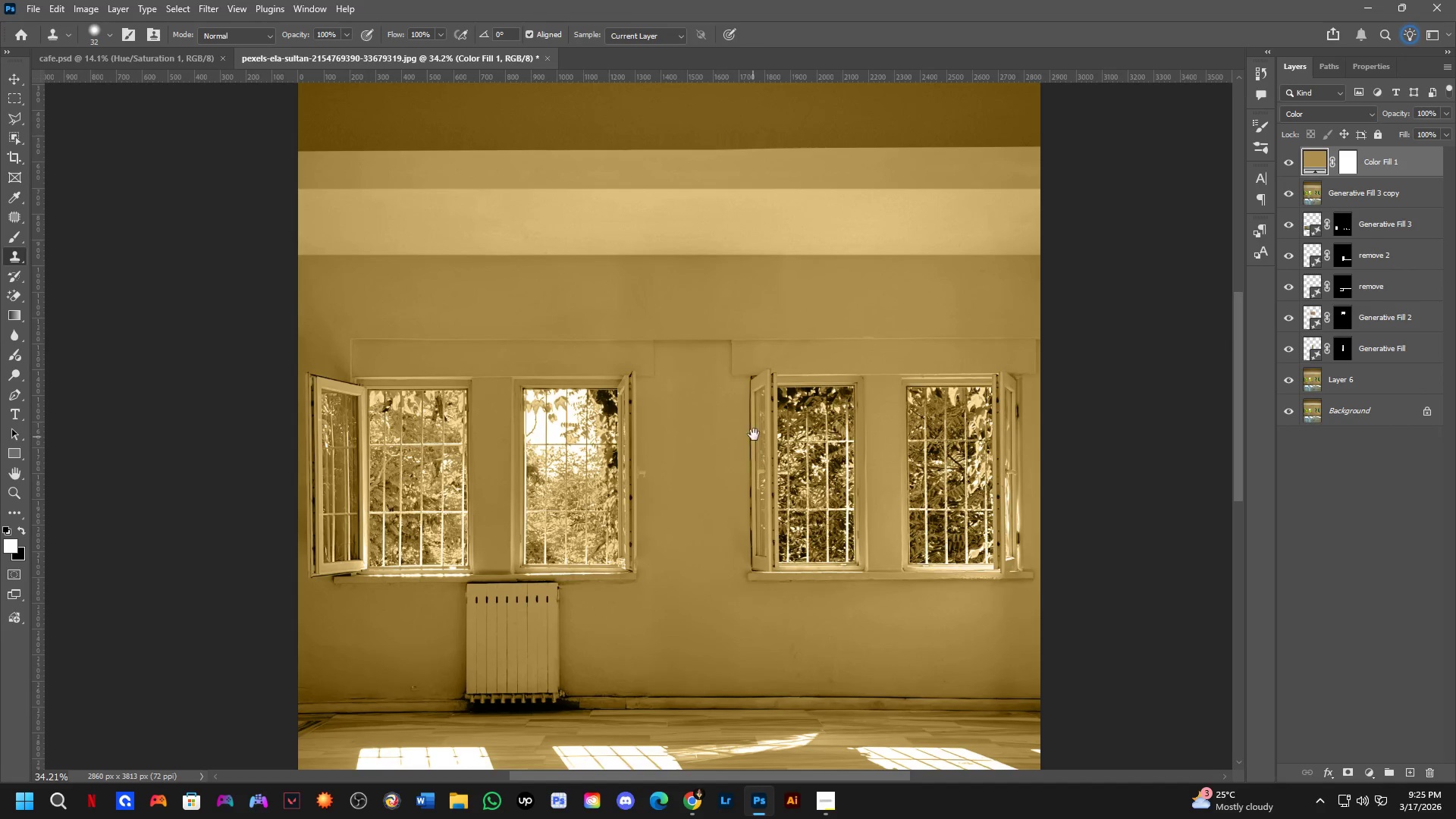 
key(Shift+ShiftLeft)
 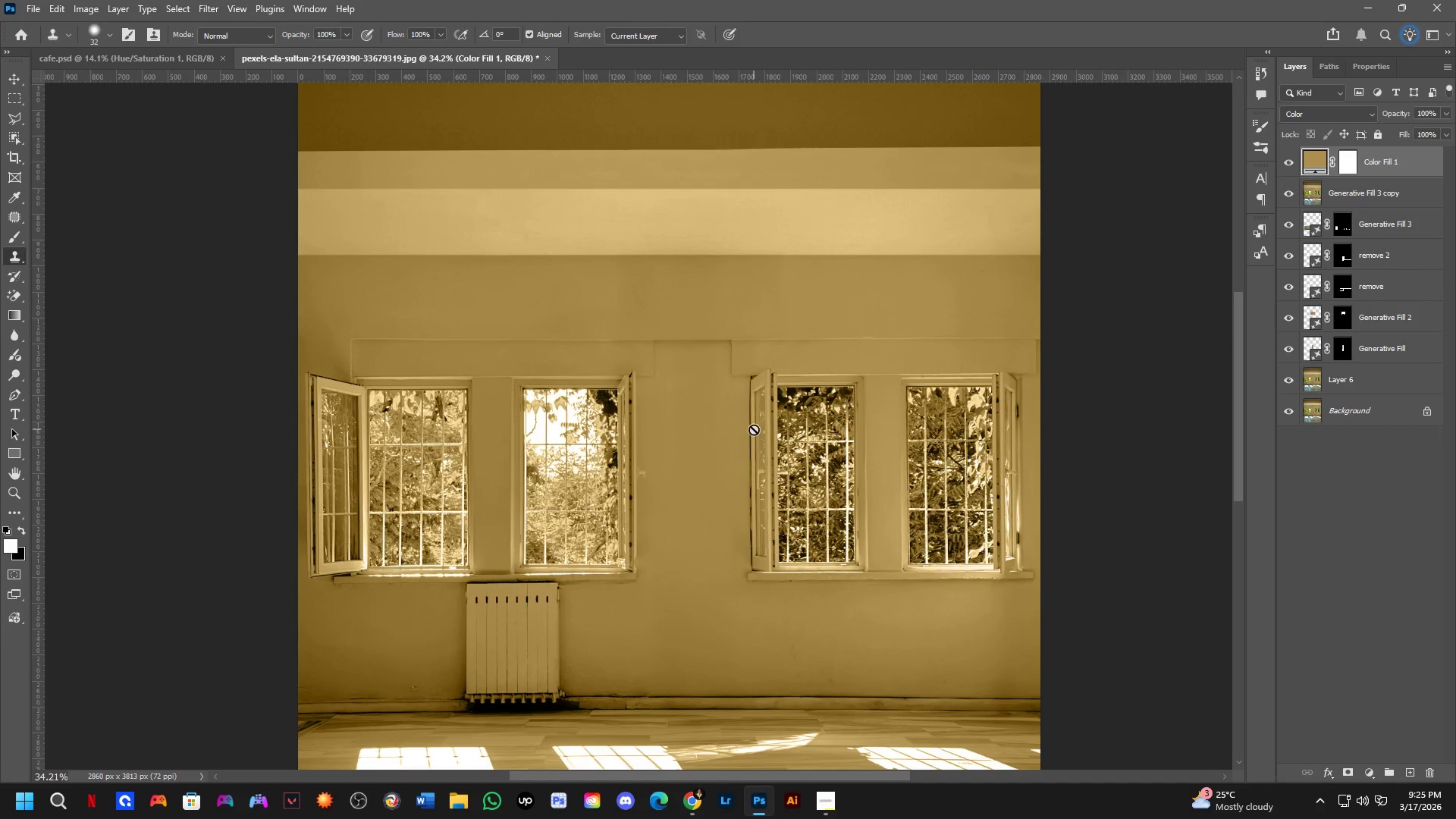 
scroll: coordinate [754, 428], scroll_direction: down, amount: 2.0
 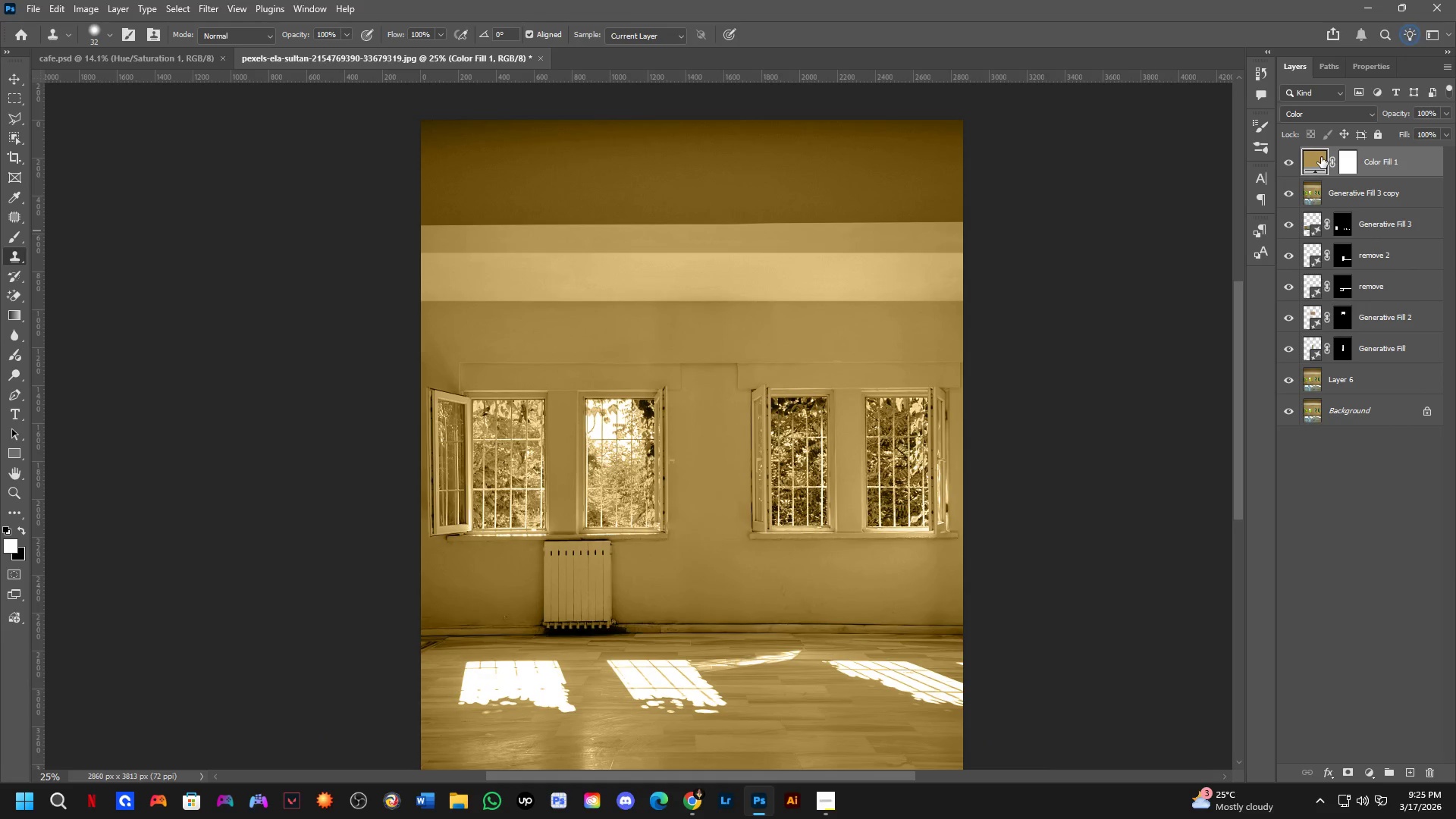 
left_click([1319, 114])
 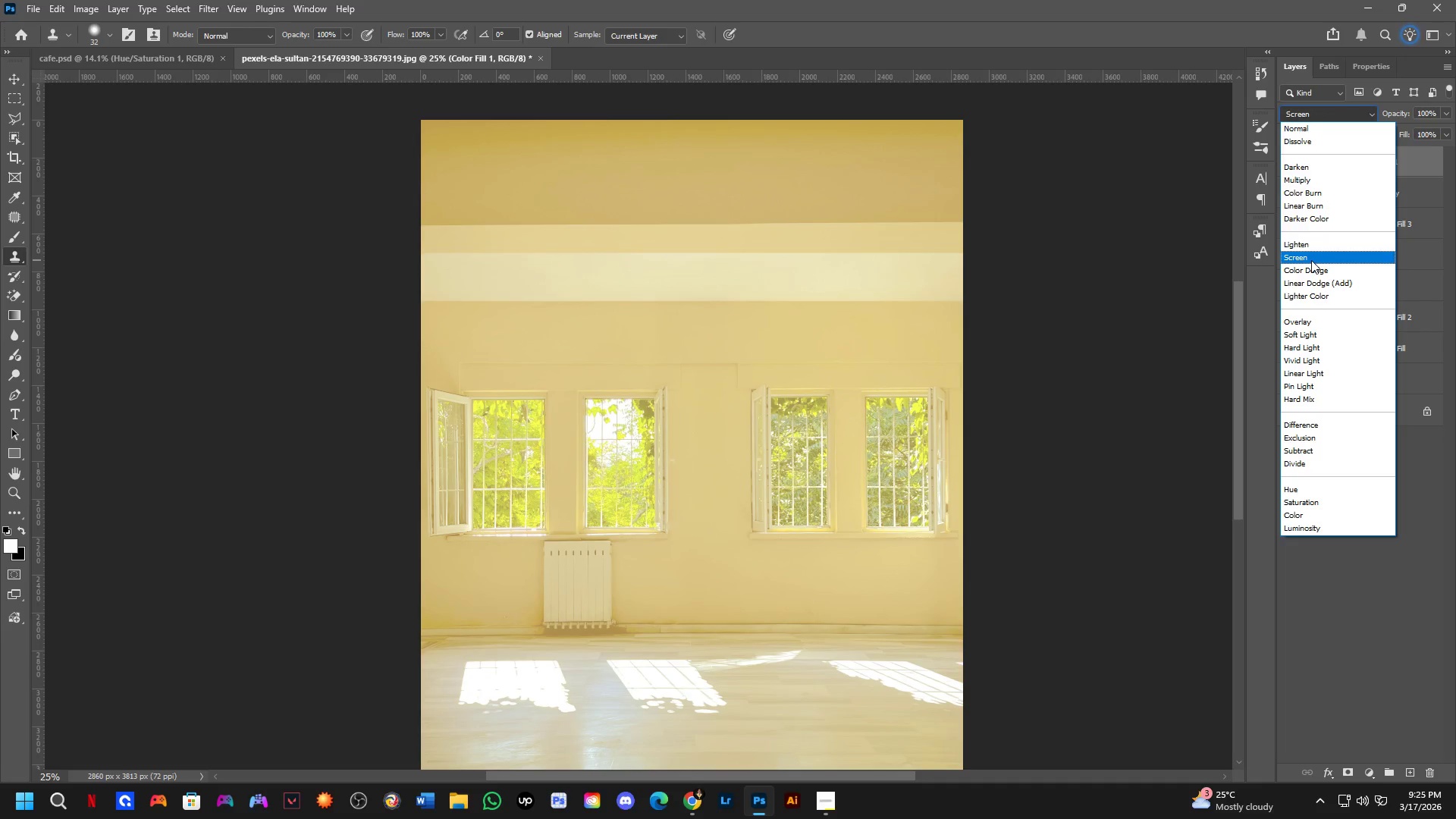 
left_click_drag(start_coordinate=[1311, 260], to_coordinate=[1305, 261])
 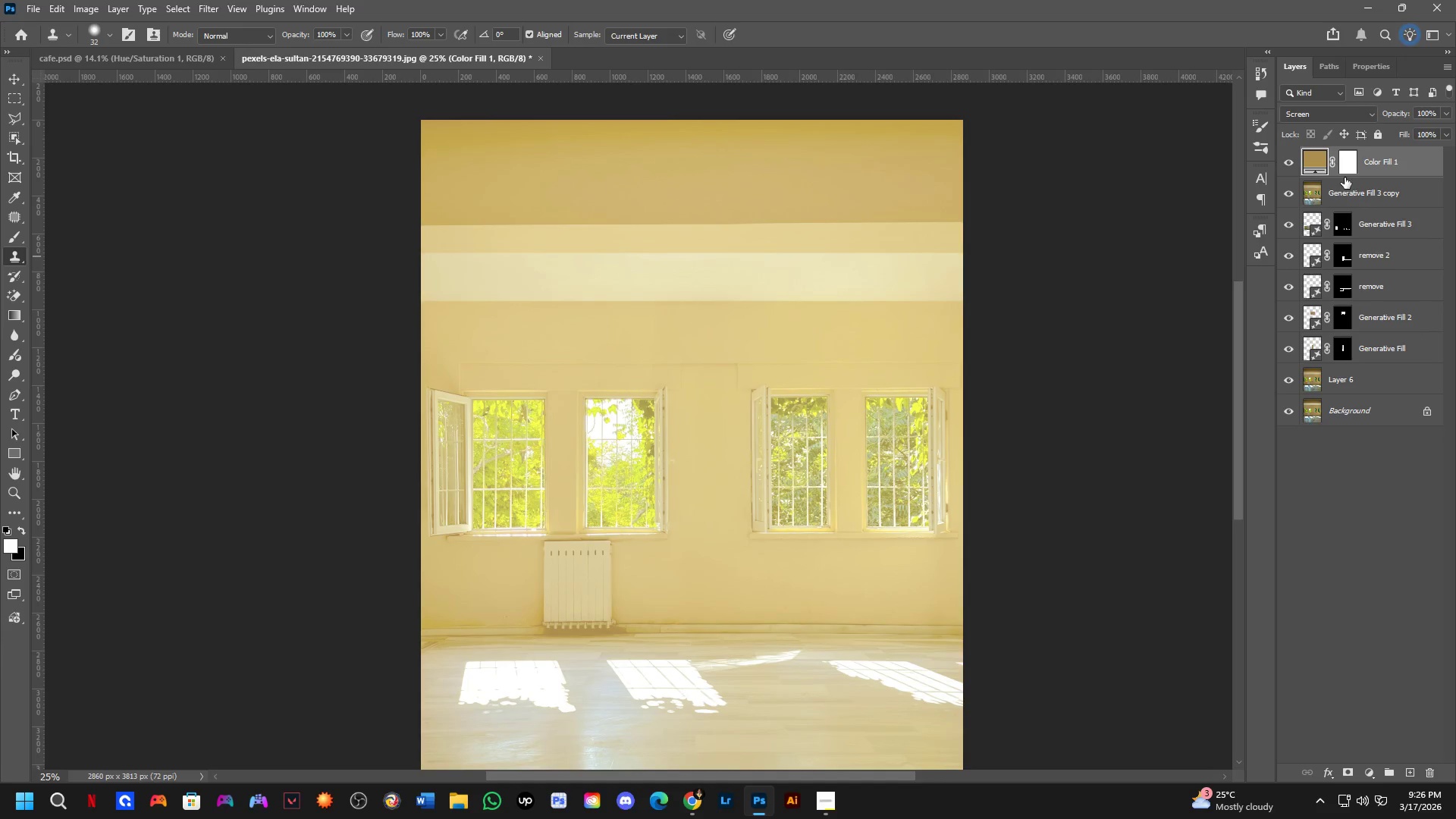 
left_click([1349, 158])
 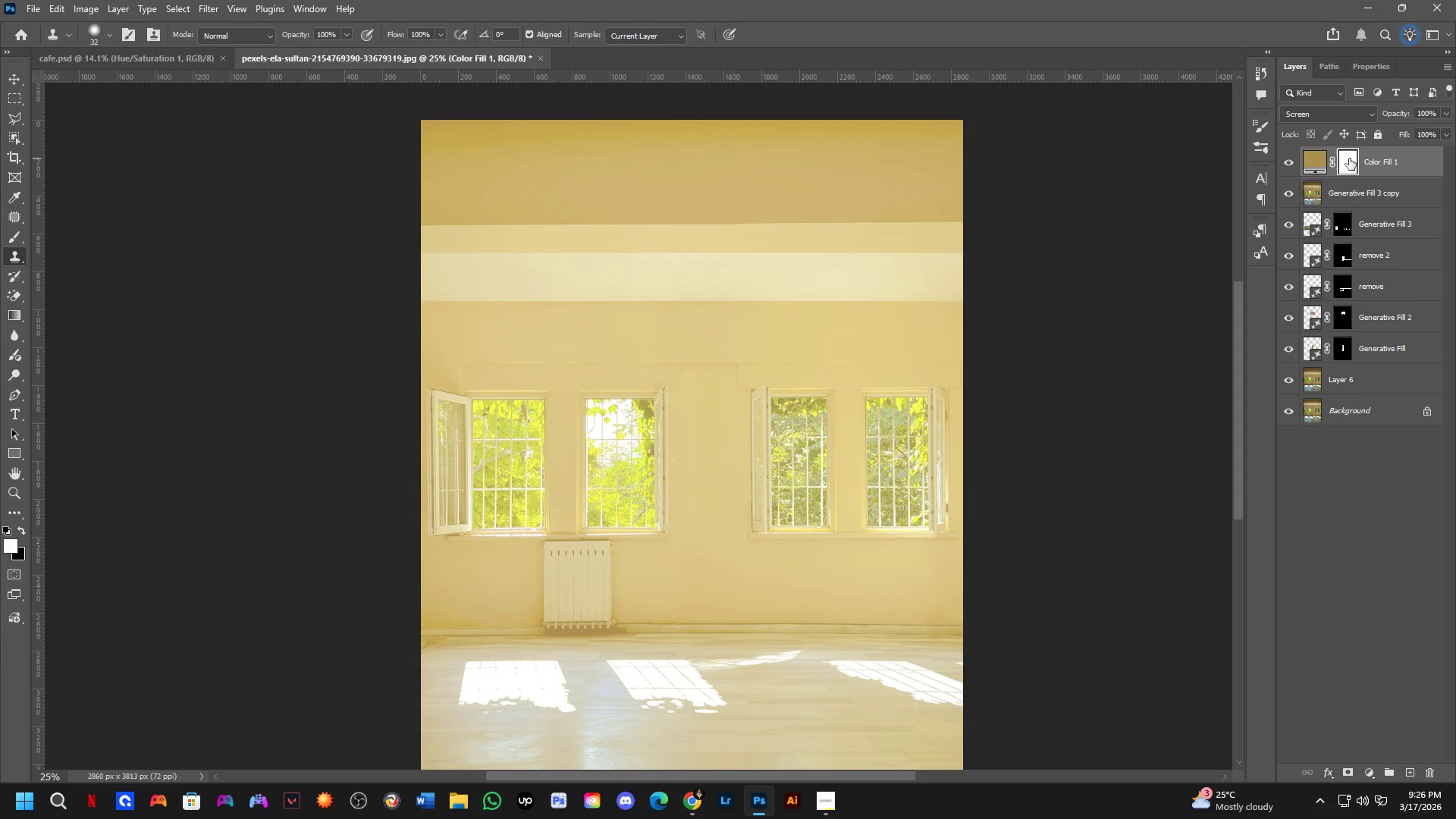 
hold_key(key=Space, duration=0.61)
 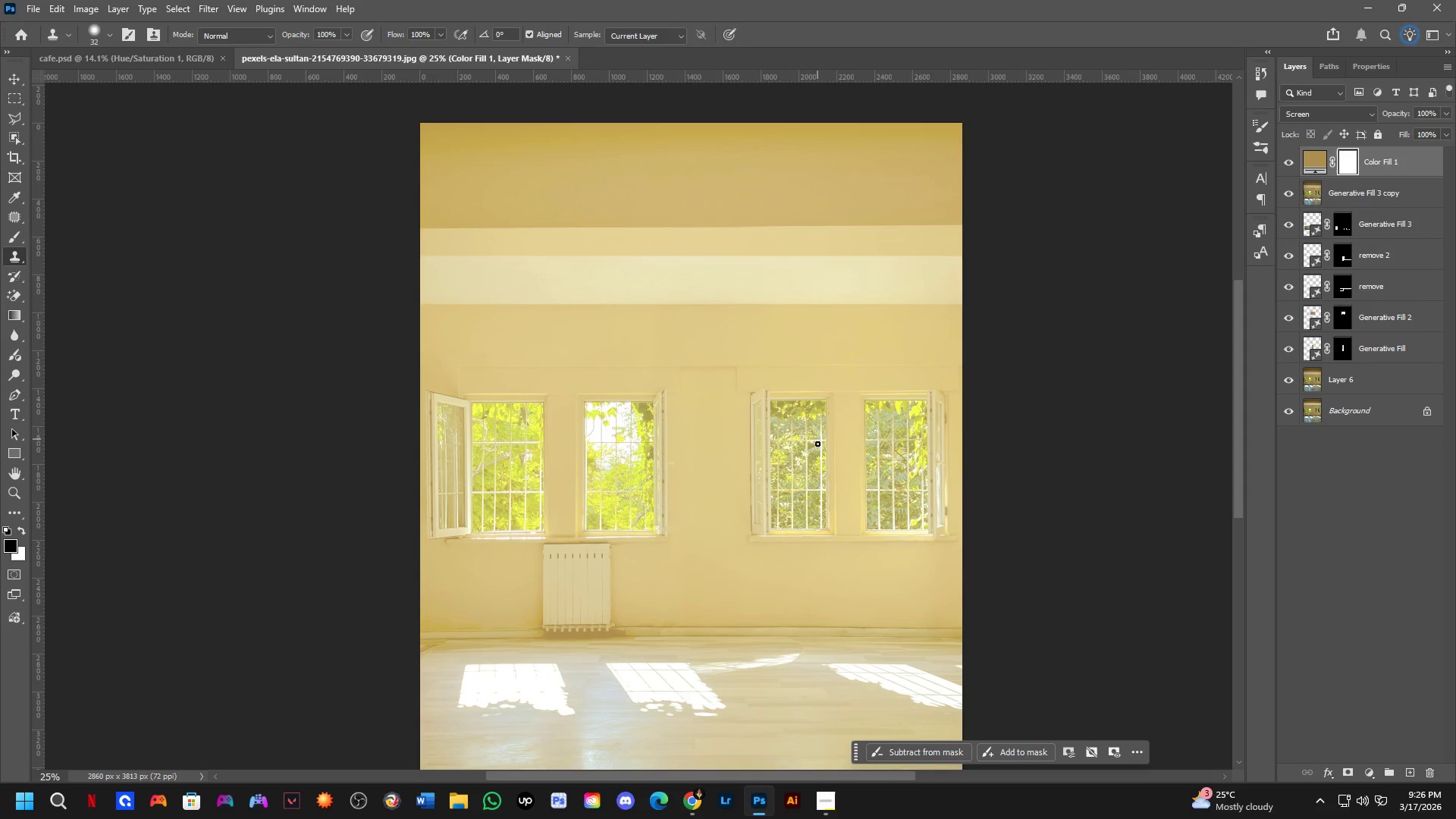 
hold_key(key=Space, duration=2.59)
 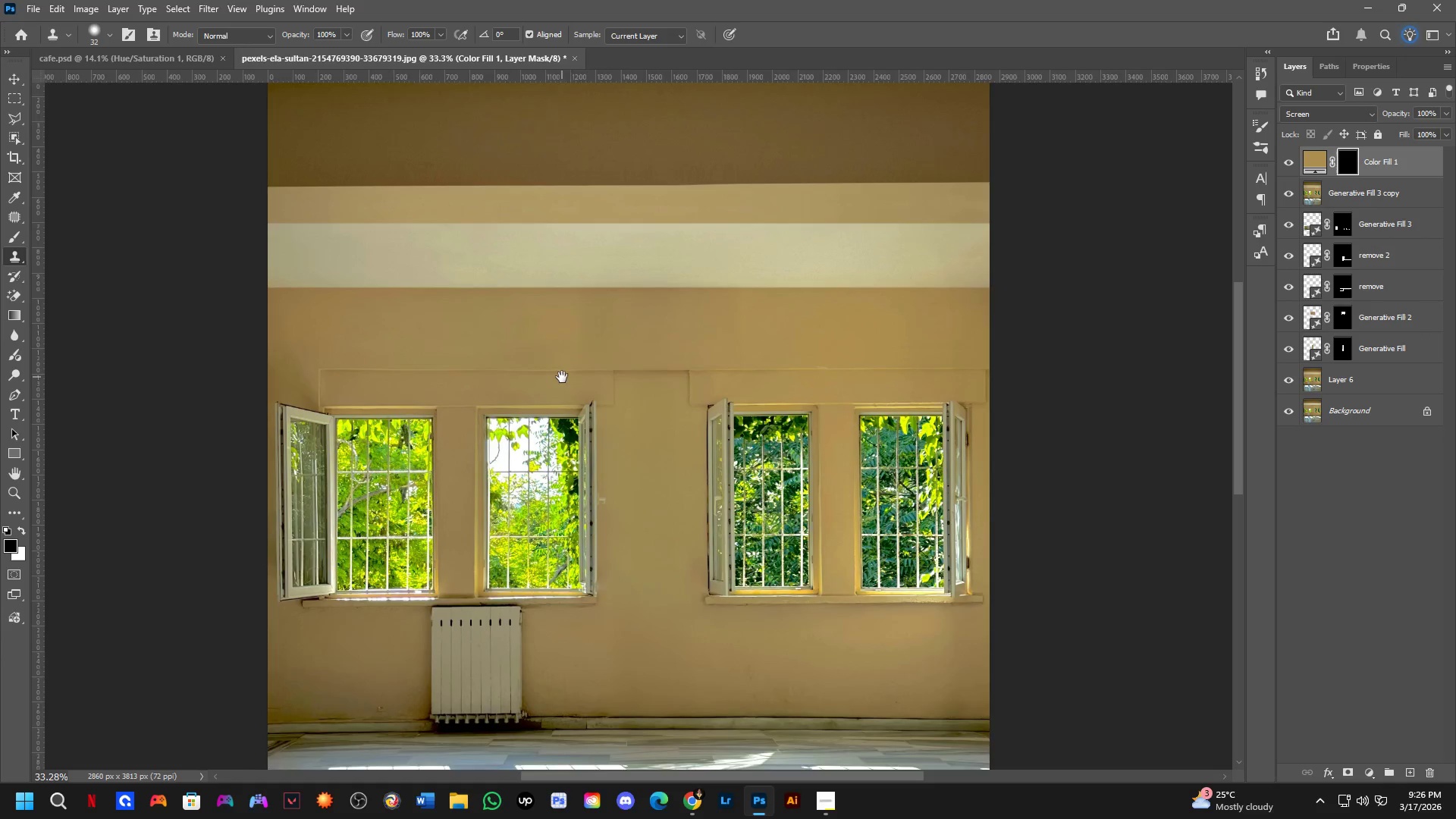 
key(Control+I)
 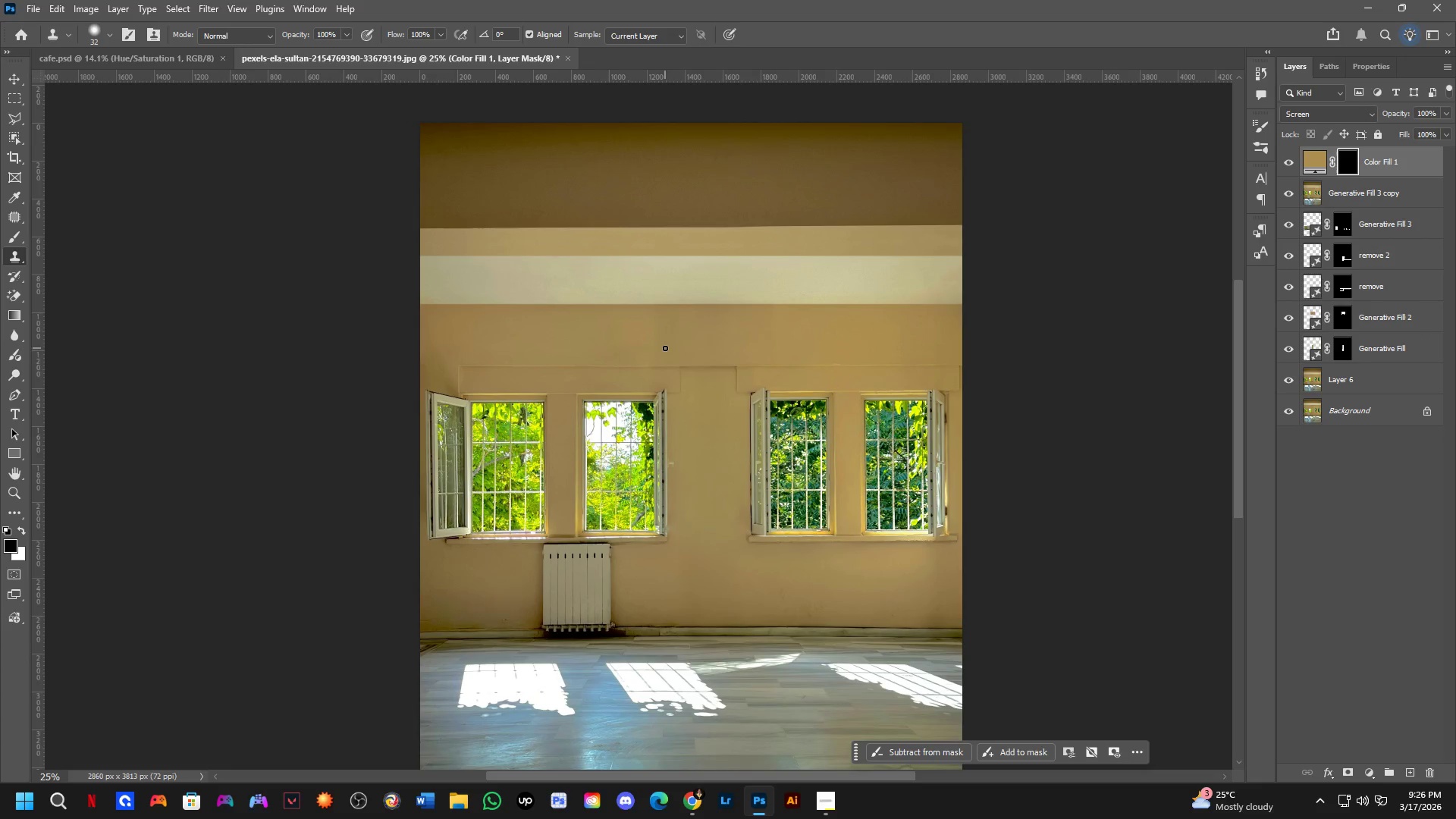 
hold_key(key=Space, duration=0.58)
 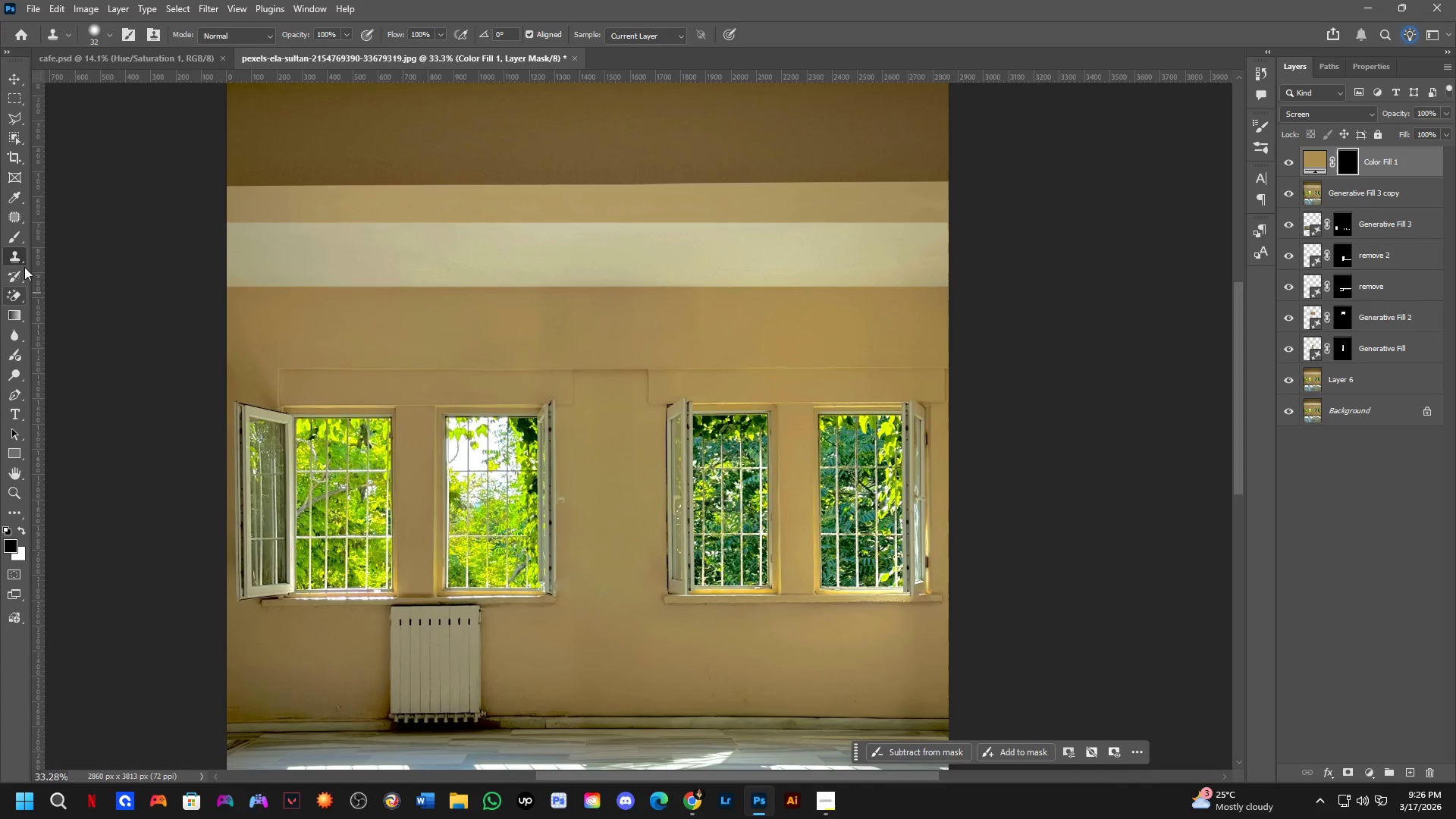 
left_click_drag(start_coordinate=[645, 372], to_coordinate=[562, 377])
 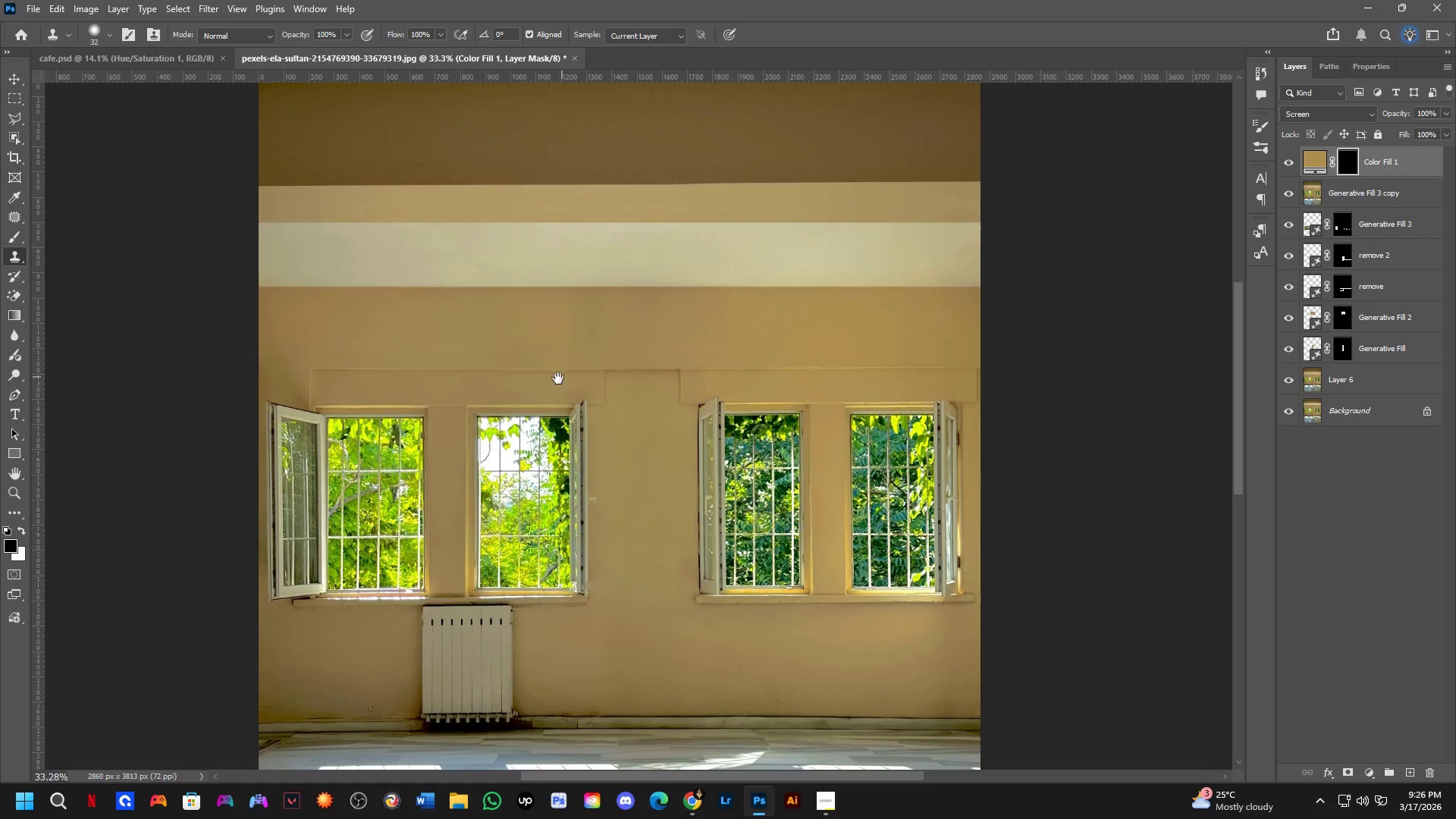 
scroll: coordinate [620, 369], scroll_direction: up, amount: 3.0
 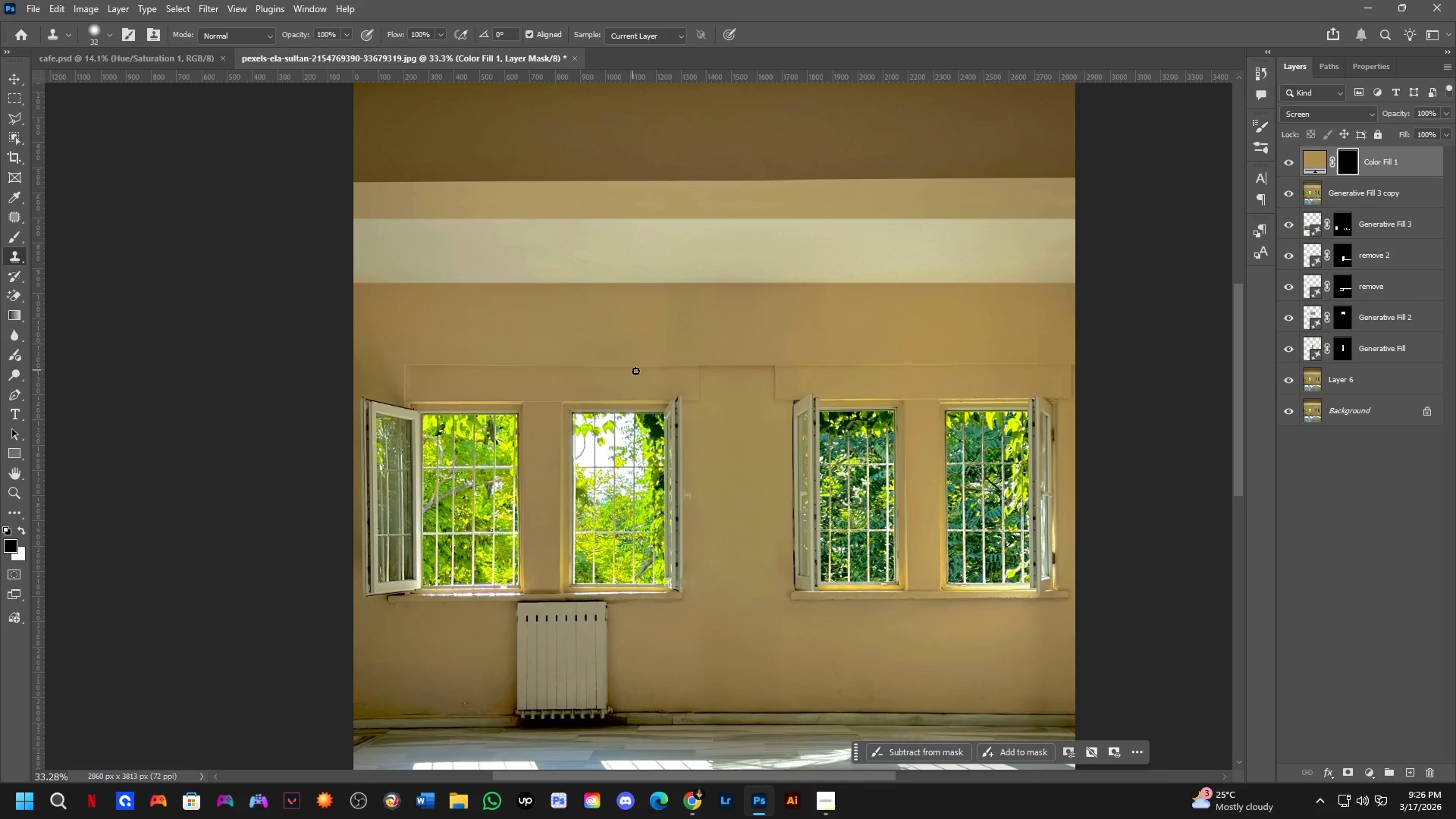 
hold_key(key=Space, duration=3.02)
 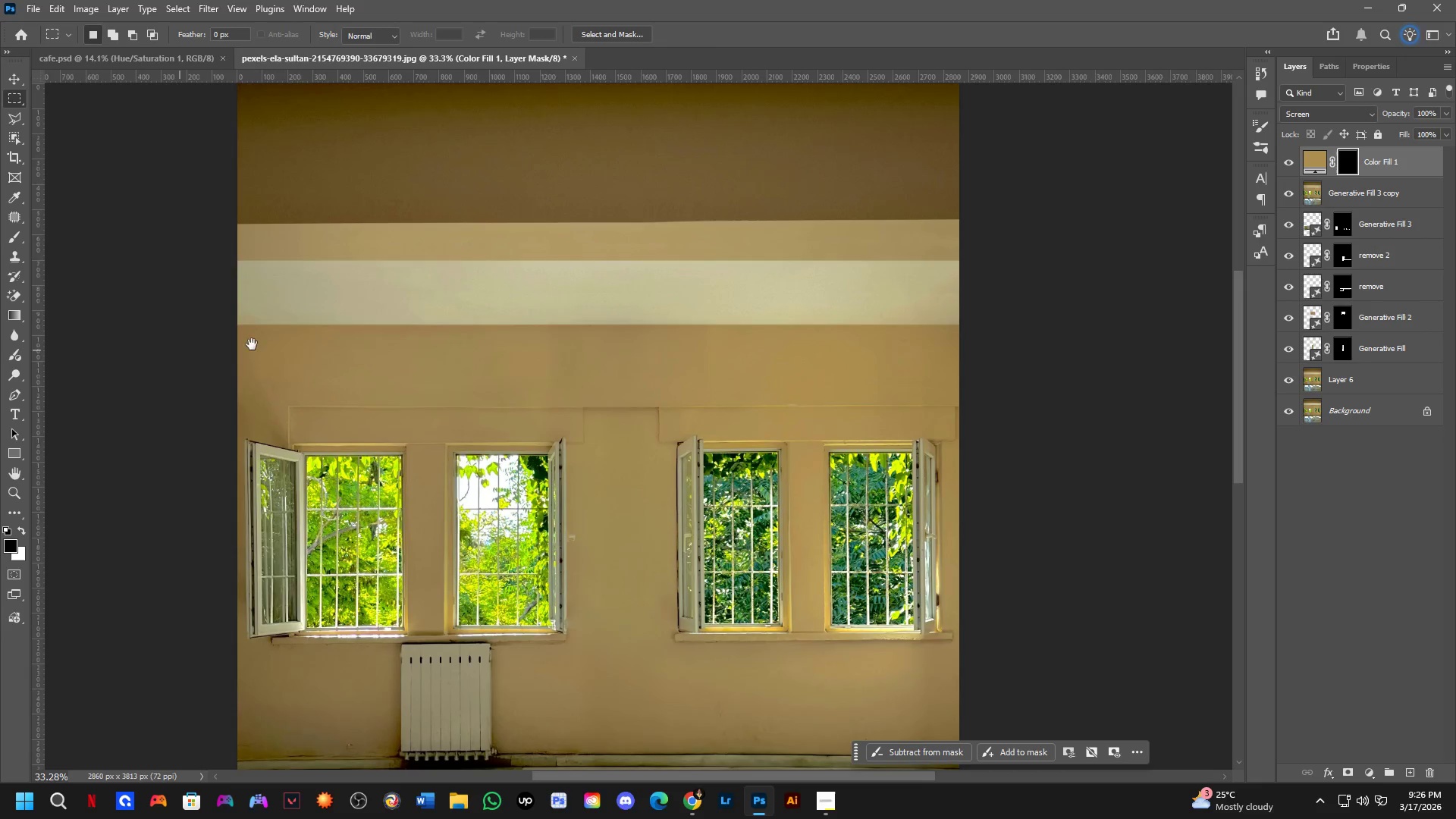 
key(M)
 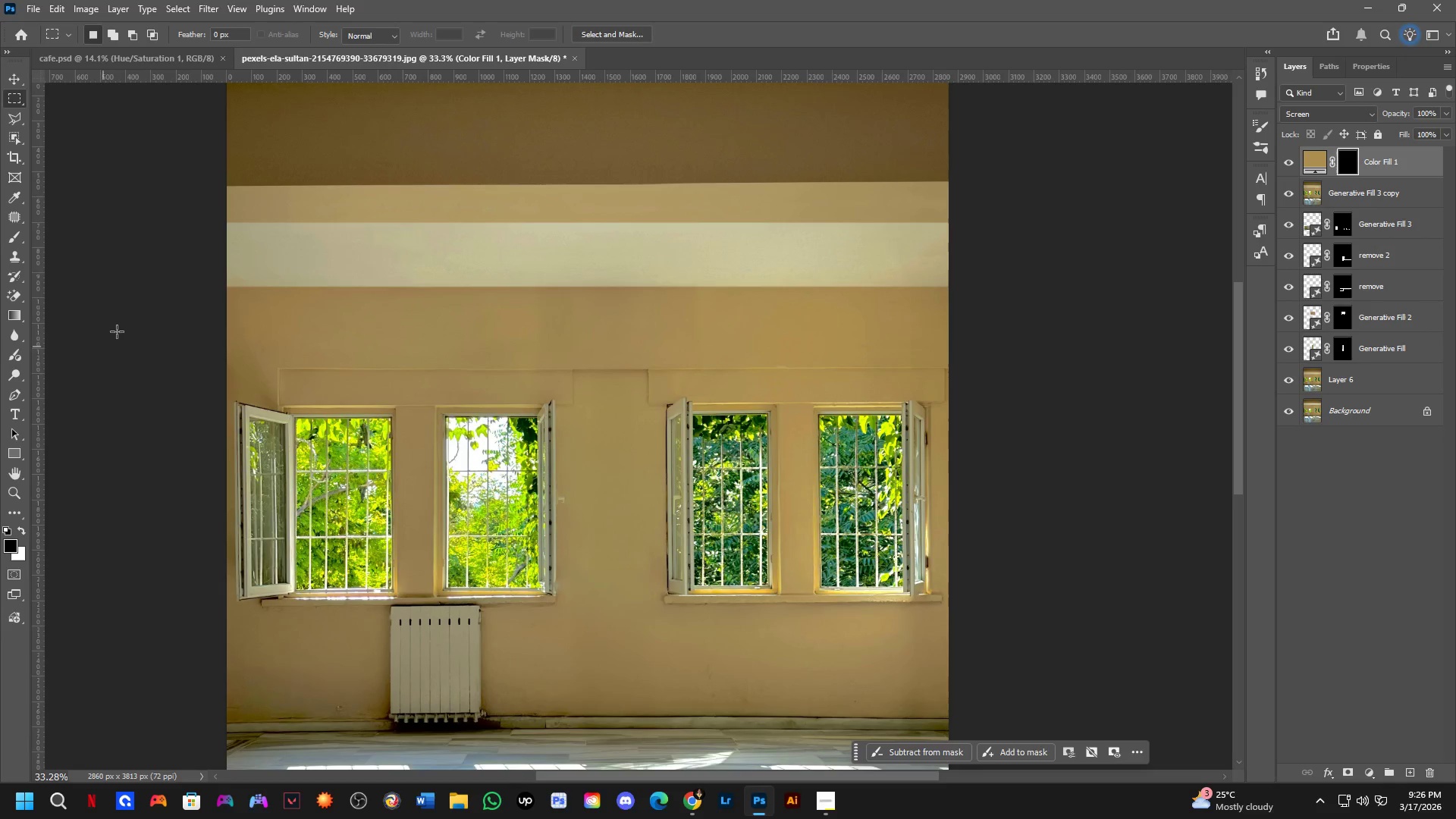 
hold_key(key=Space, duration=0.56)
 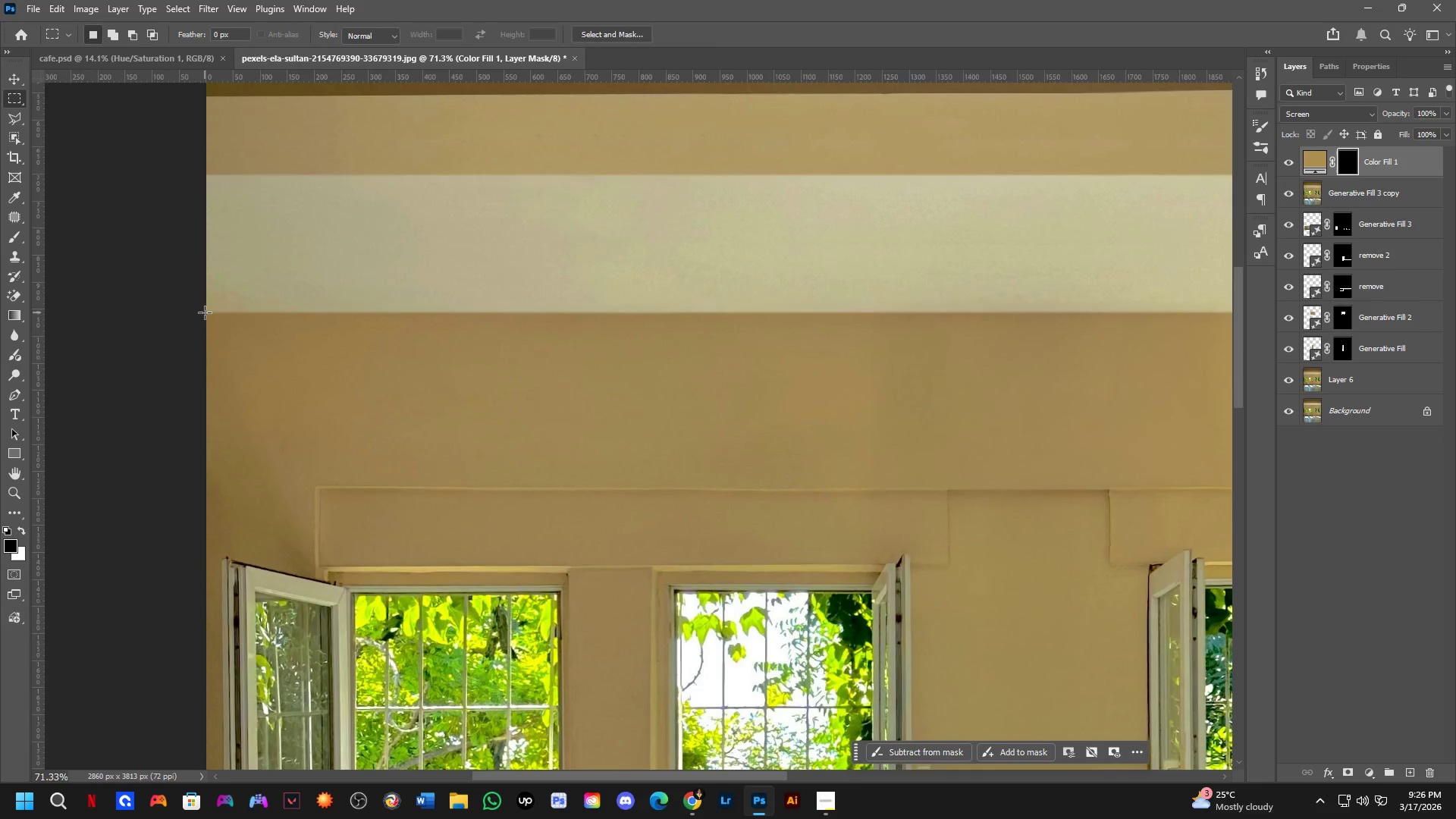 
left_click_drag(start_coordinate=[166, 312], to_coordinate=[177, 350])
 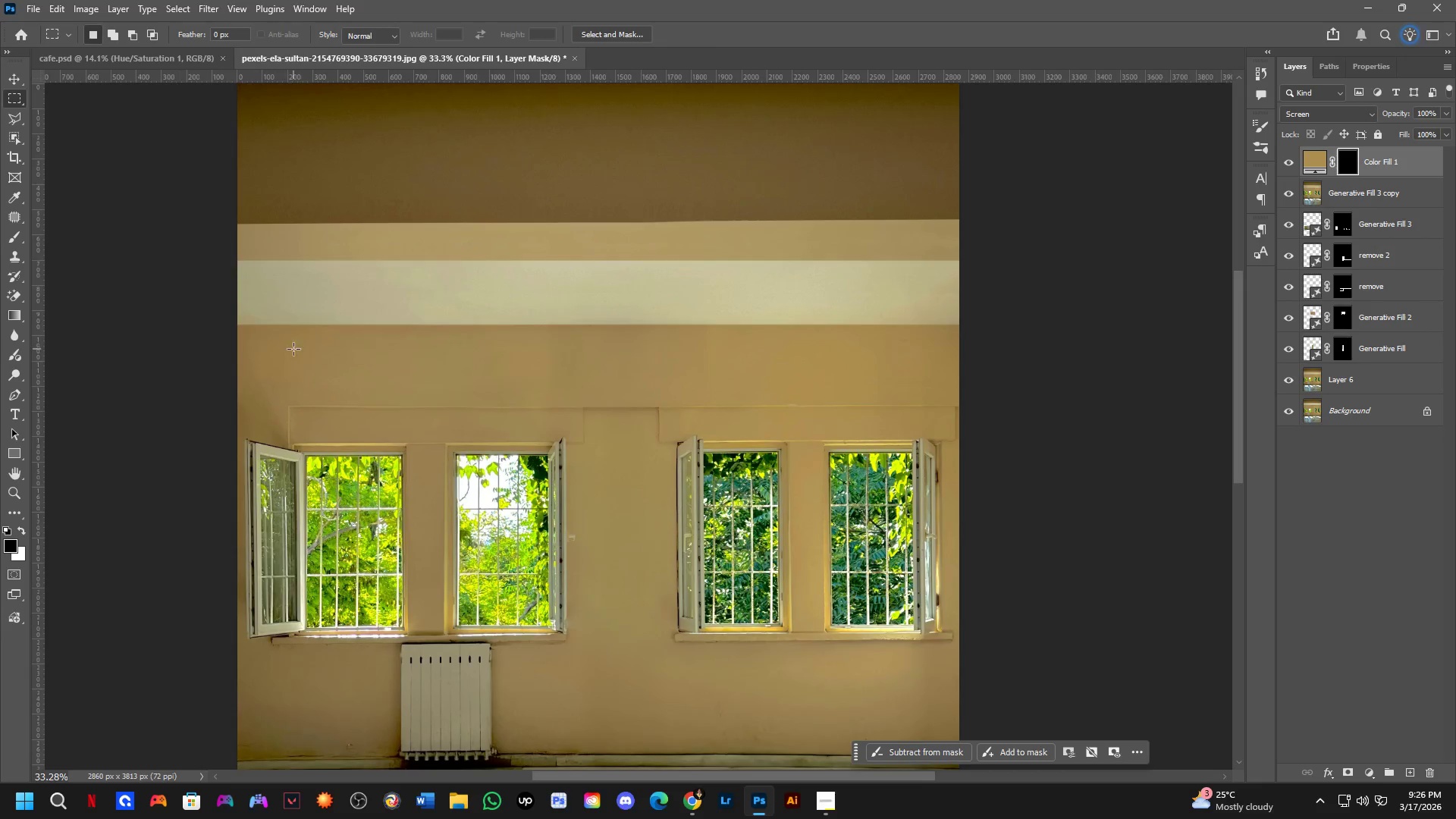 
scroll: coordinate [209, 312], scroll_direction: up, amount: 8.0
 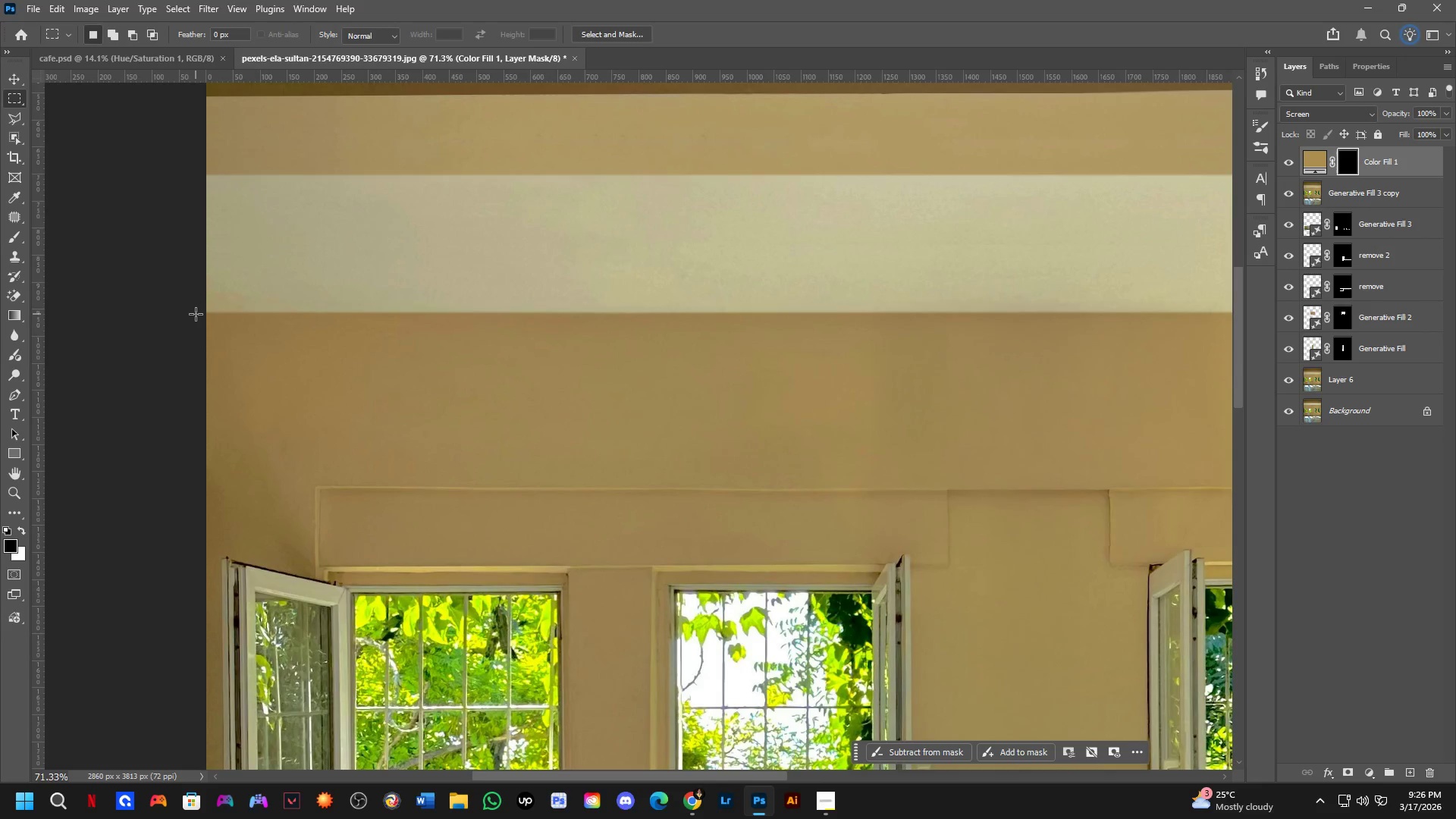 
left_click_drag(start_coordinate=[196, 316], to_coordinate=[218, 318])
 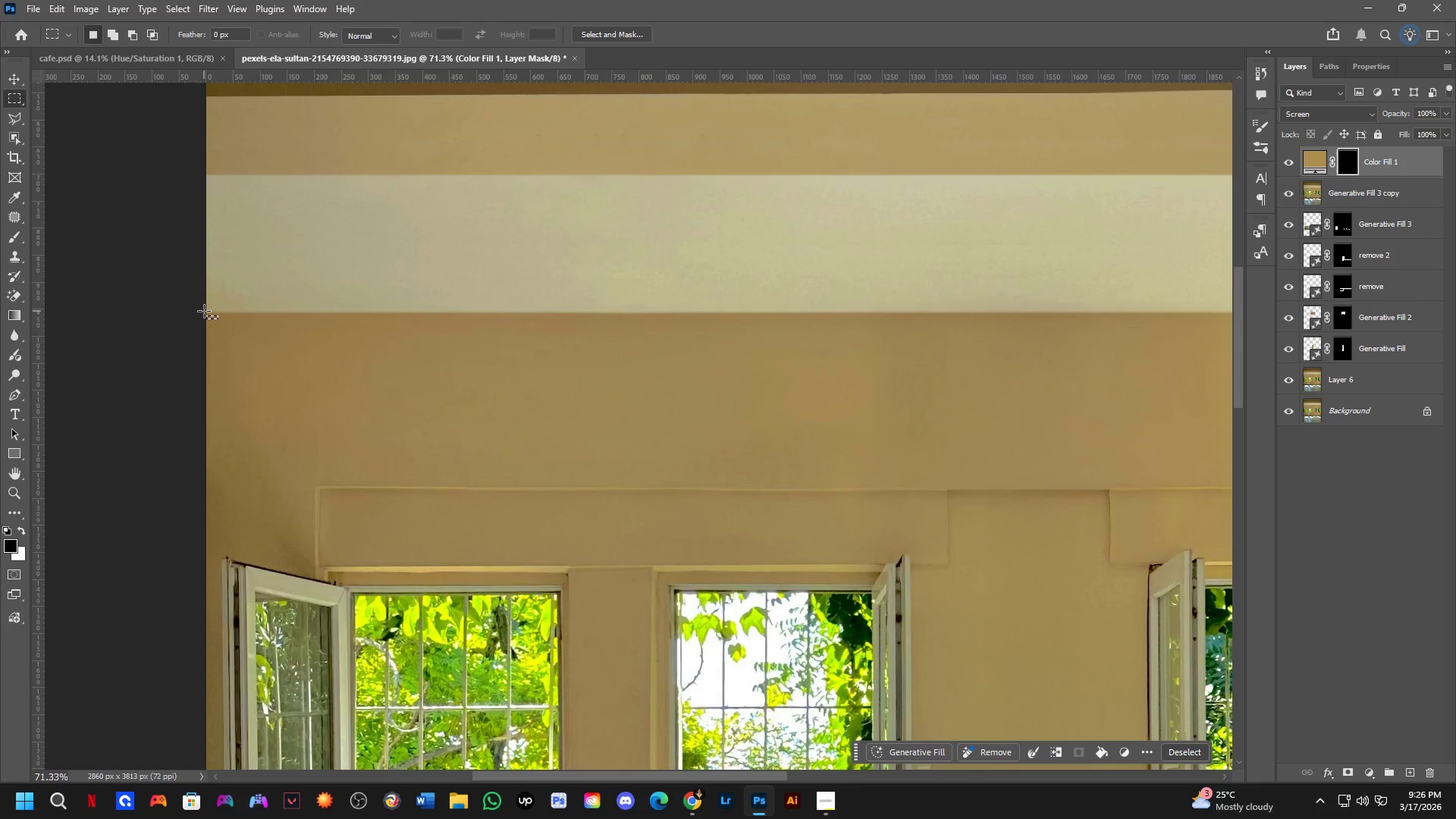 
left_click_drag(start_coordinate=[203, 310], to_coordinate=[1087, 485])
 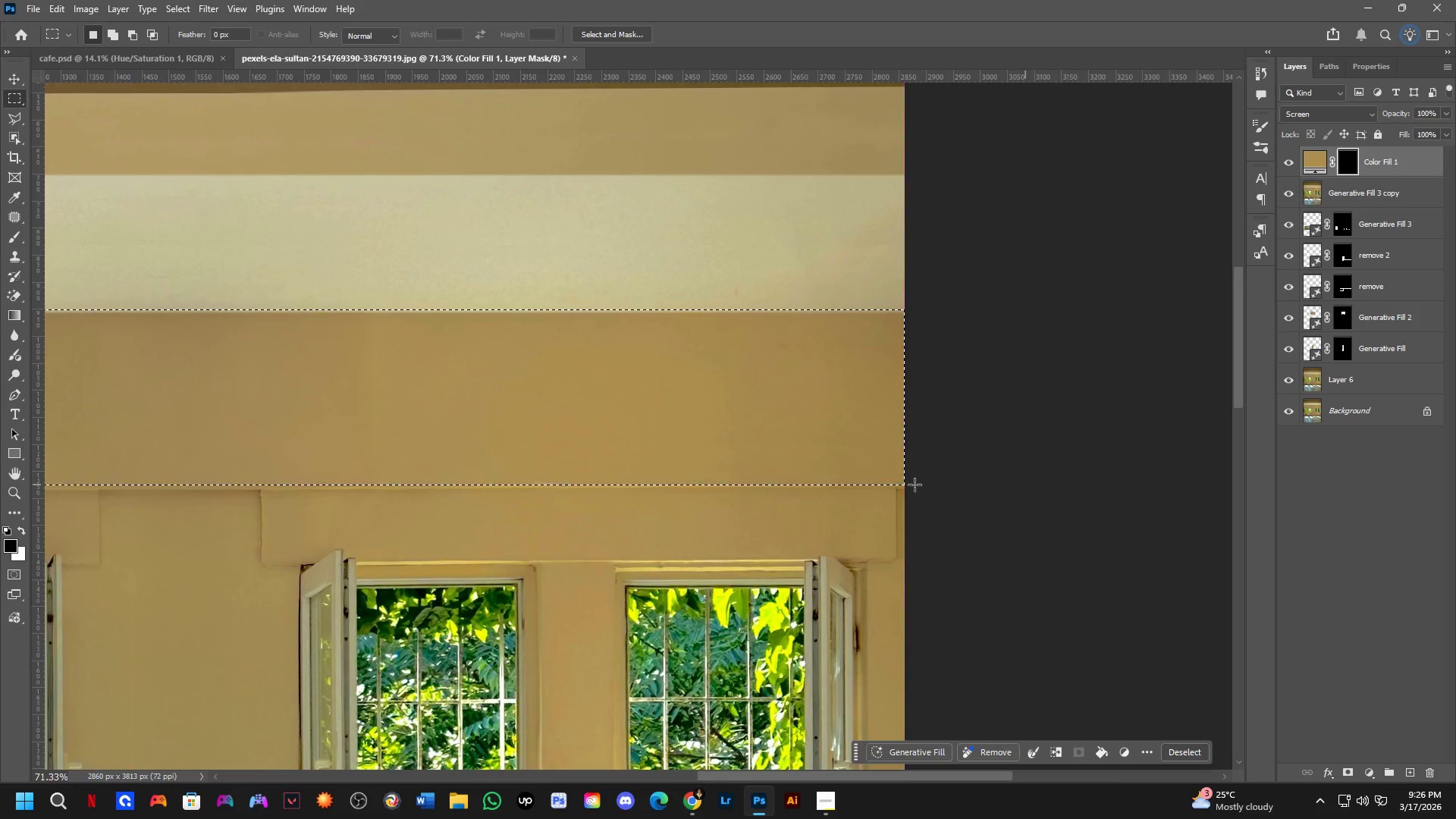 
hold_key(key=Space, duration=0.47)
 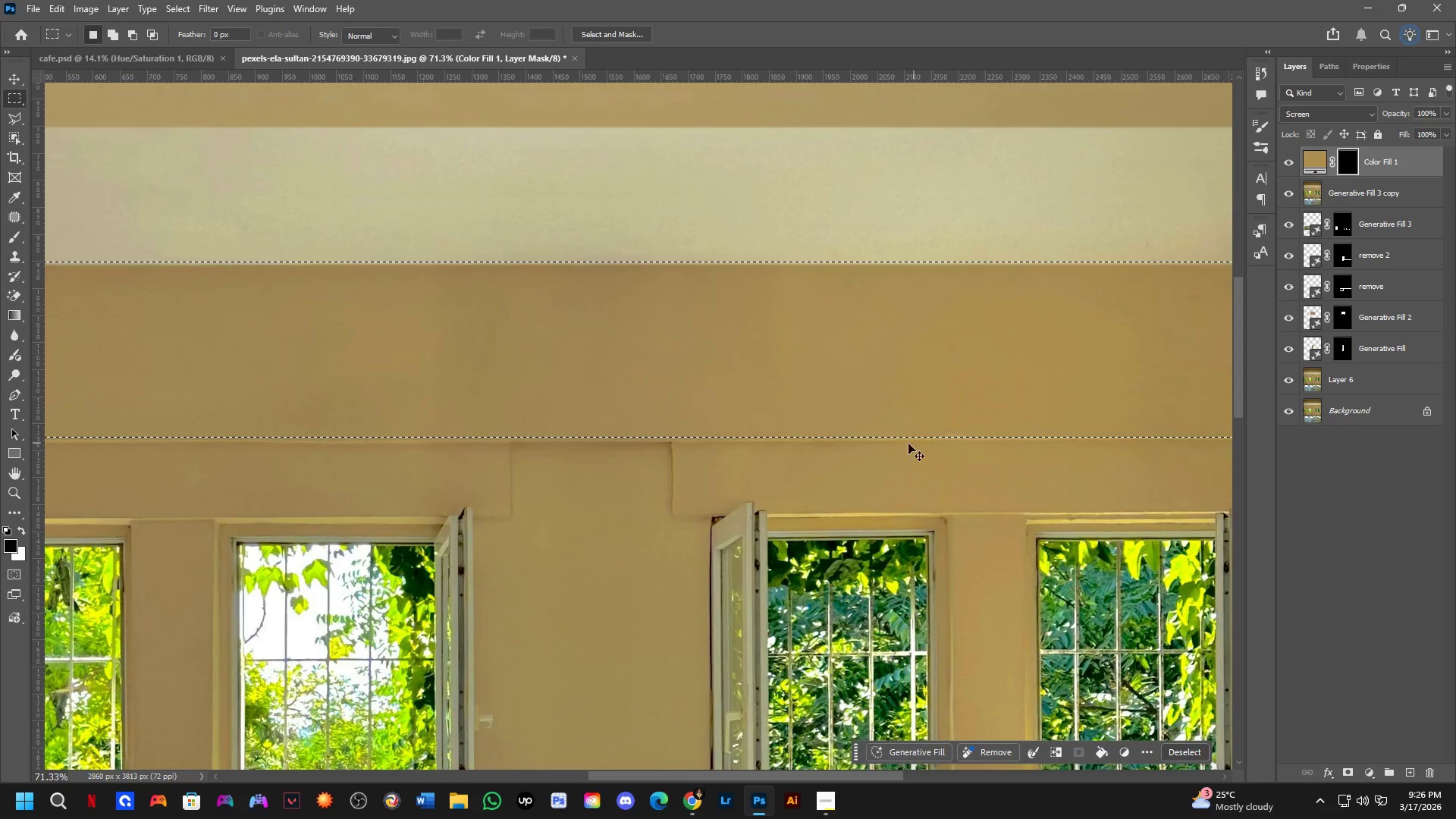 
left_click_drag(start_coordinate=[557, 491], to_coordinate=[968, 443])
 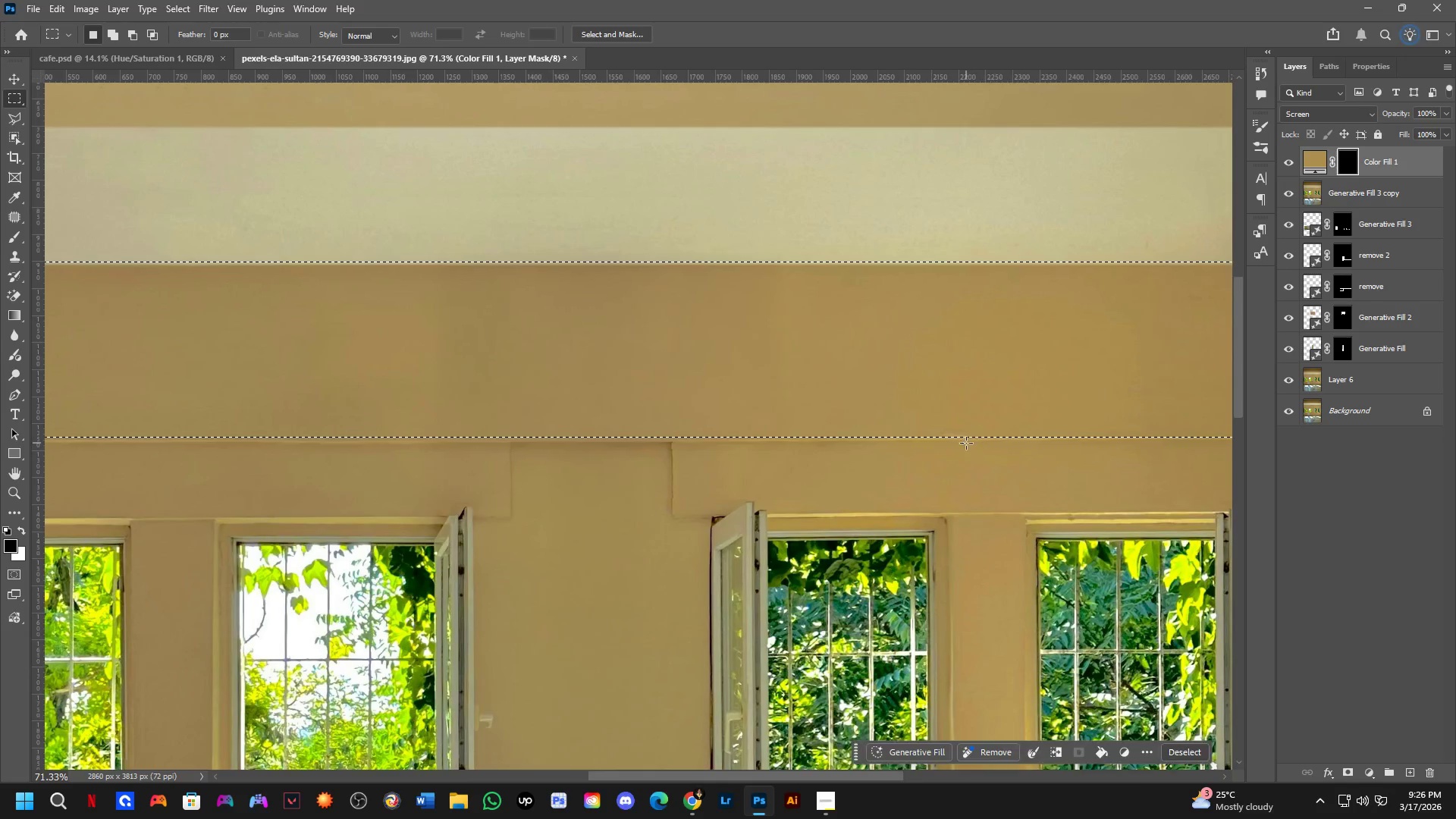 
key(Control+X)
 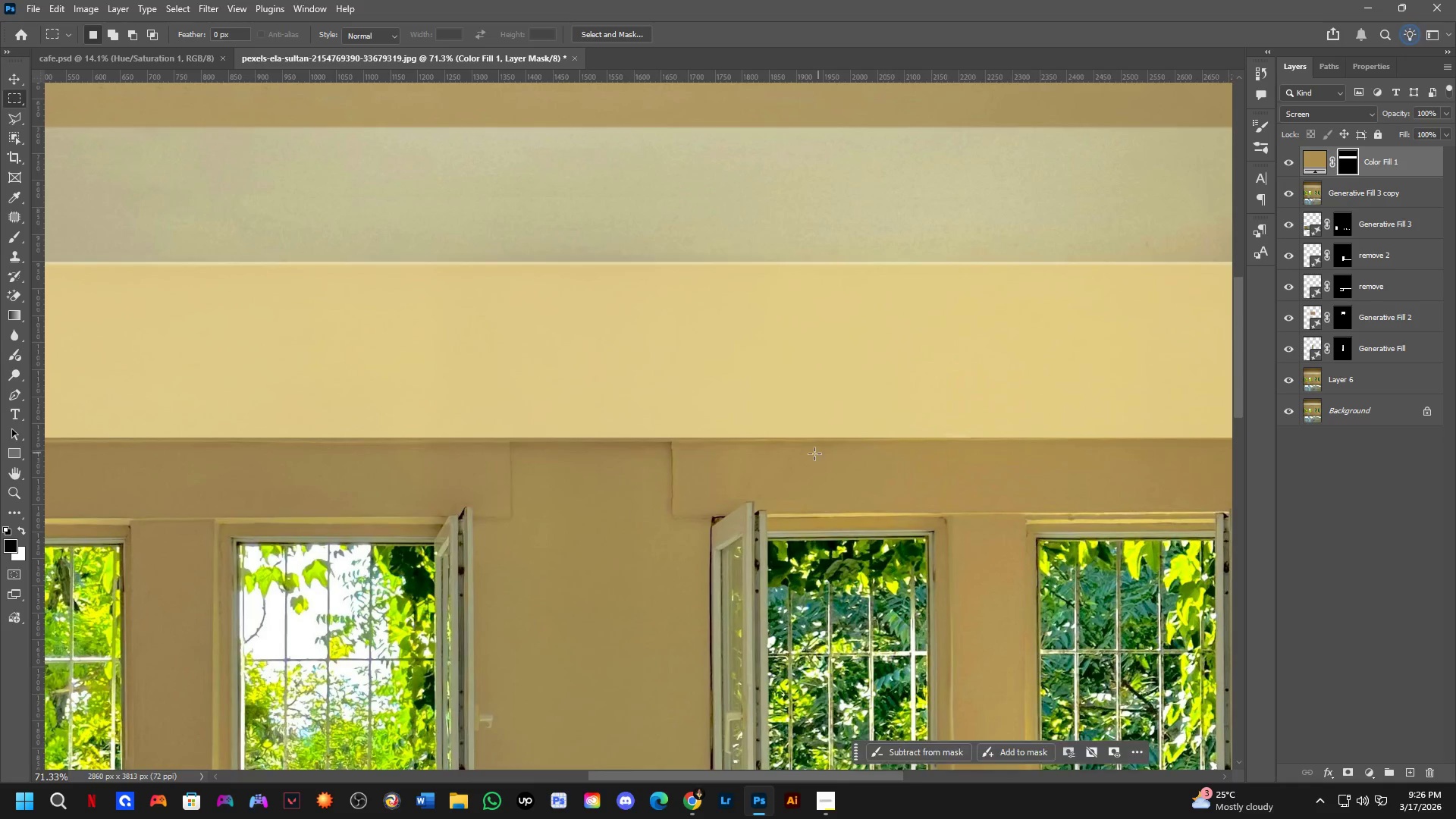 
hold_key(key=Space, duration=0.67)
 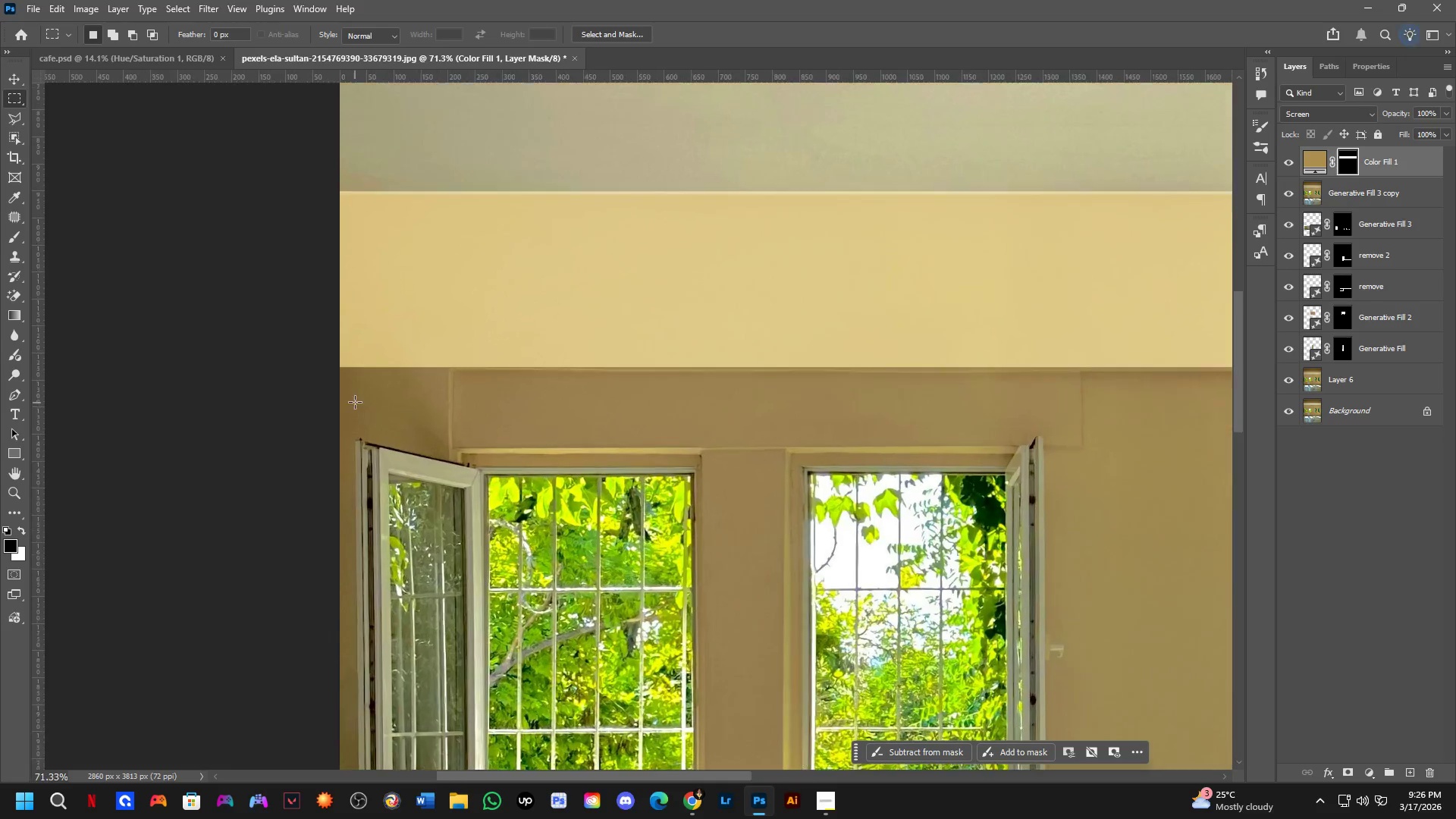 
left_click_drag(start_coordinate=[689, 479], to_coordinate=[801, 426])
 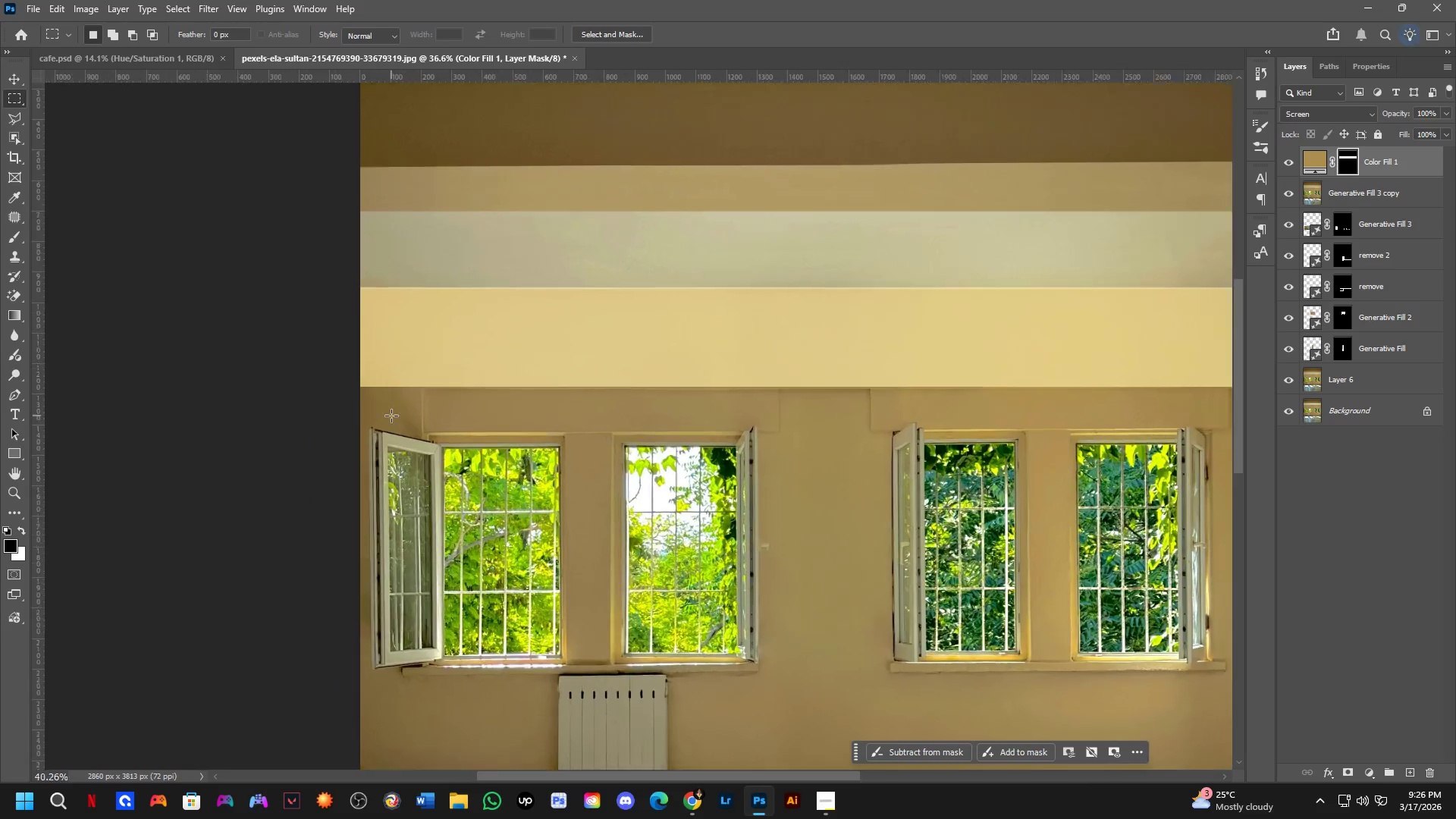 
scroll: coordinate [730, 436], scroll_direction: down, amount: 7.0
 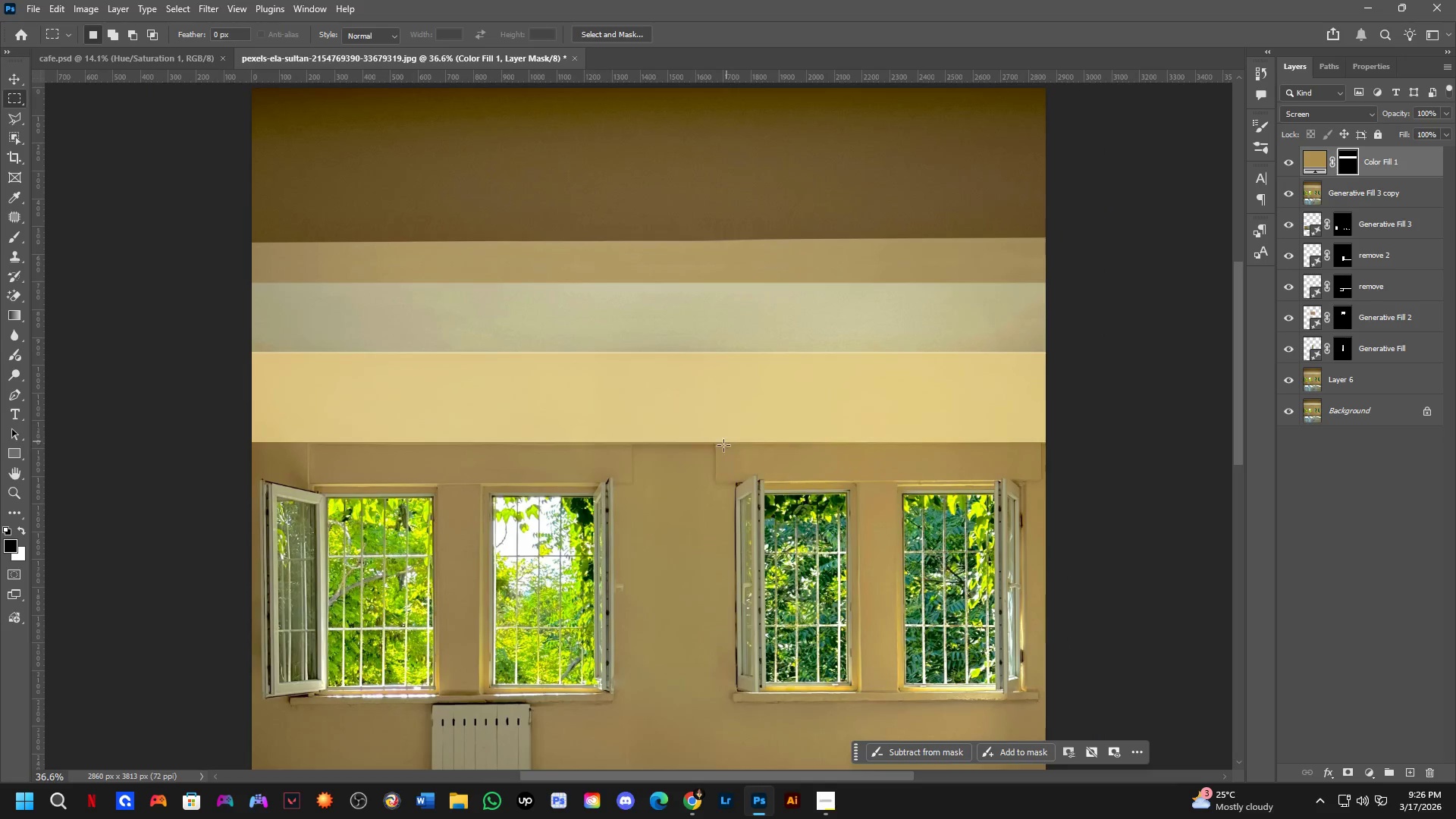 
key(Shift+ShiftLeft)
 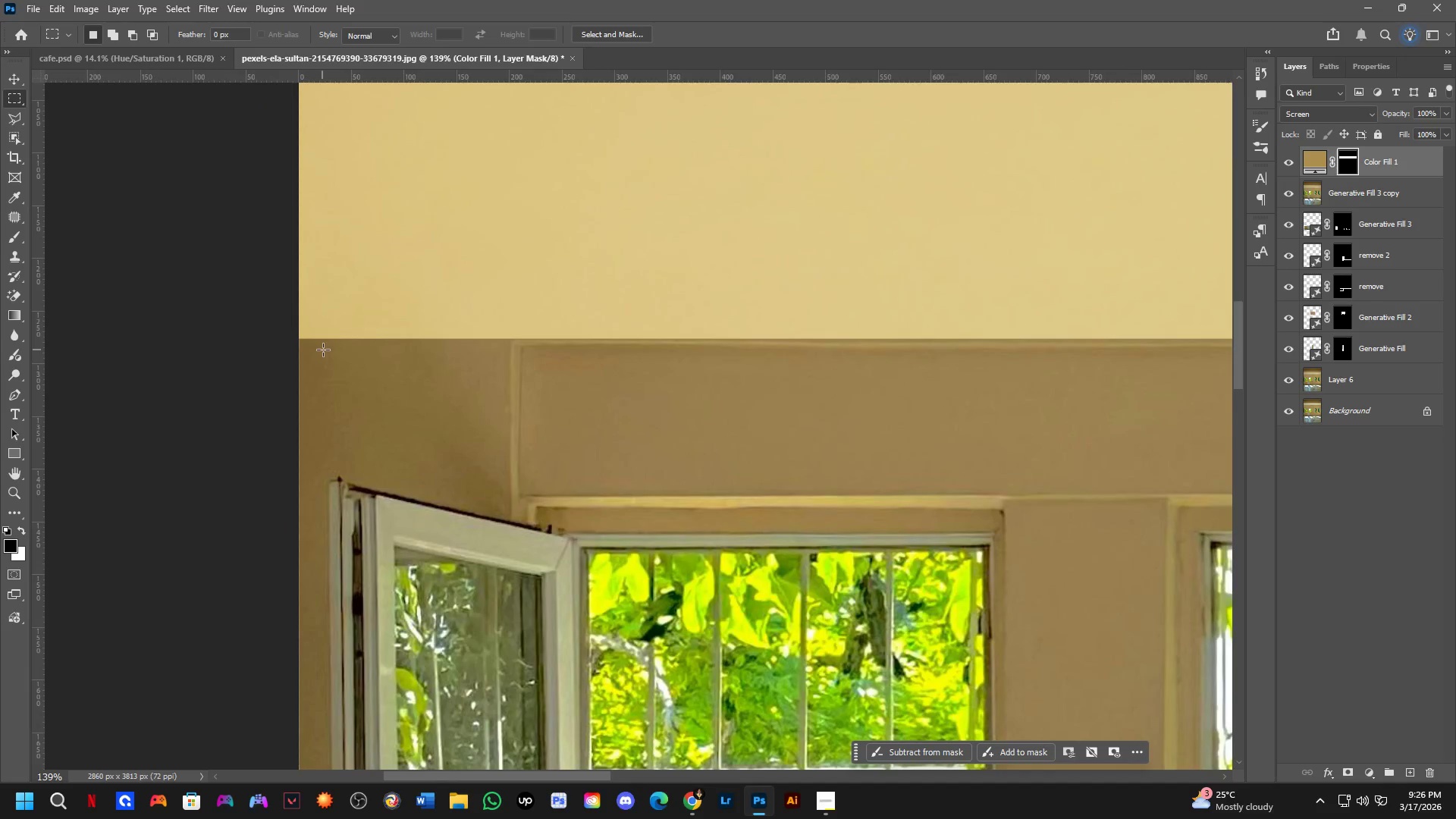 
scroll: coordinate [331, 378], scroll_direction: up, amount: 14.0
 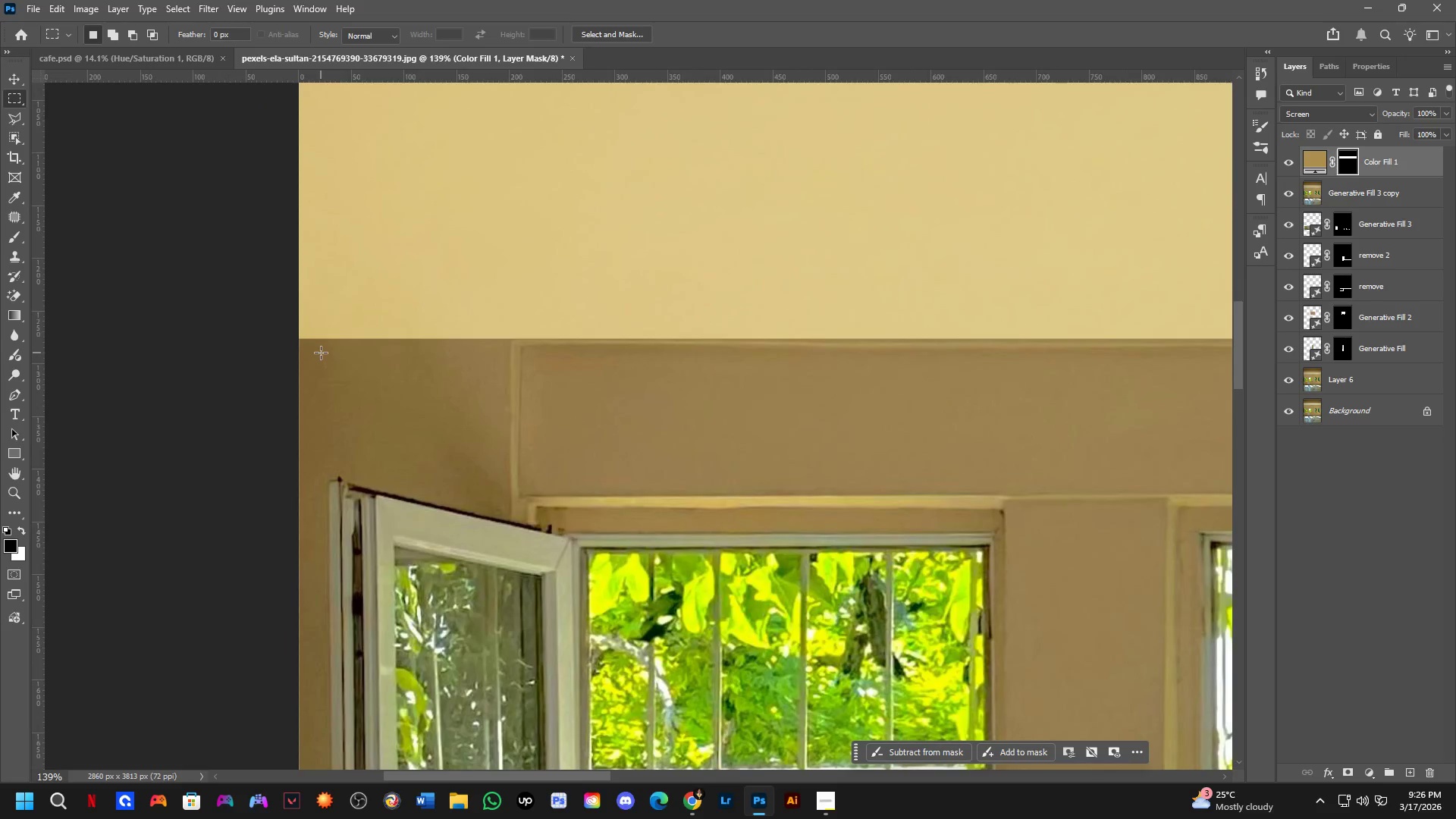 
scroll: coordinate [350, 358], scroll_direction: down, amount: 2.0
 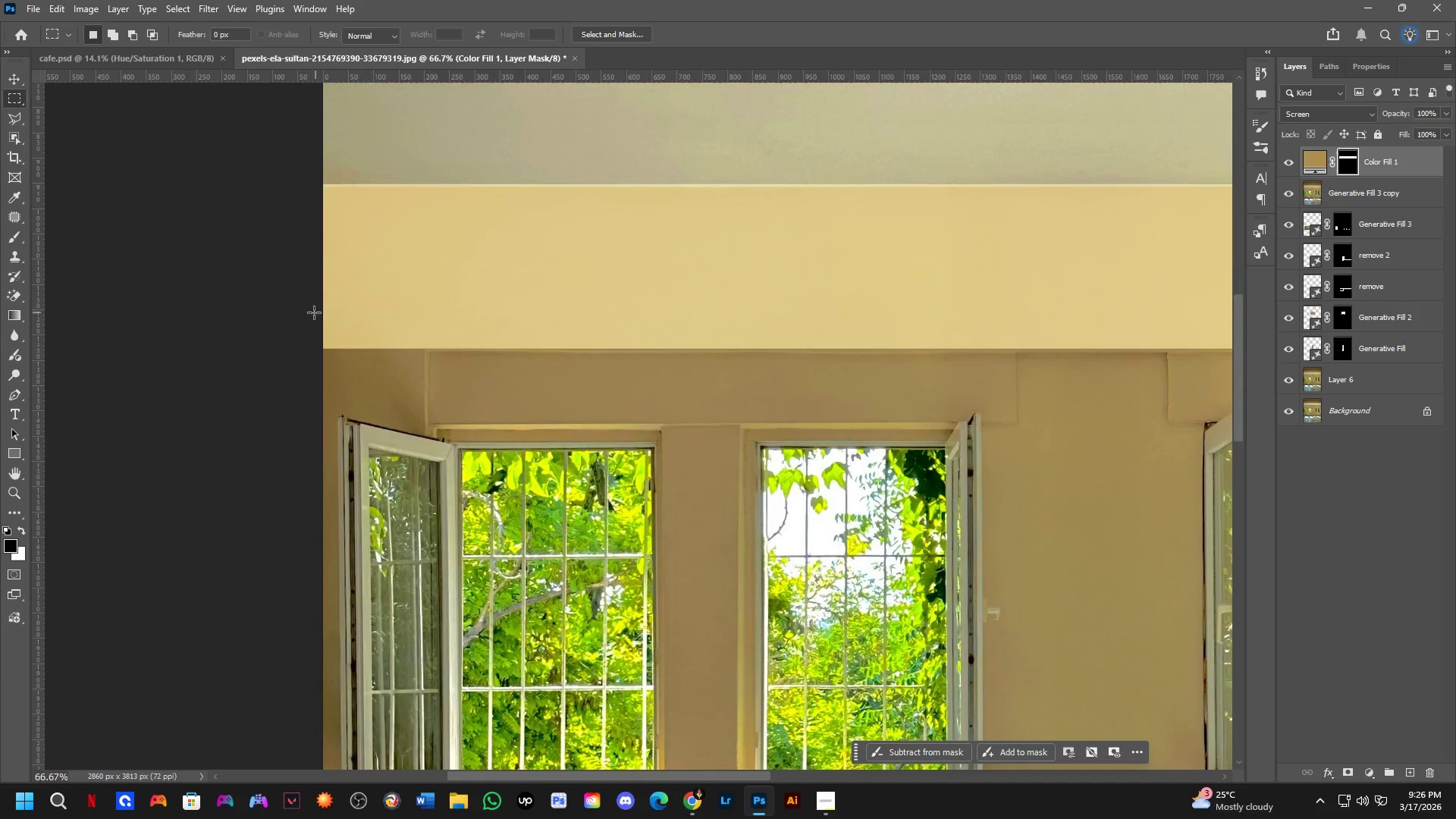 
left_click_drag(start_coordinate=[302, 313], to_coordinate=[924, 420])
 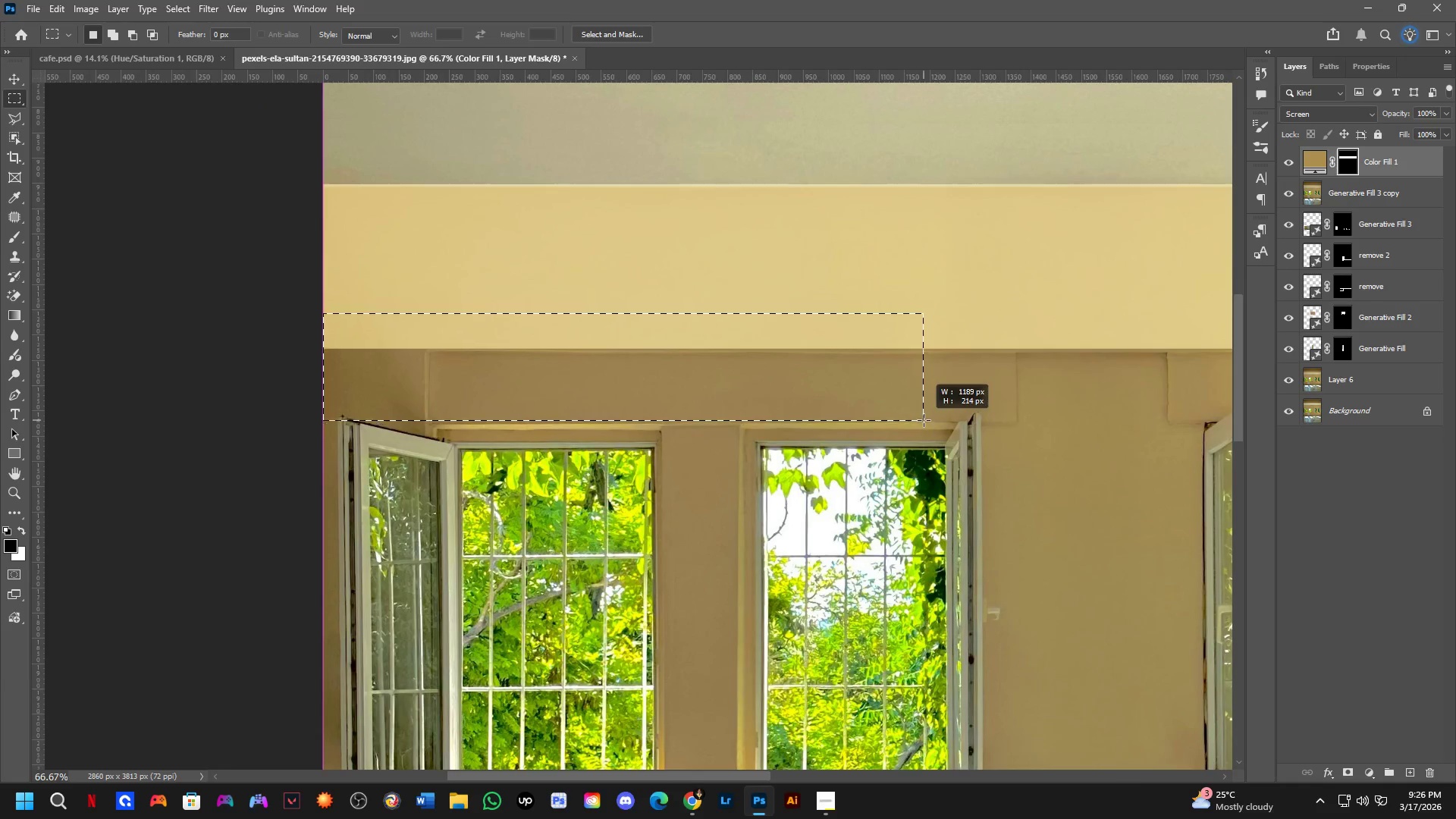 
key(Control+X)
 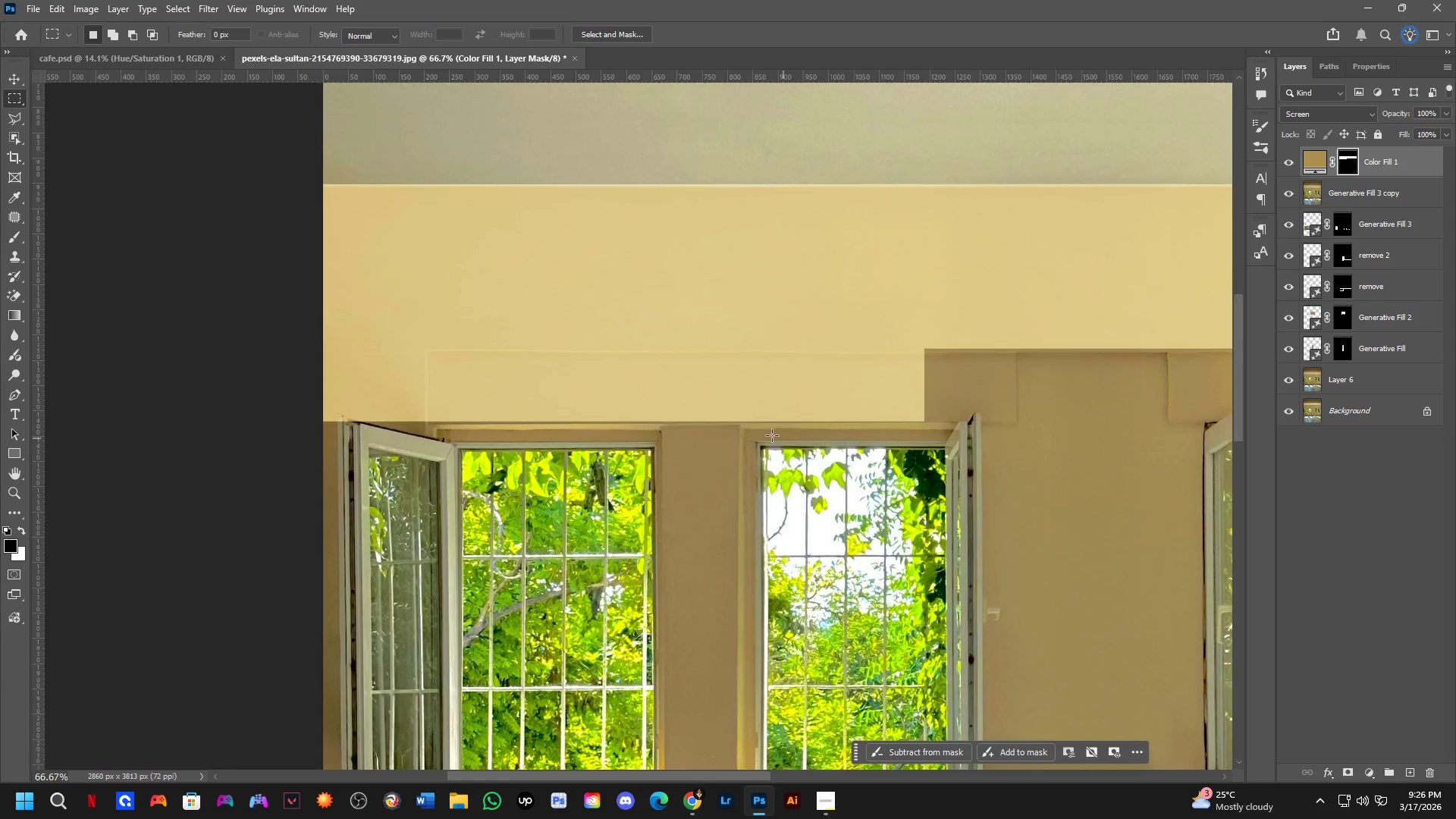 
hold_key(key=ControlLeft, duration=0.52)
 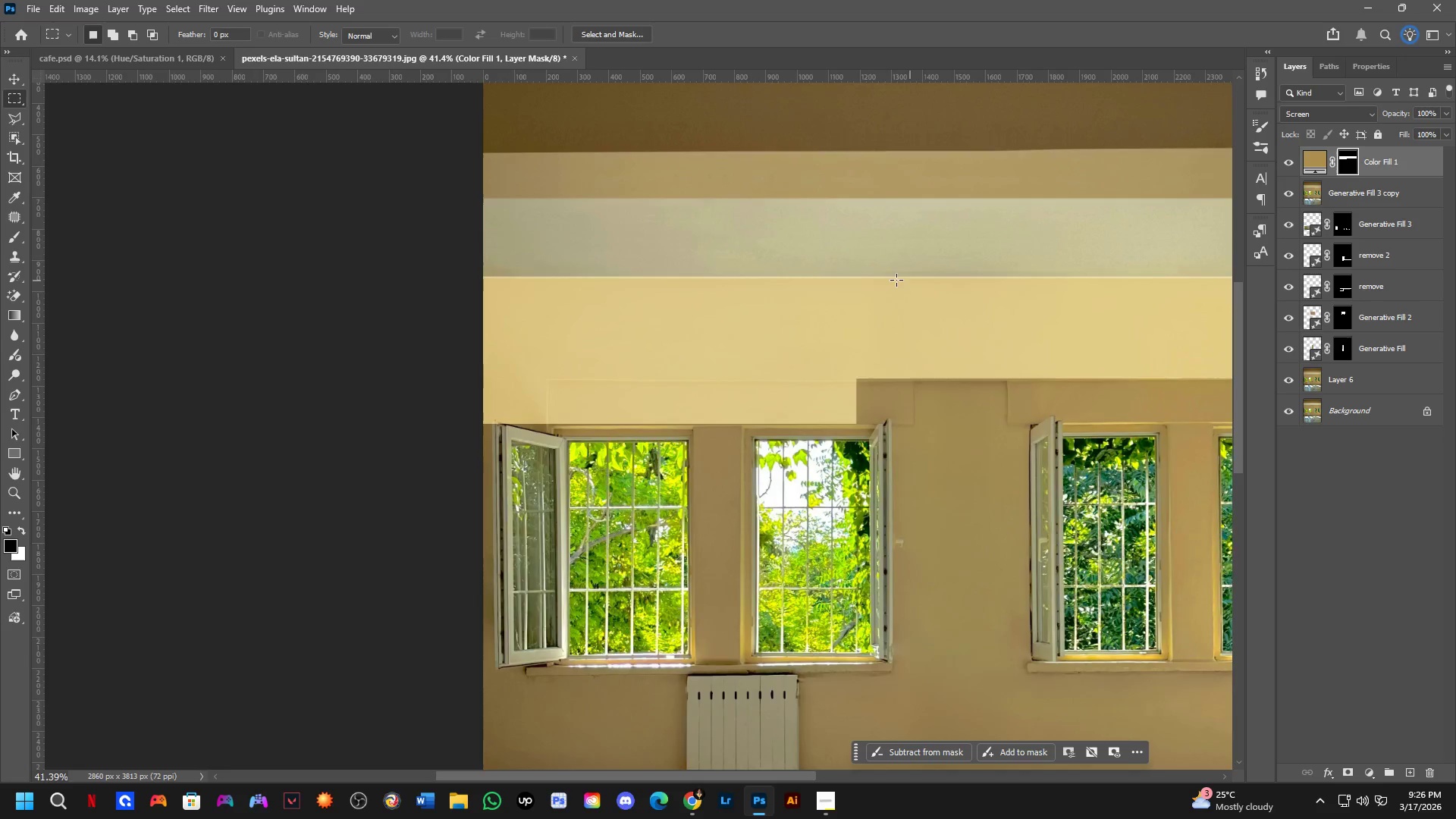 
scroll: coordinate [745, 428], scroll_direction: down, amount: 5.0
 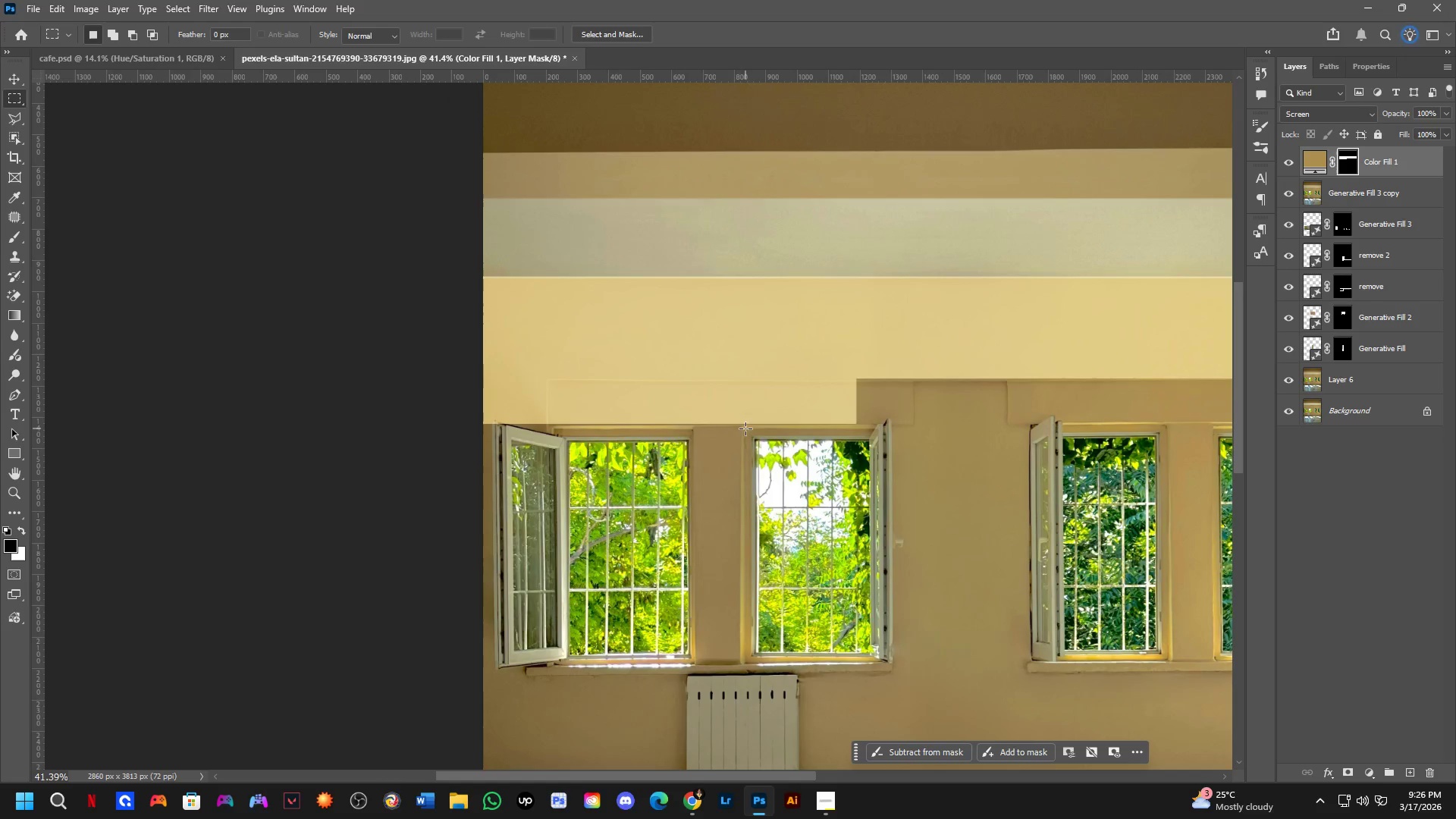 
key(Shift+ShiftLeft)
 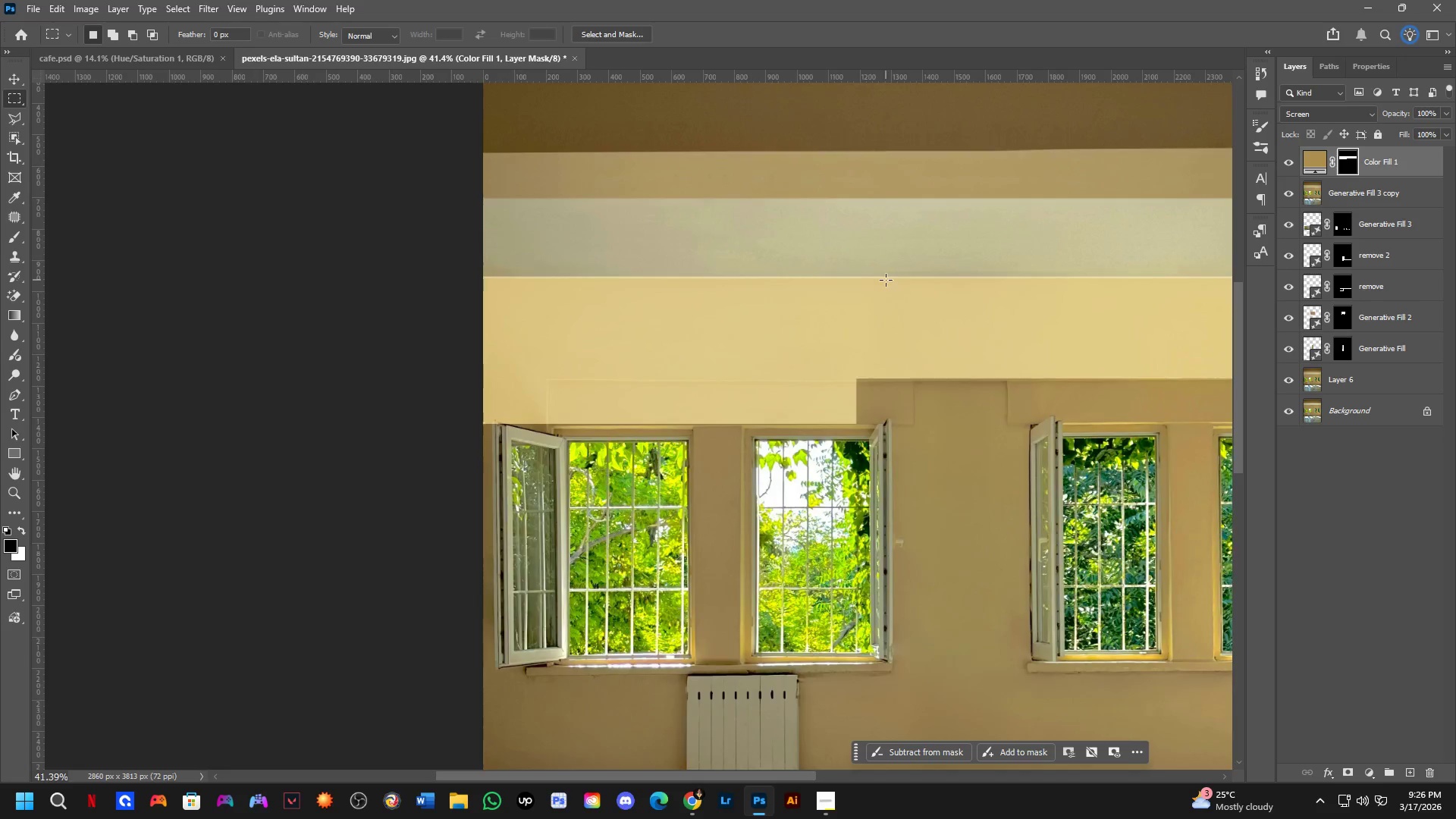 
hold_key(key=Space, duration=0.47)
 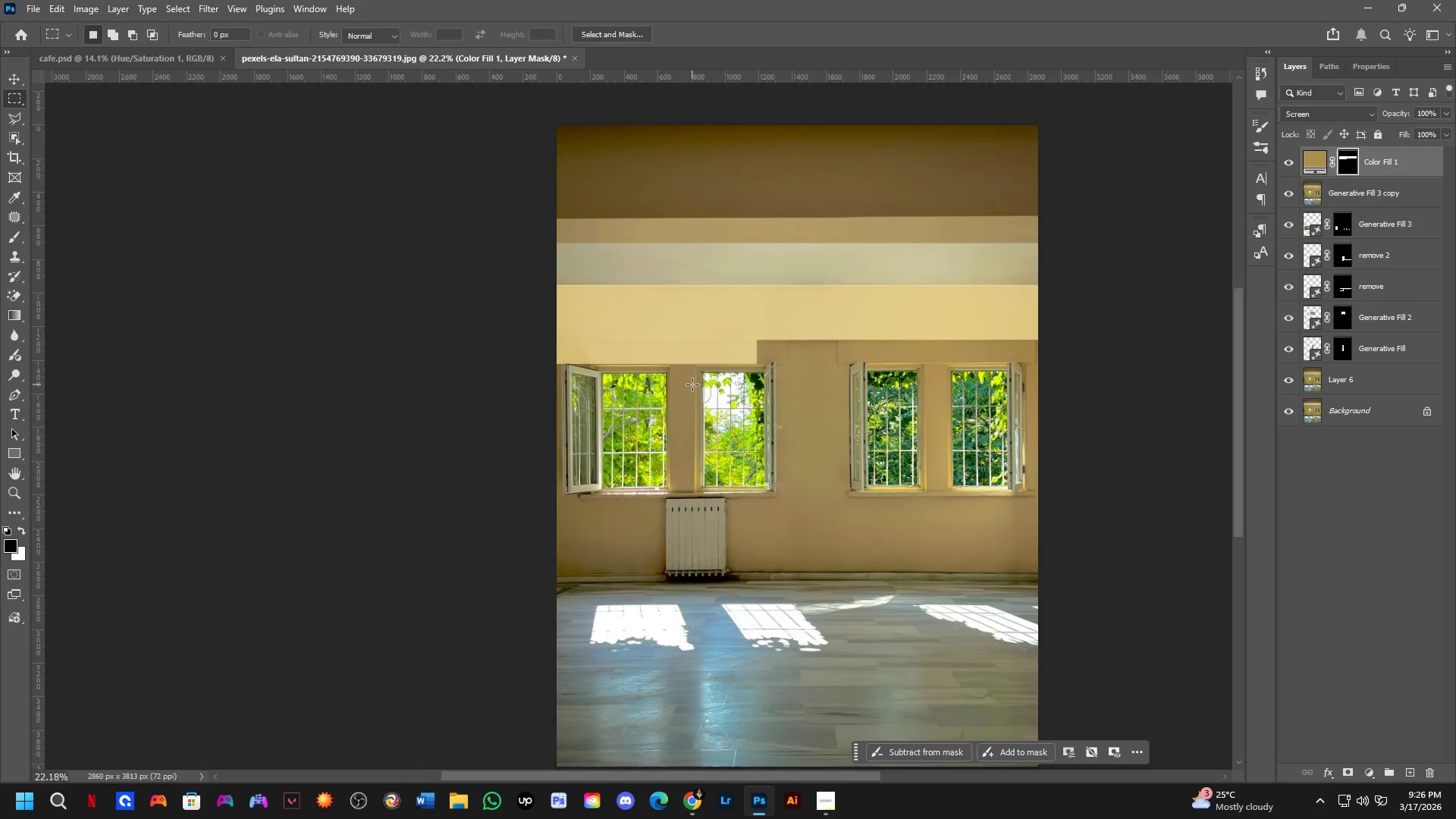 
left_click_drag(start_coordinate=[918, 389], to_coordinate=[785, 420])
 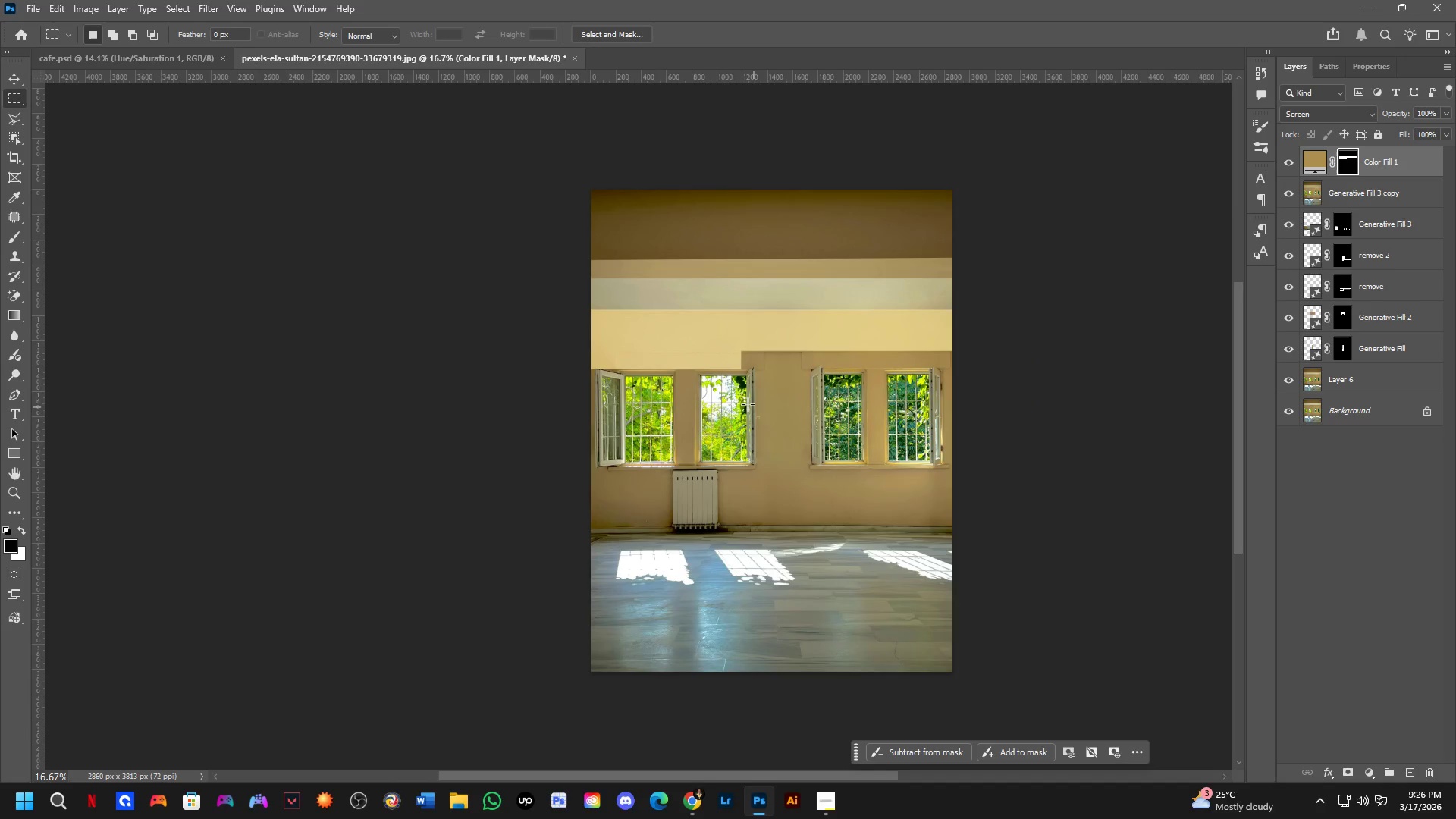 
scroll: coordinate [885, 280], scroll_direction: down, amount: 3.0
 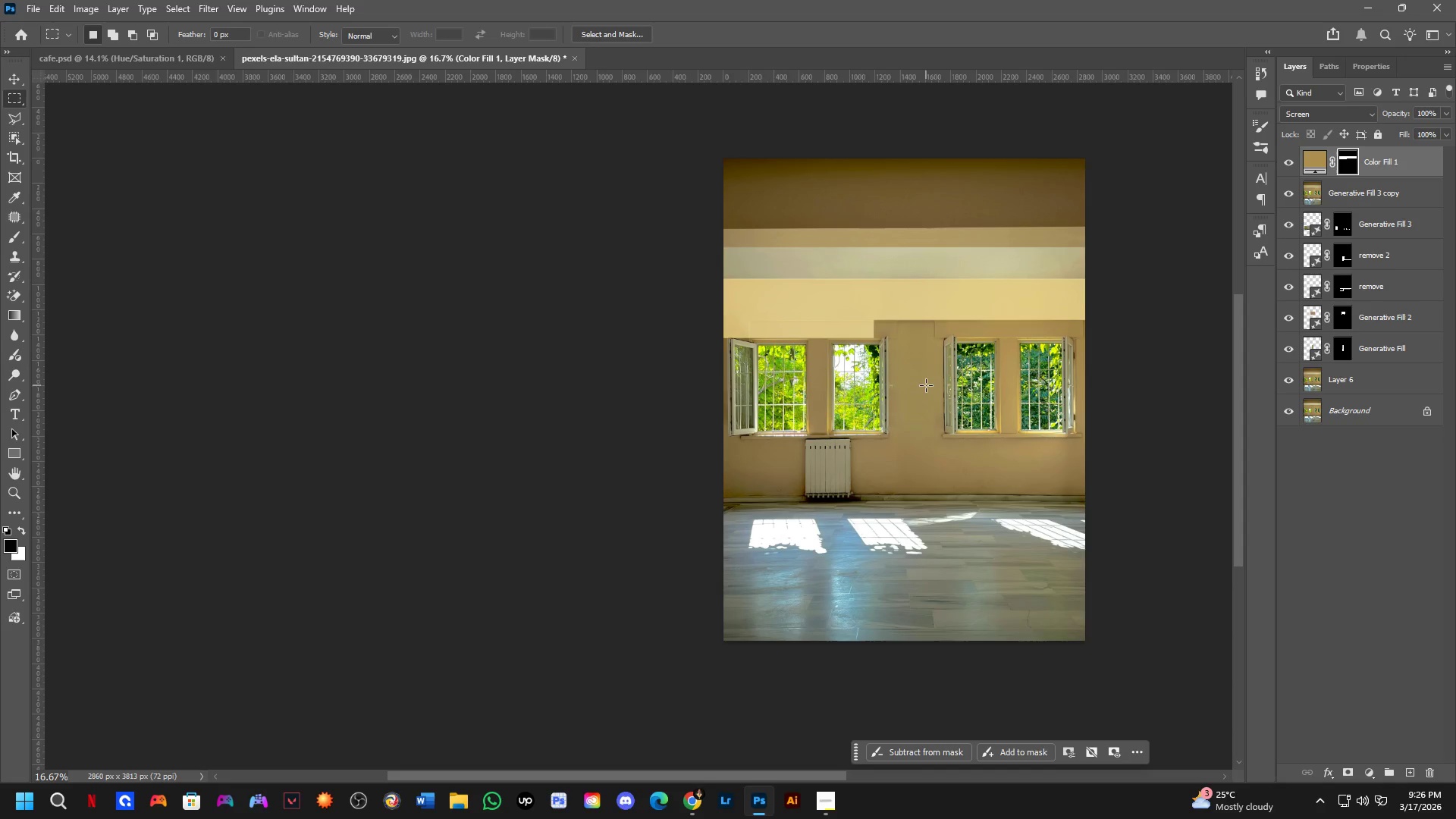 
key(Control+ControlLeft)
 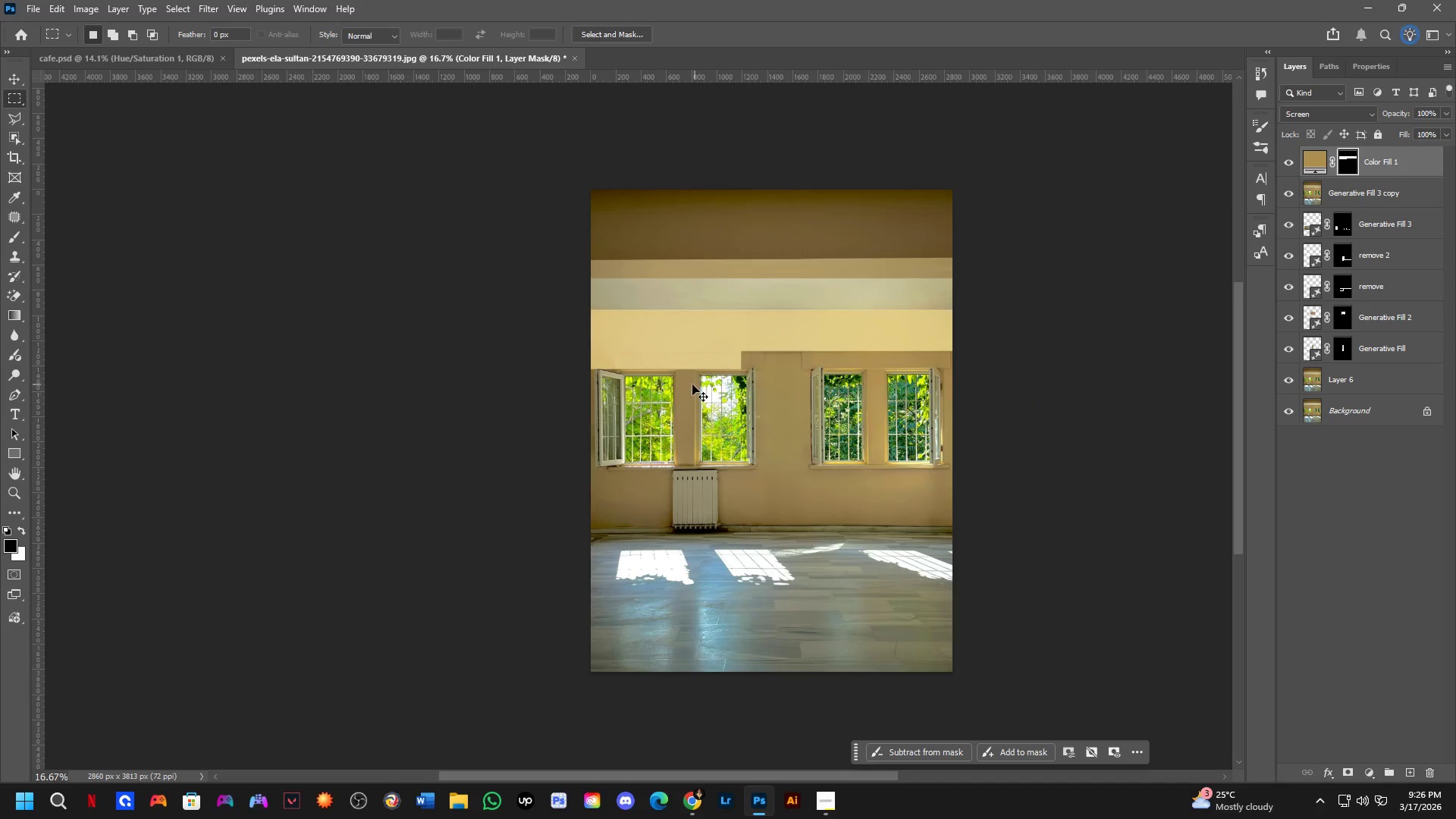 
hold_key(key=Space, duration=0.75)
 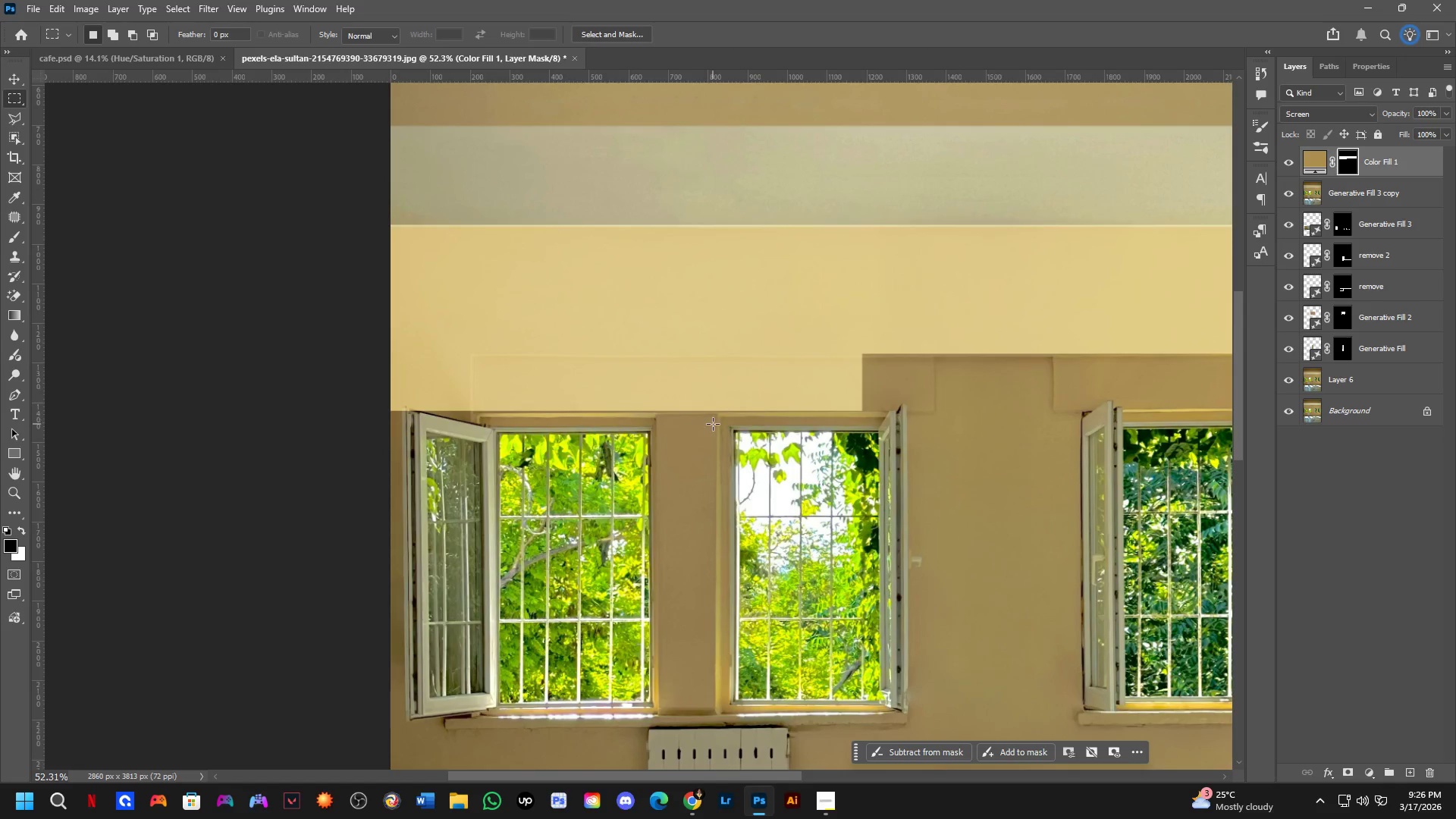 
left_click_drag(start_coordinate=[689, 350], to_coordinate=[710, 421])
 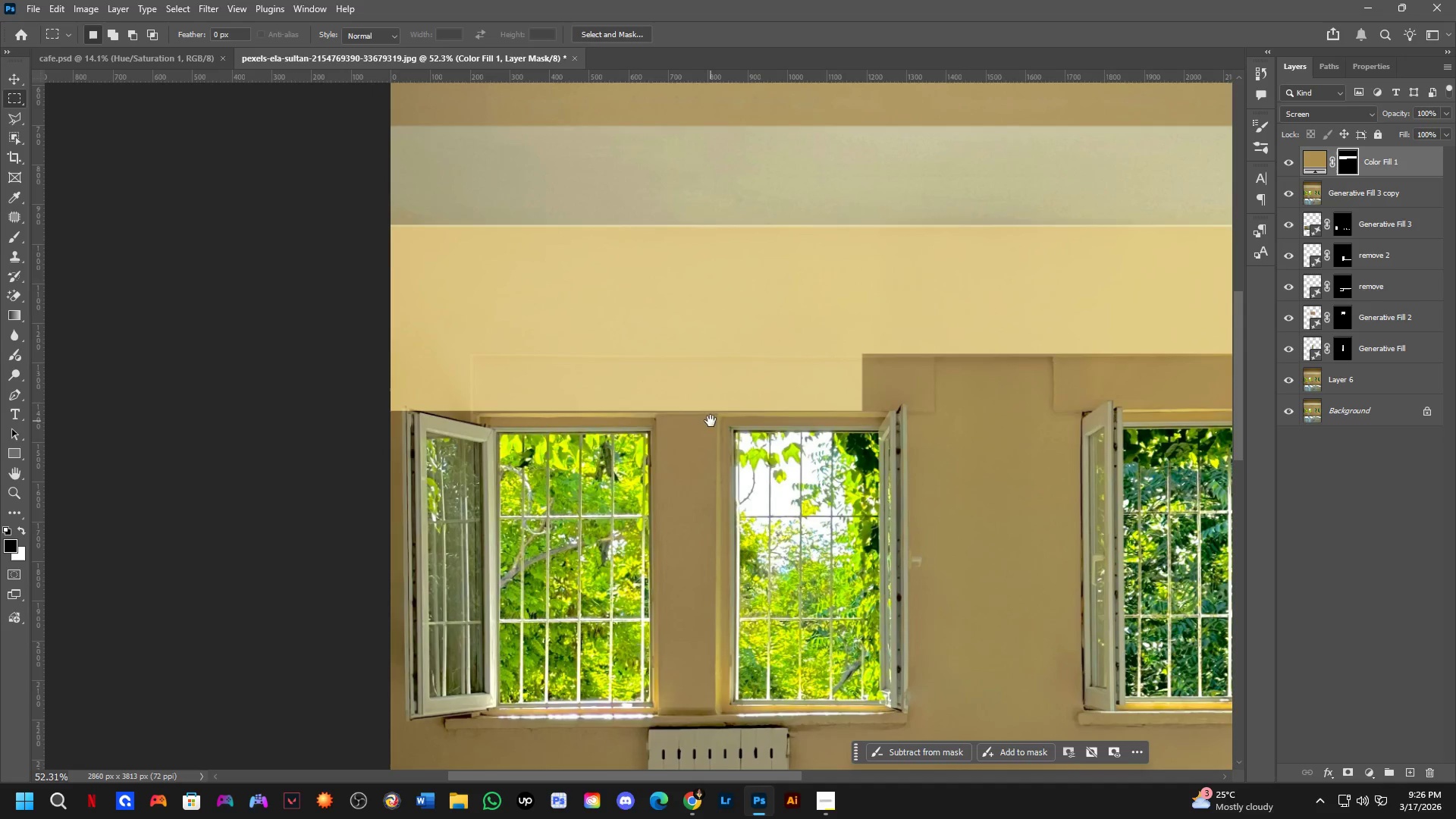 
scroll: coordinate [697, 378], scroll_direction: up, amount: 12.0
 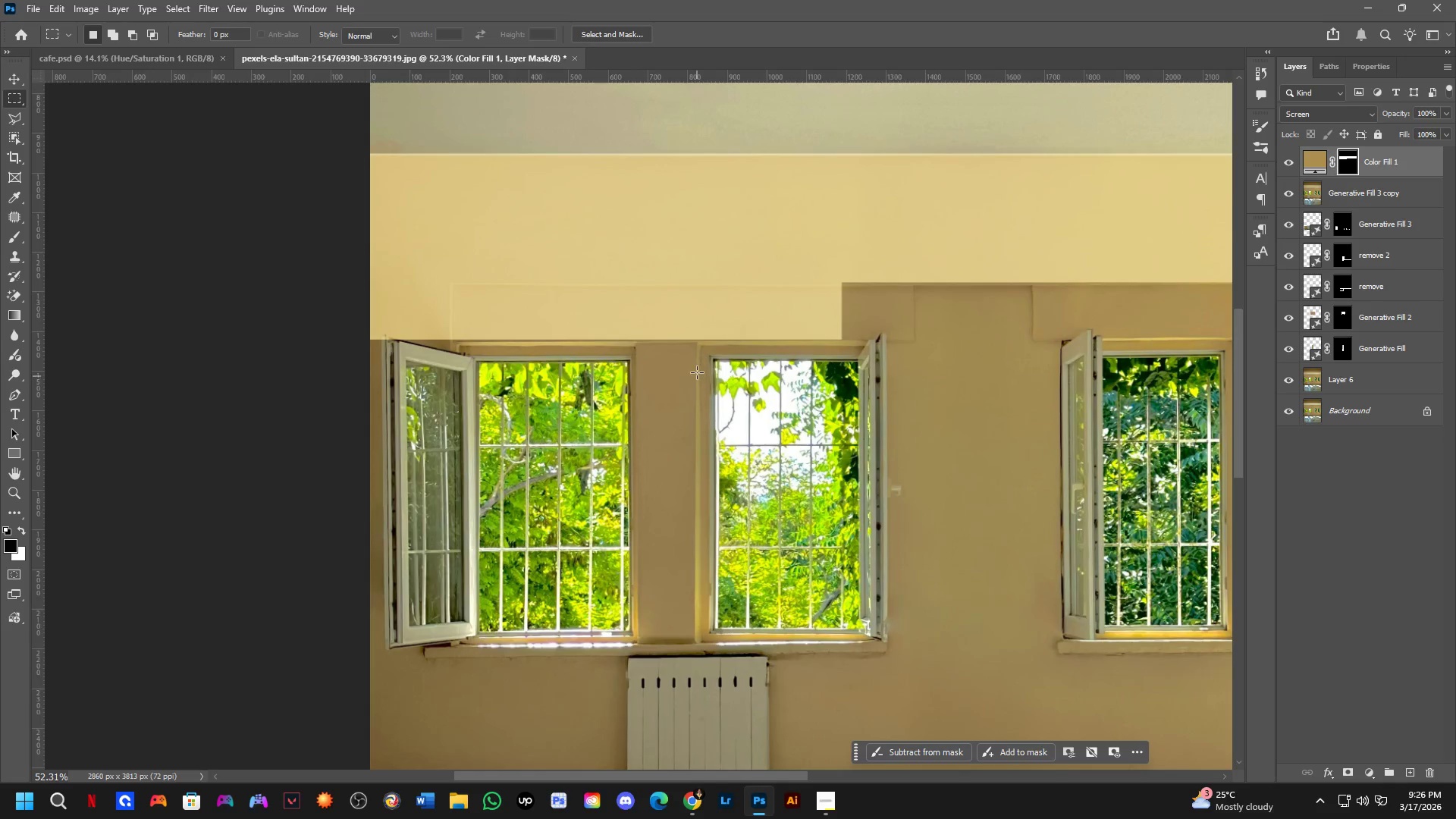 
wait(51.06)
 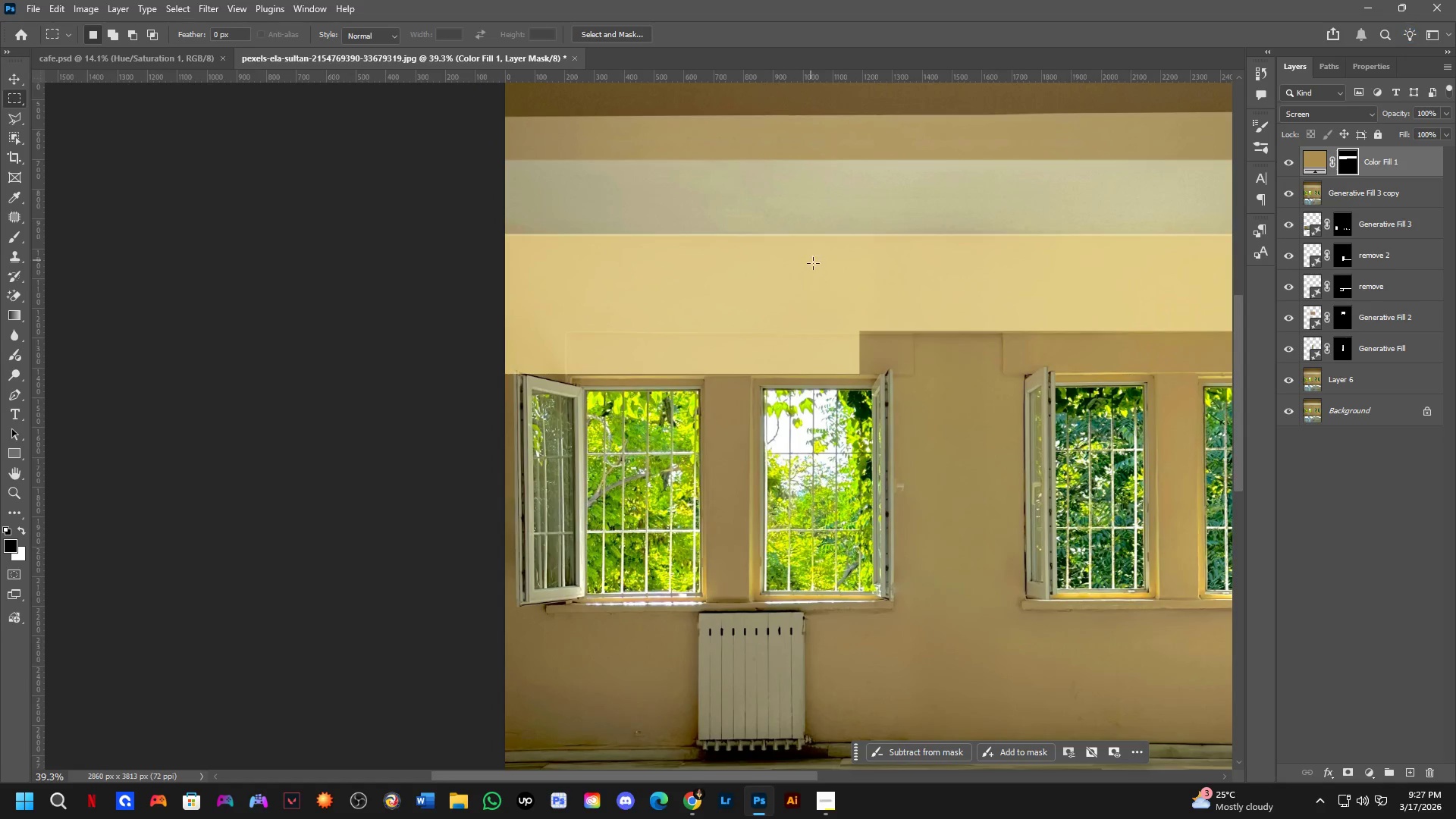 
hold_key(key=Space, duration=0.5)
 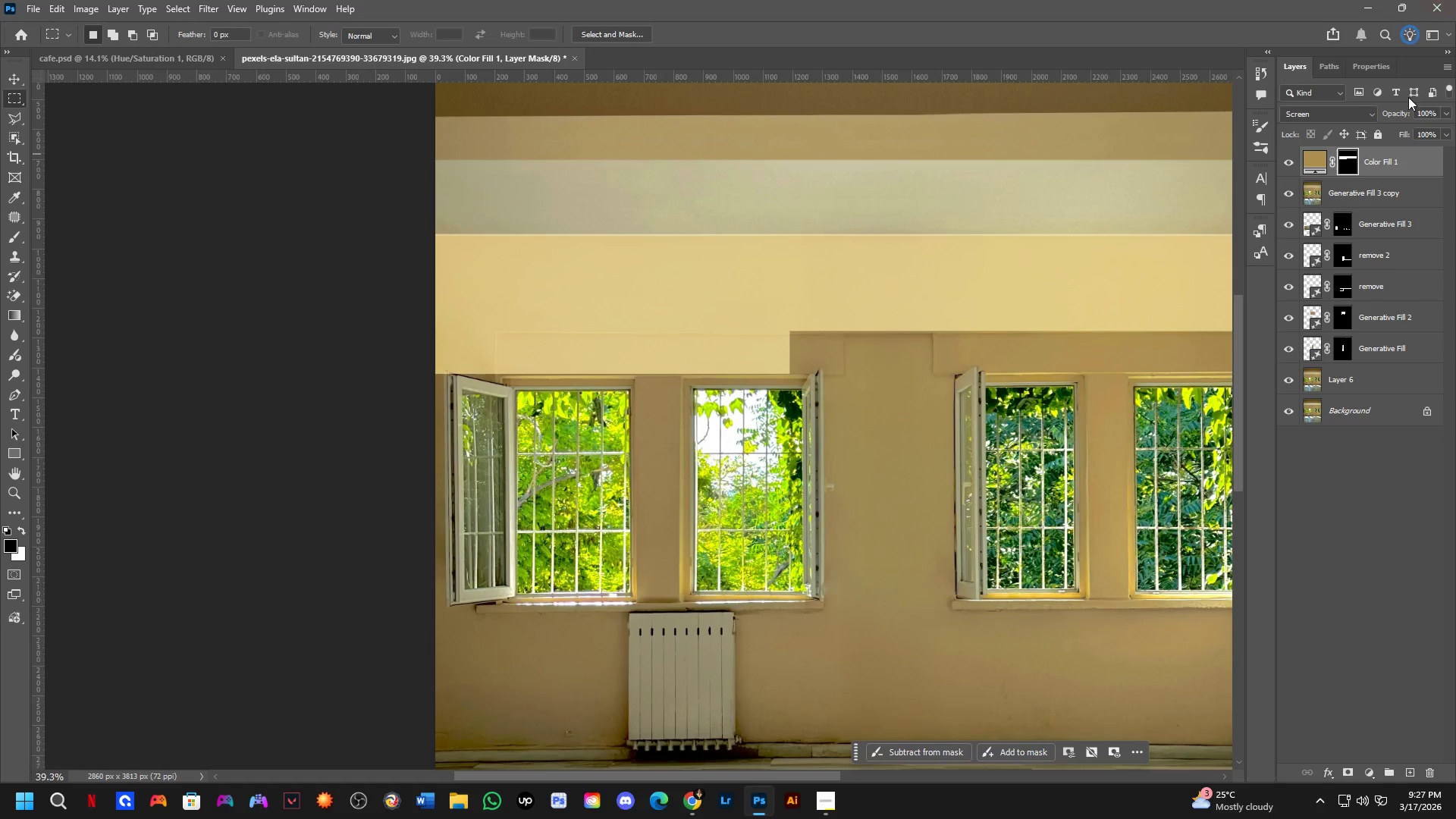 
left_click_drag(start_coordinate=[830, 334], to_coordinate=[760, 334])
 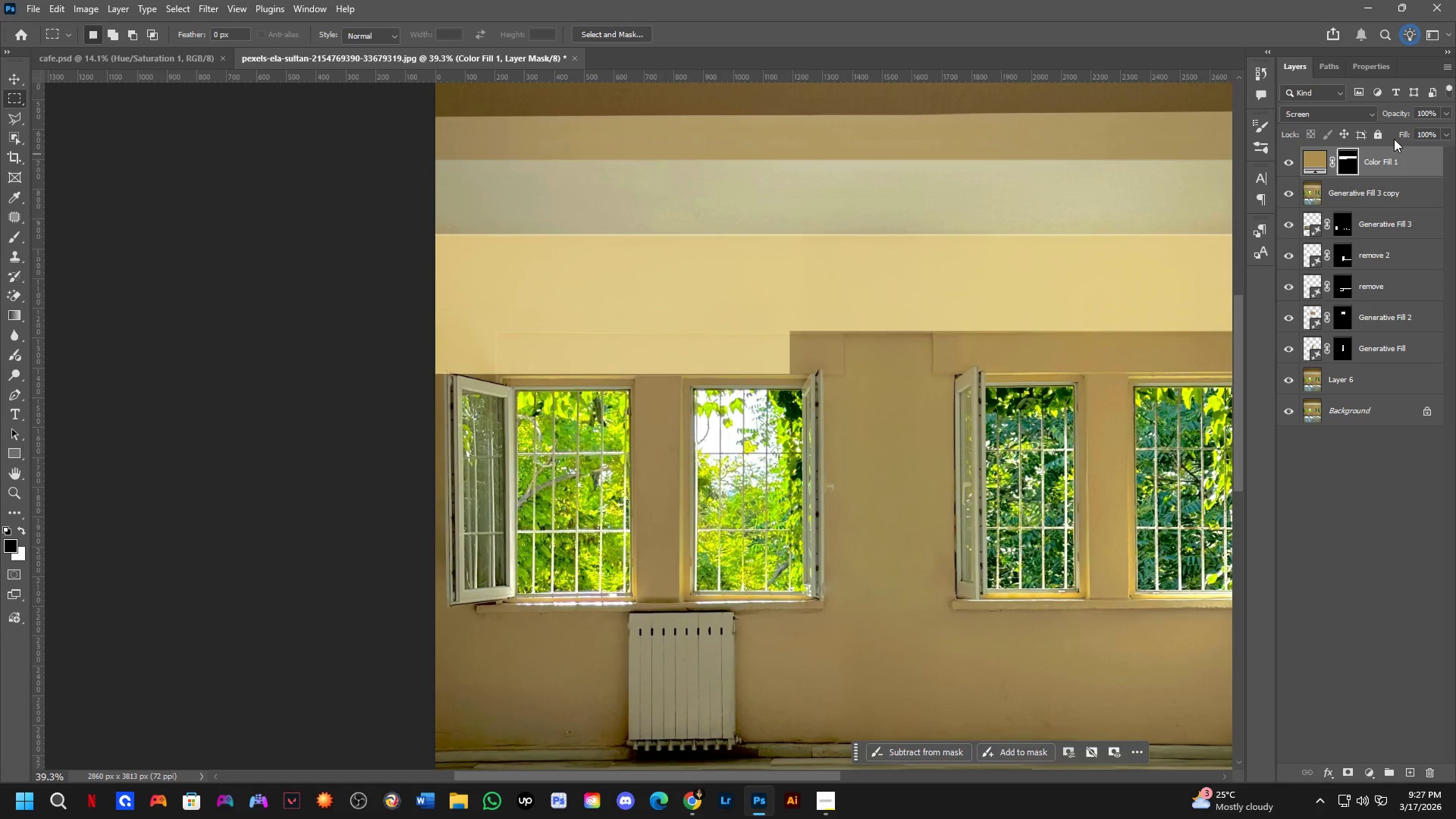 
scroll: coordinate [808, 271], scroll_direction: down, amount: 3.0
 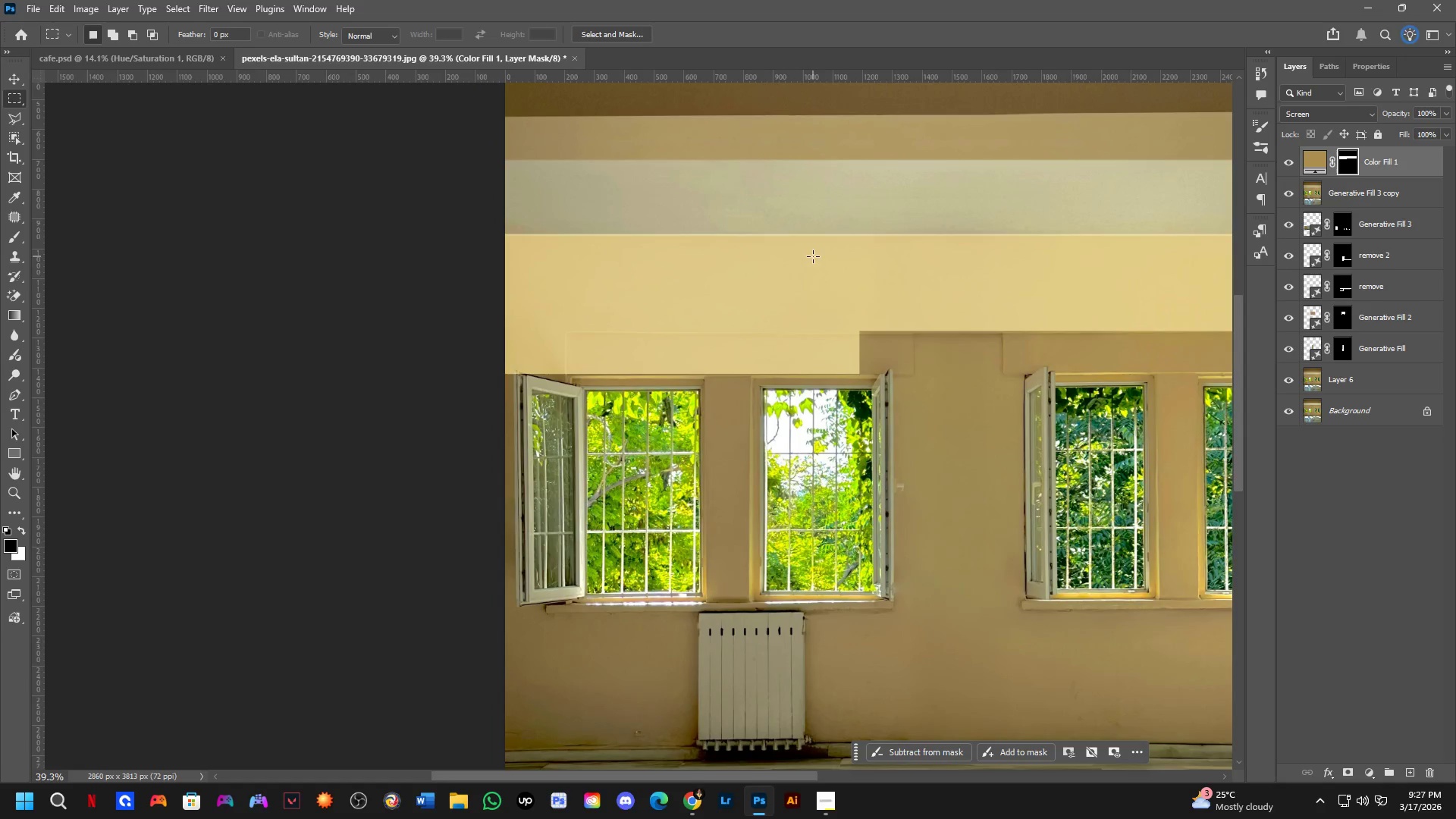 
left_click_drag(start_coordinate=[1397, 111], to_coordinate=[1352, 103])
 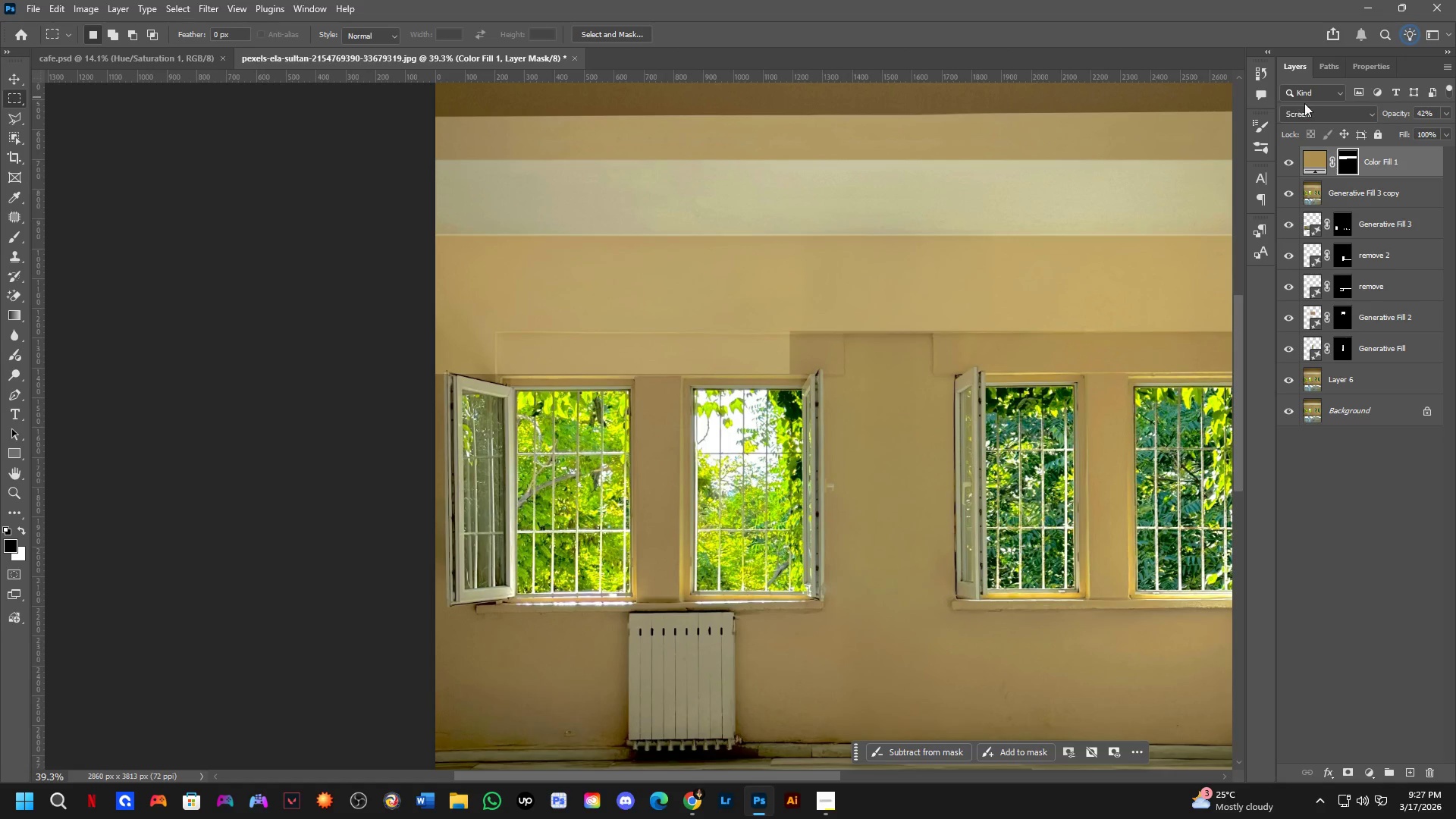 
hold_key(key=Space, duration=0.89)
 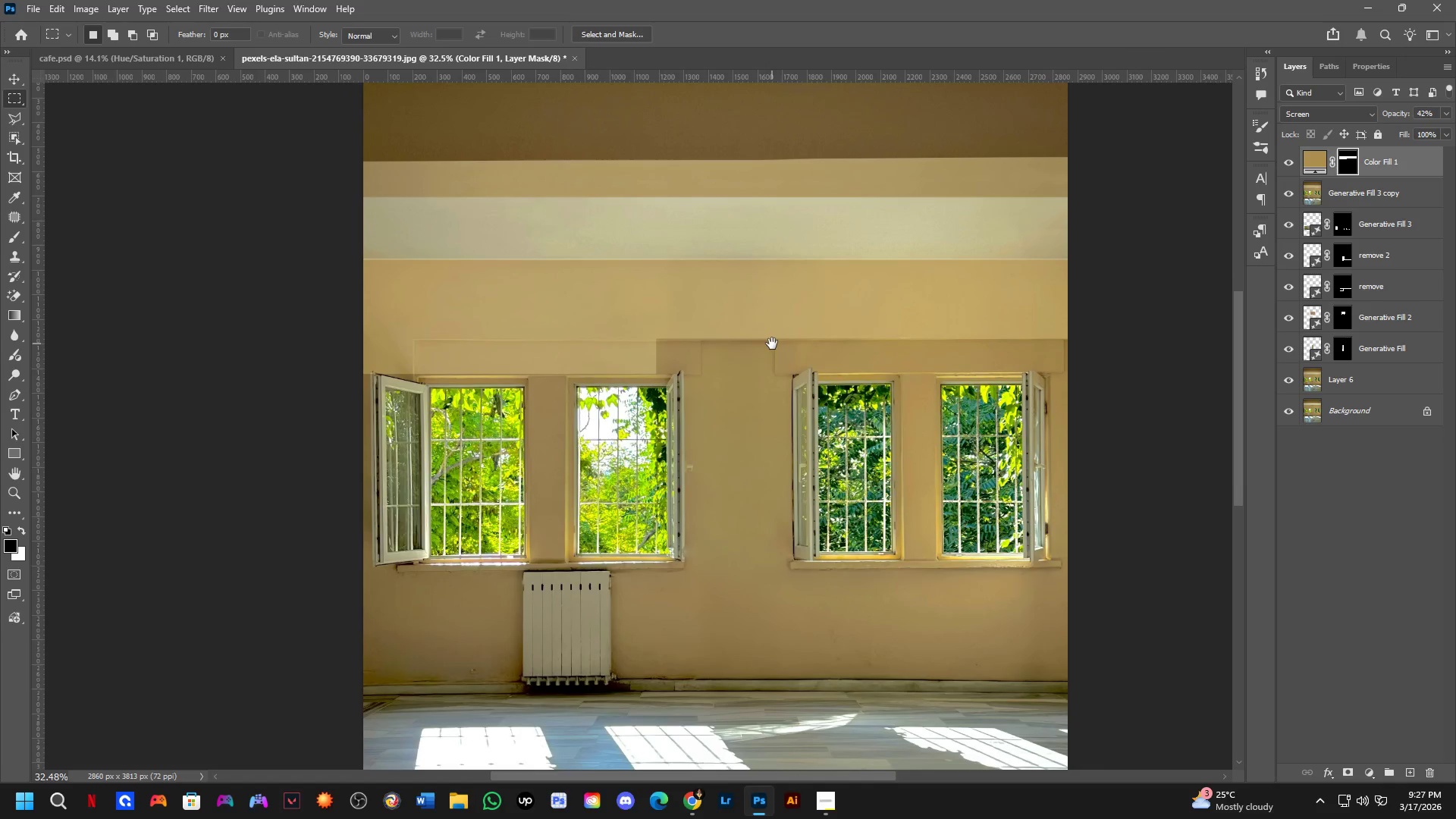 
left_click_drag(start_coordinate=[917, 337], to_coordinate=[772, 344])
 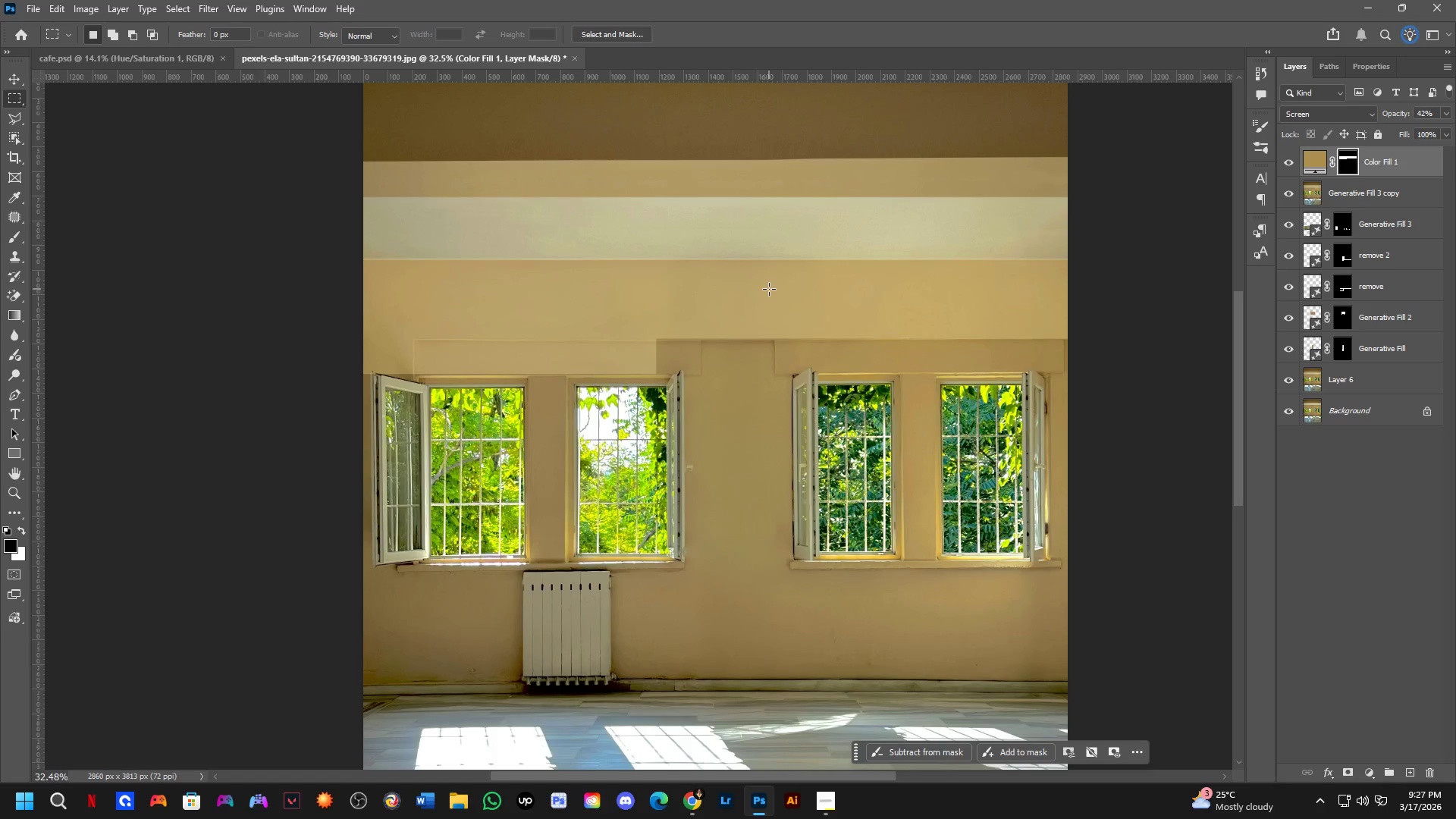 
scroll: coordinate [857, 337], scroll_direction: down, amount: 2.0
 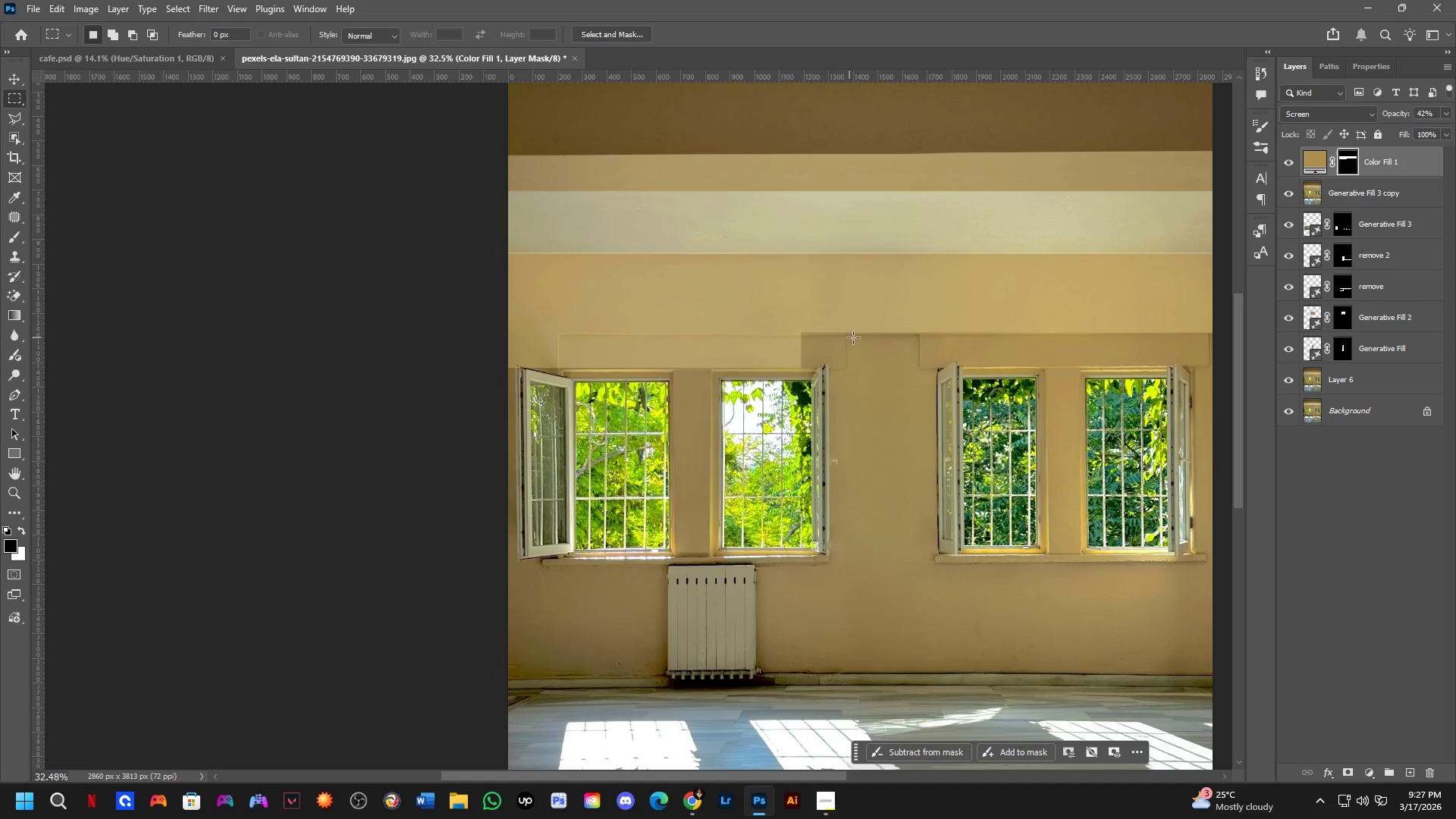 
wait(20.31)
 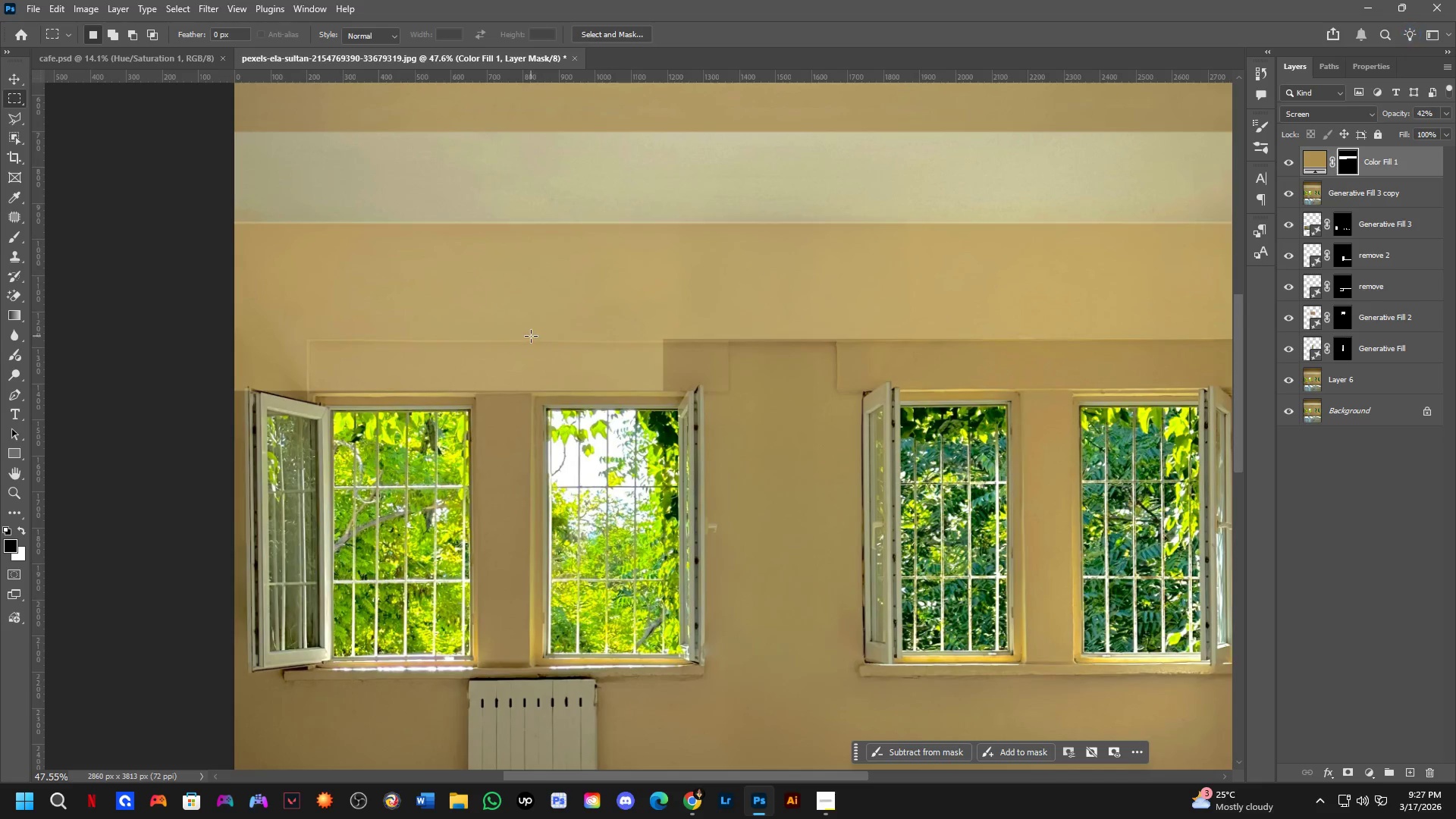 
hold_key(key=Space, duration=0.48)
 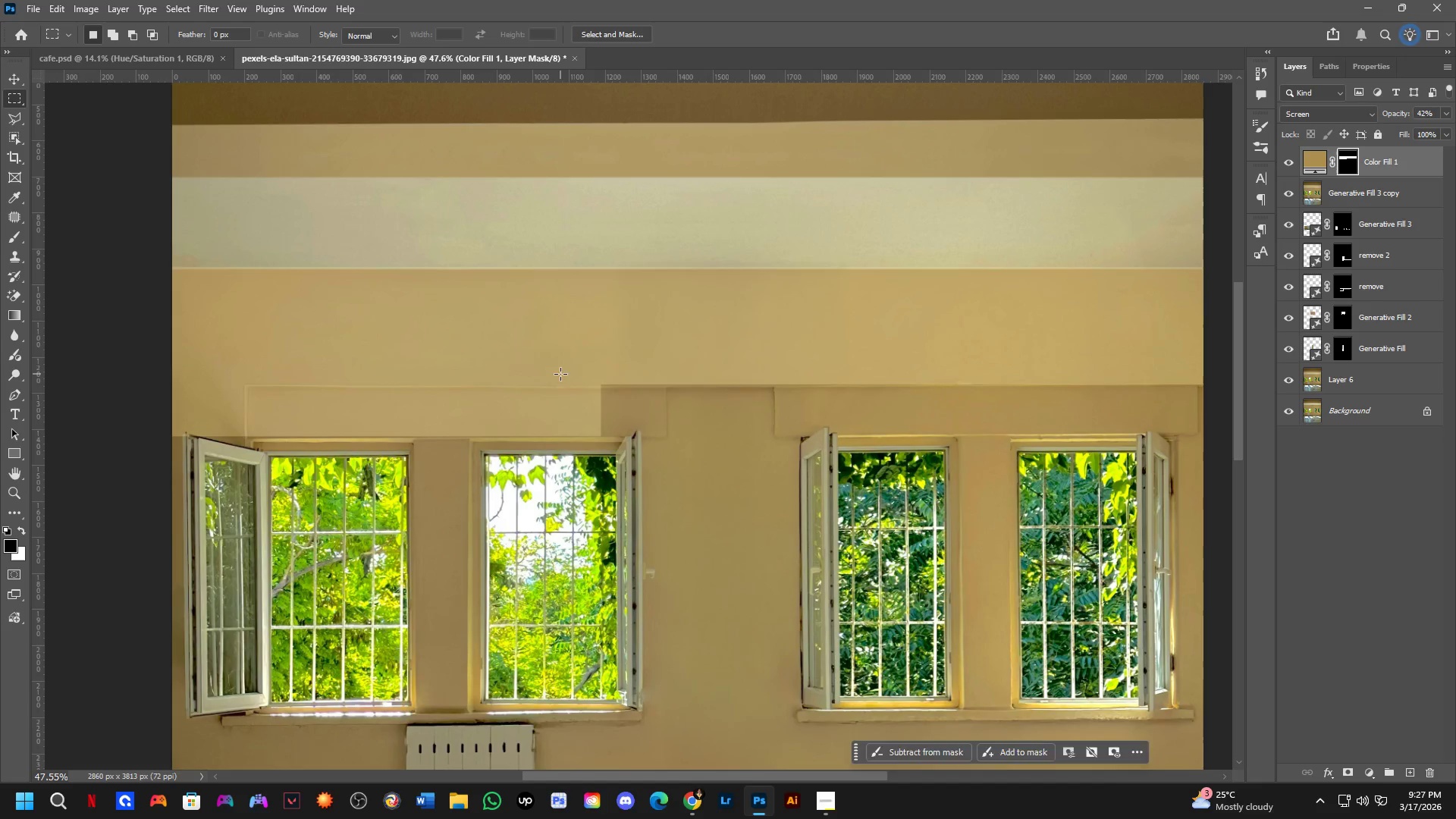 
left_click_drag(start_coordinate=[760, 418], to_coordinate=[698, 463])
 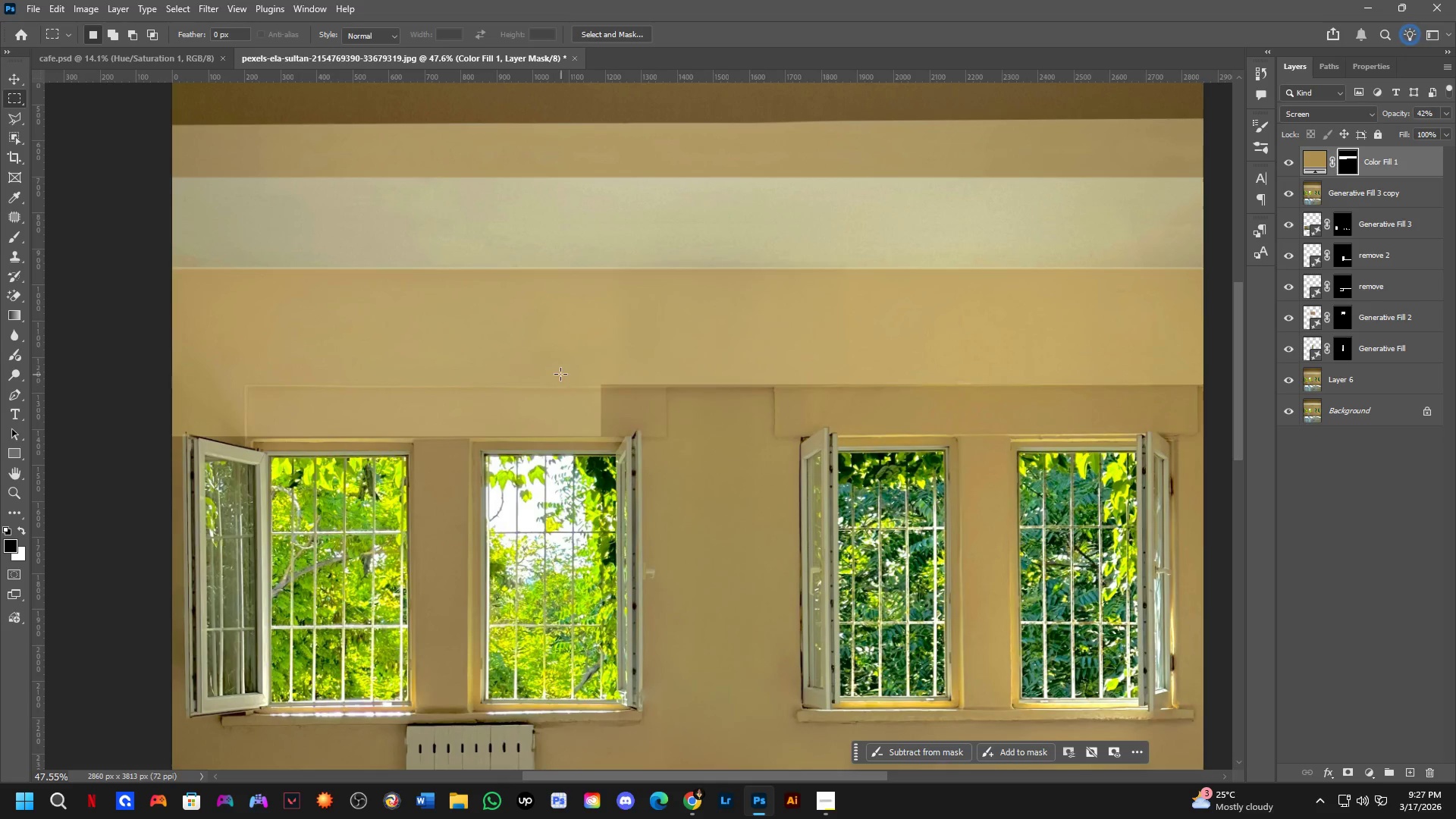 
scroll: coordinate [598, 333], scroll_direction: up, amount: 4.0
 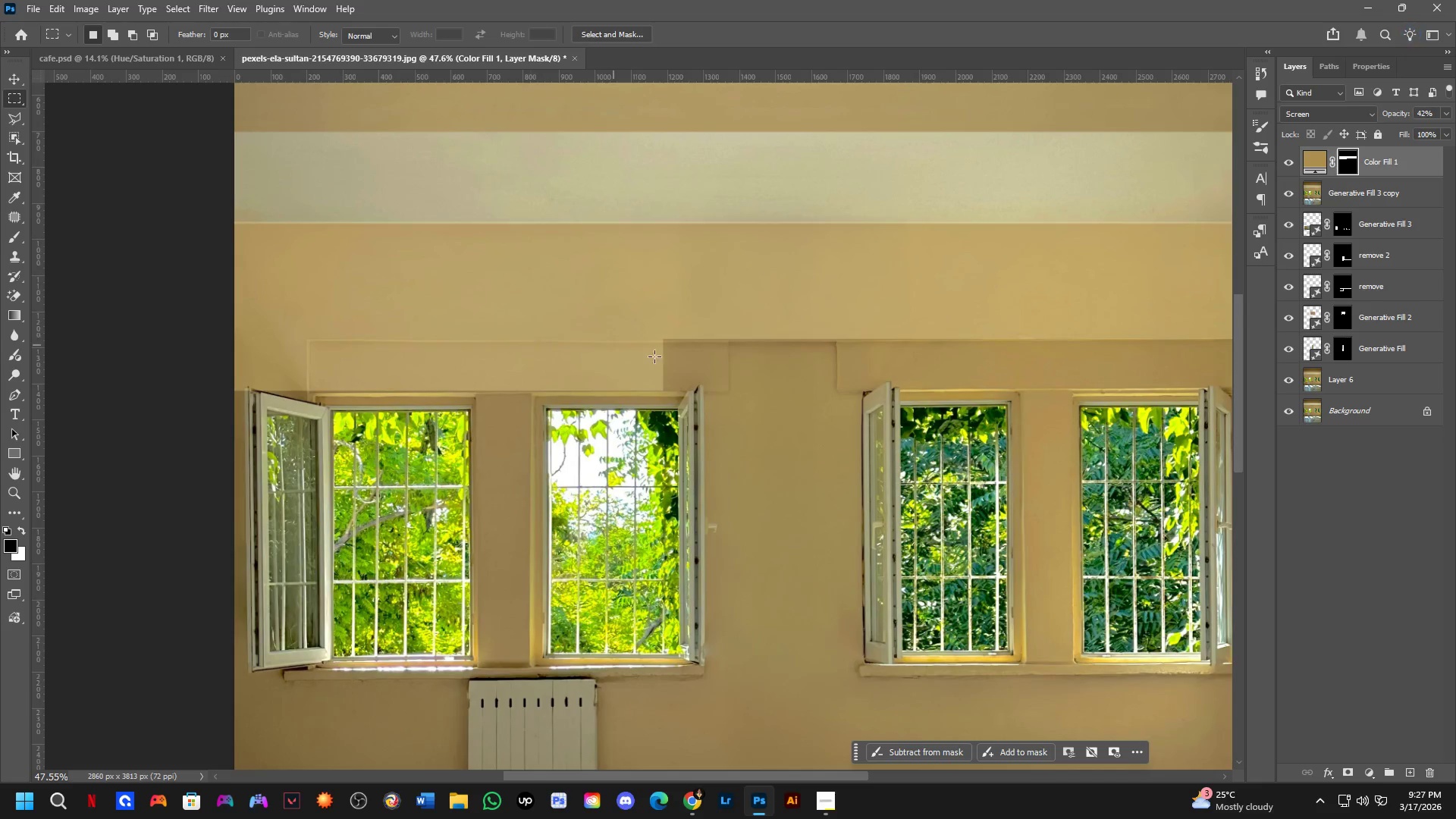 
left_click_drag(start_coordinate=[560, 374], to_coordinate=[1178, 429])
 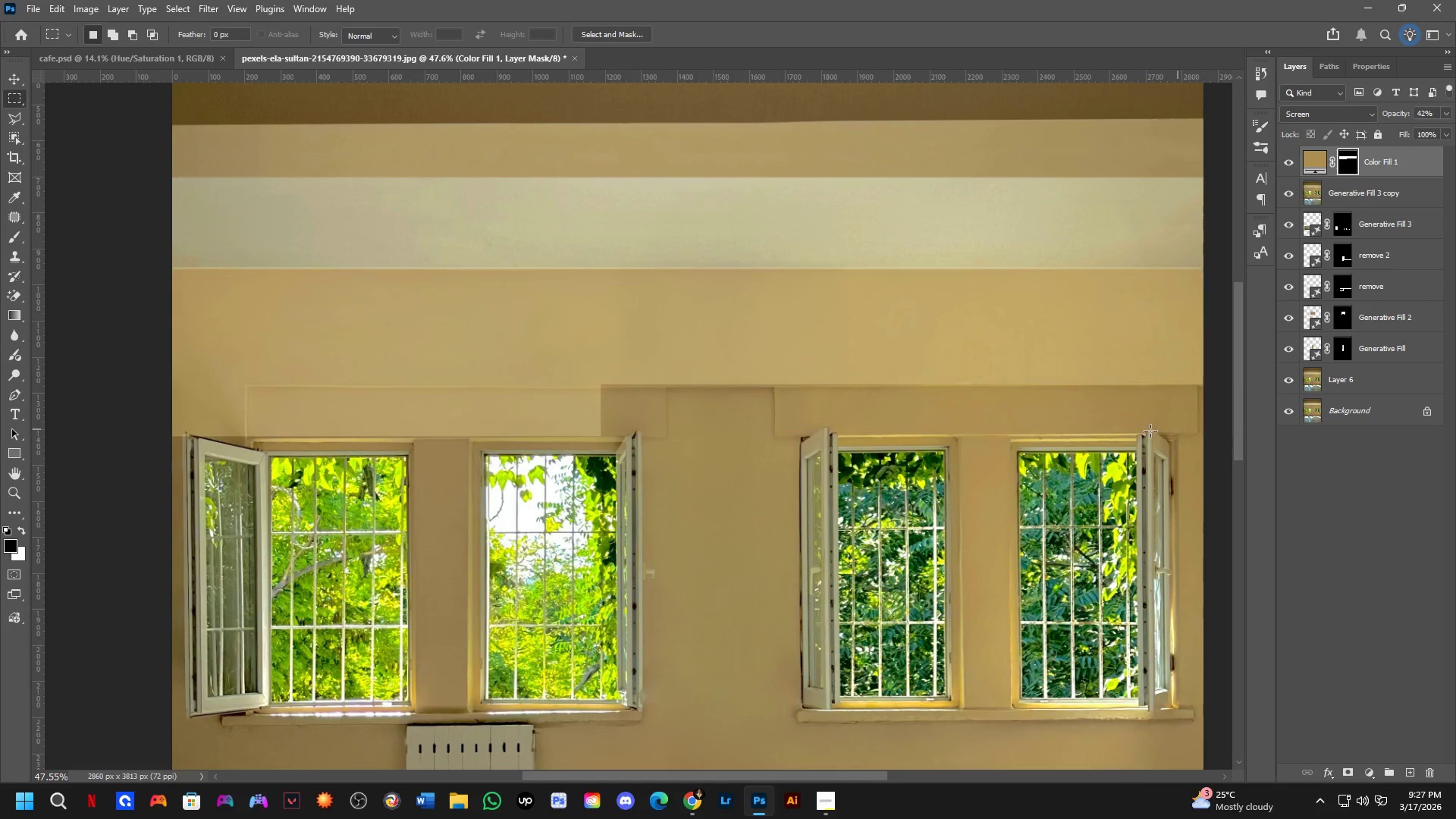 
key(Control+Z)
 